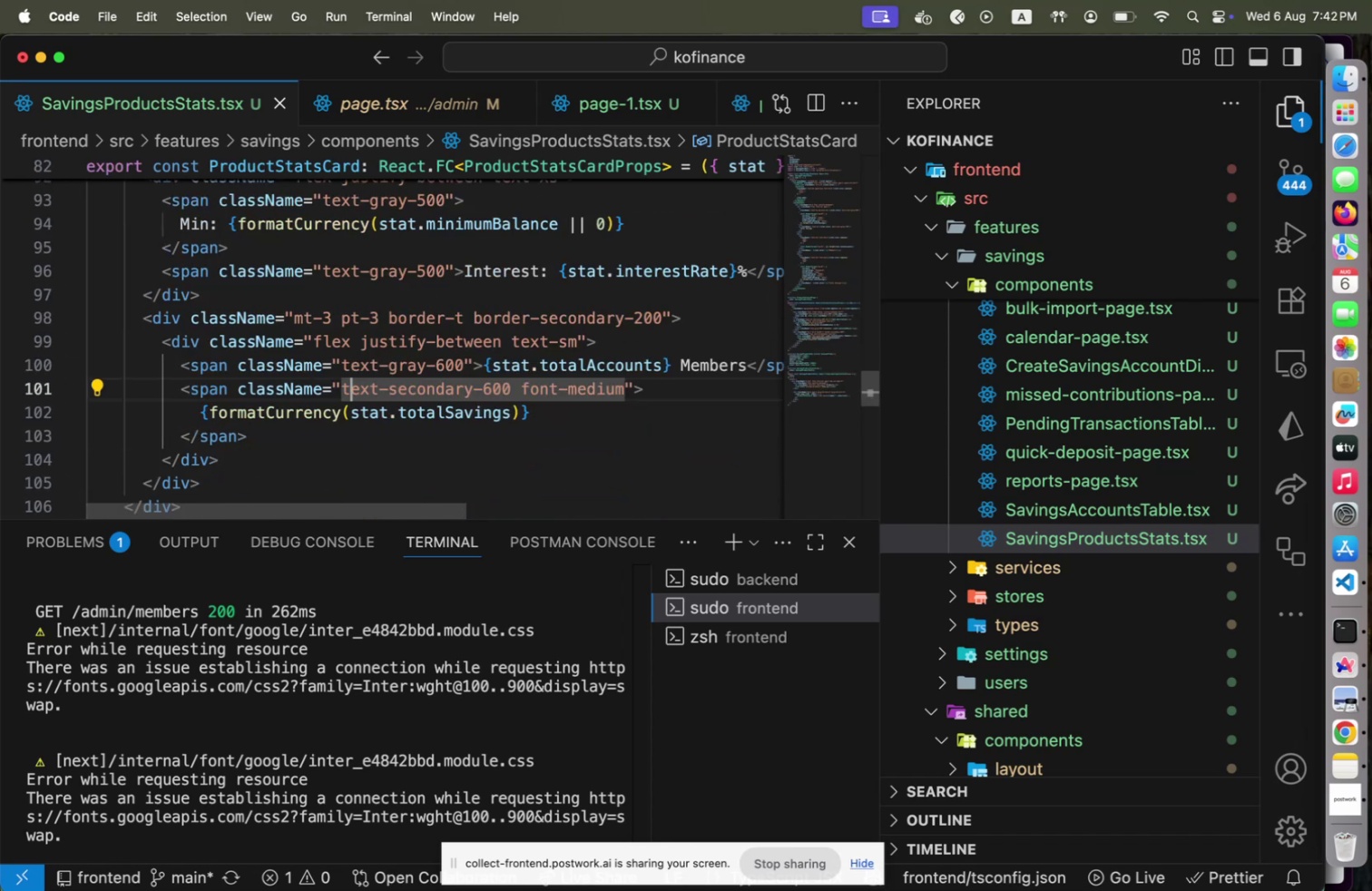 
key(ArrowLeft)
 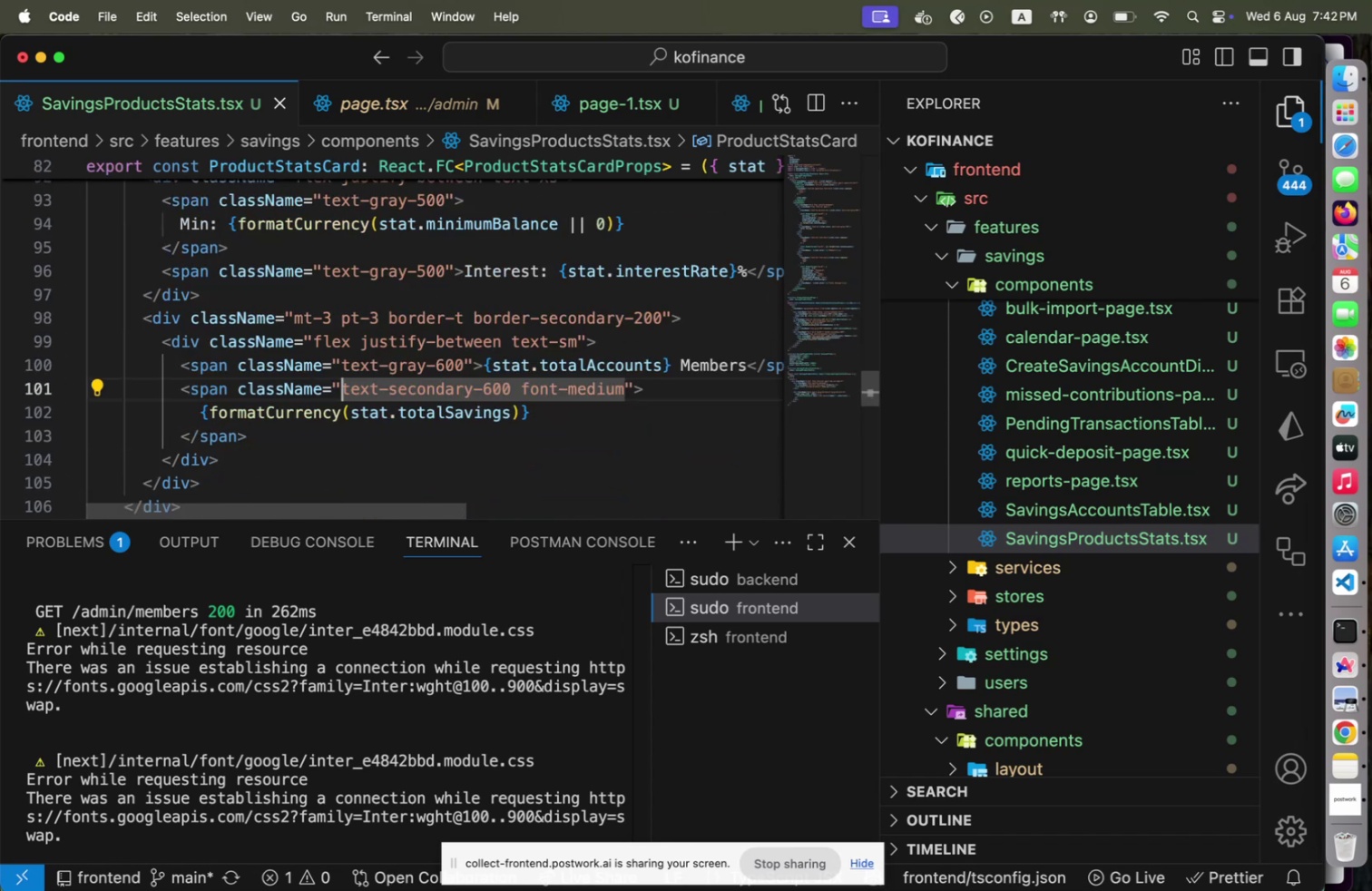 
key(ArrowLeft)
 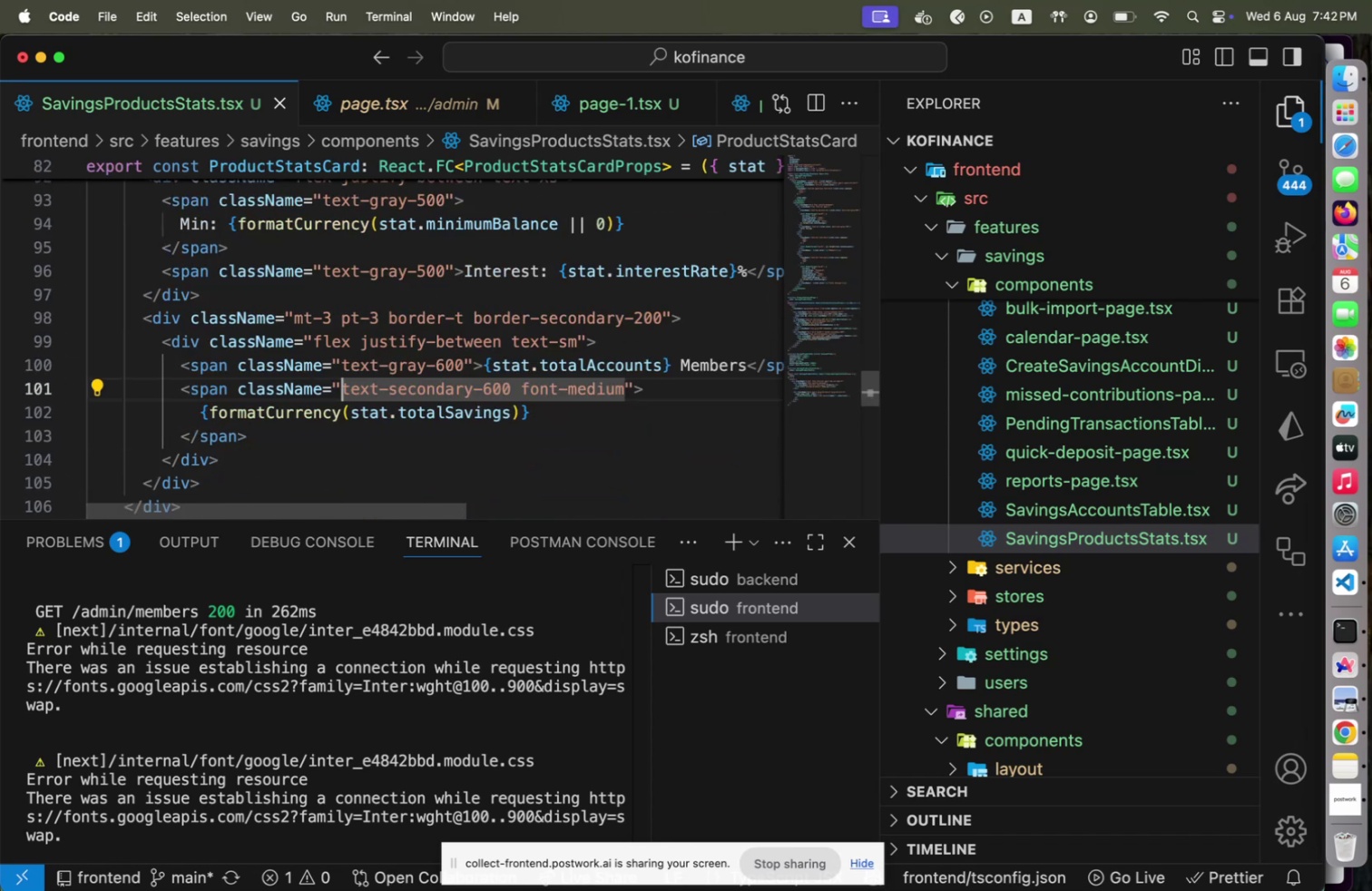 
key(ArrowLeft)
 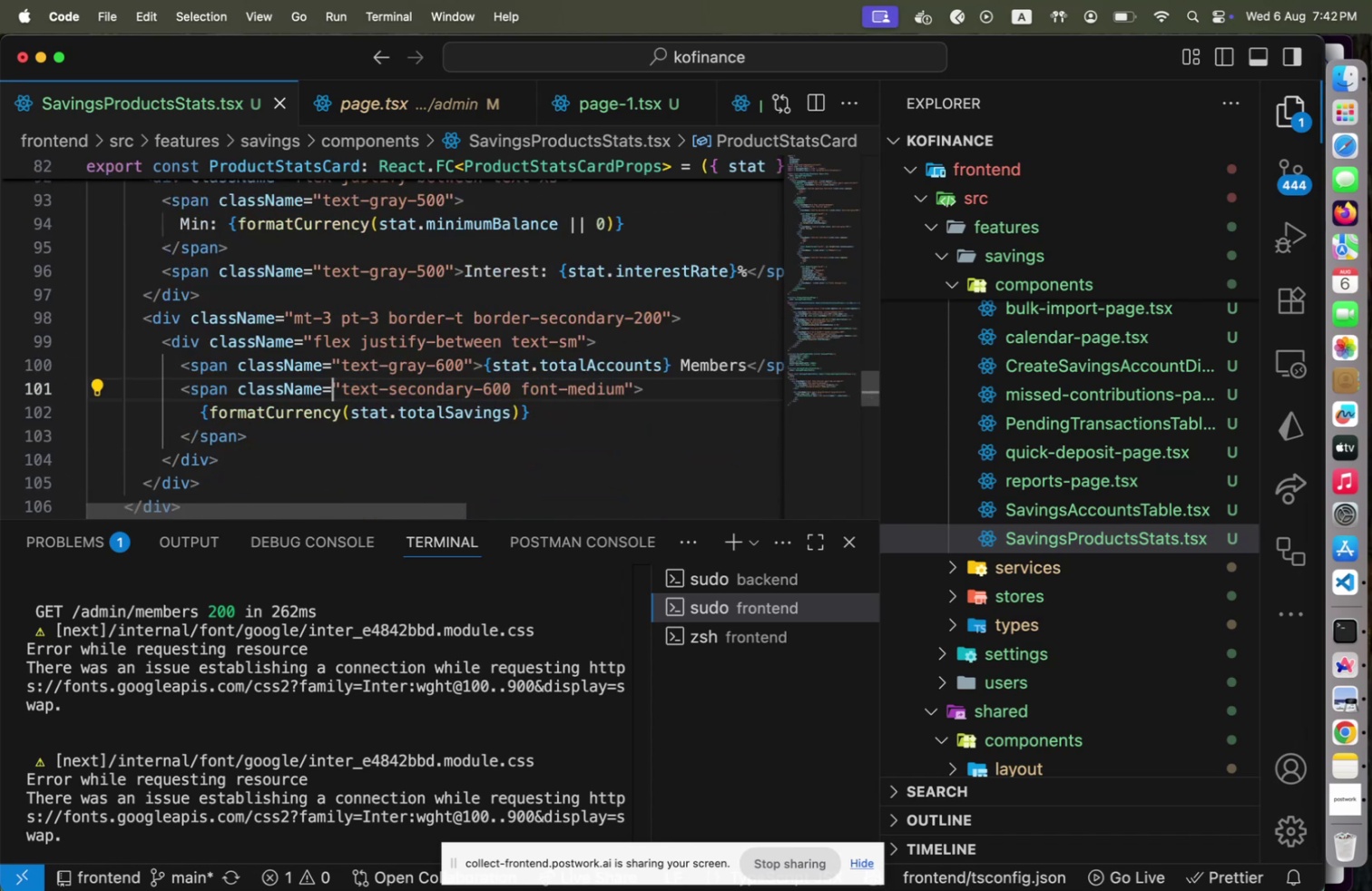 
key(ArrowRight)
 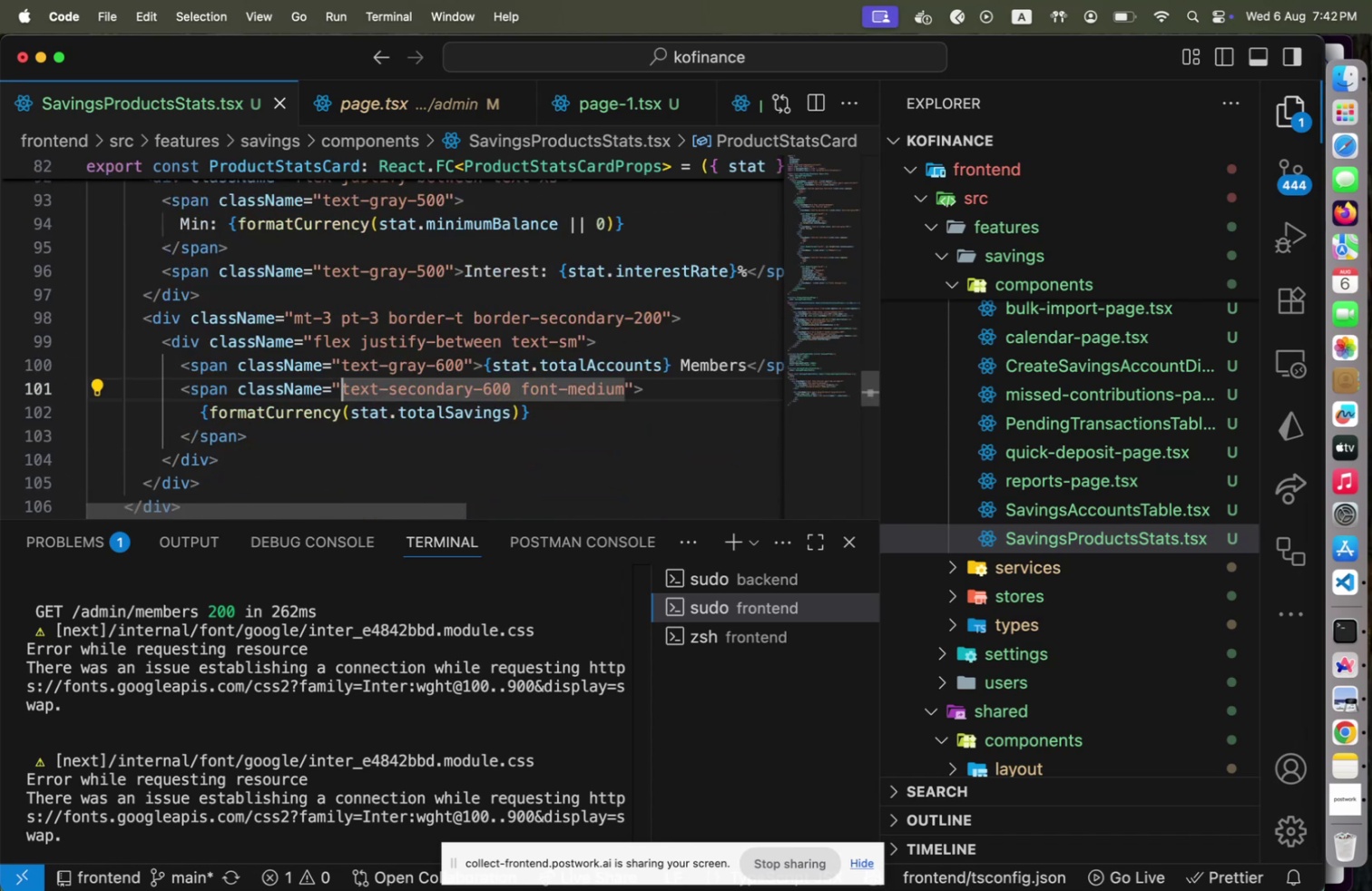 
key(Shift+End)
 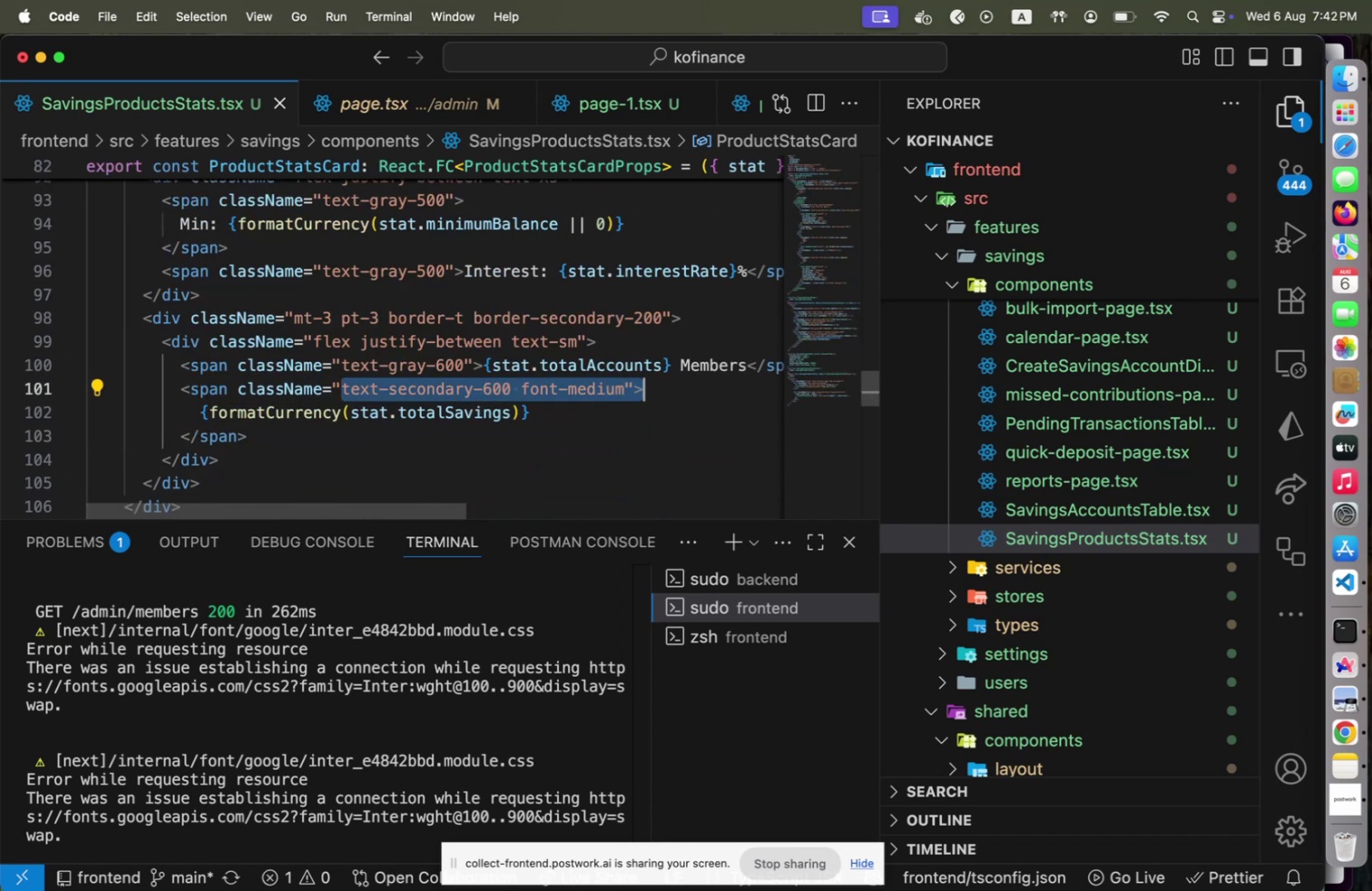 
key(Shift+ArrowLeft)
 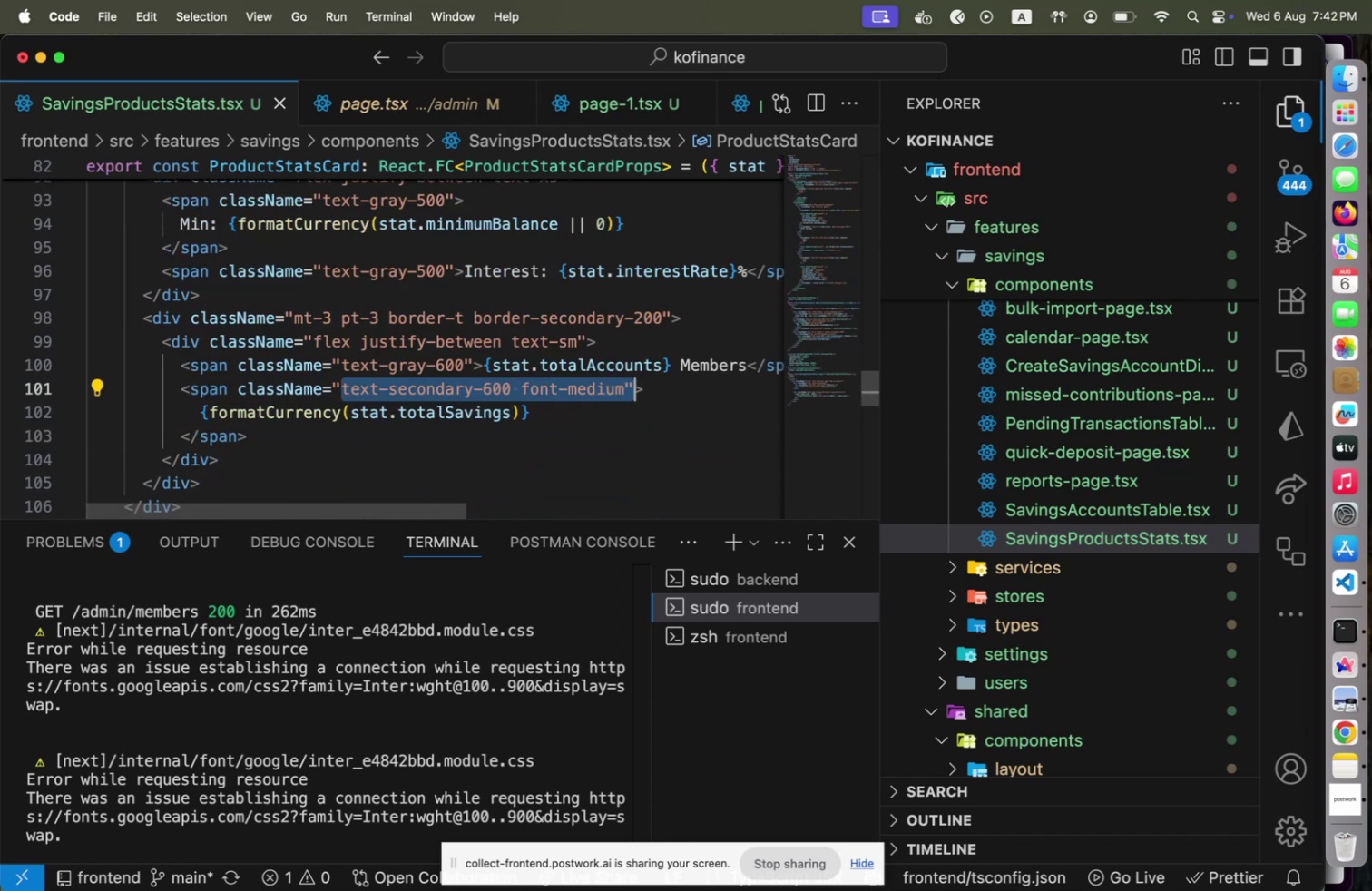 
key(Shift+ArrowLeft)
 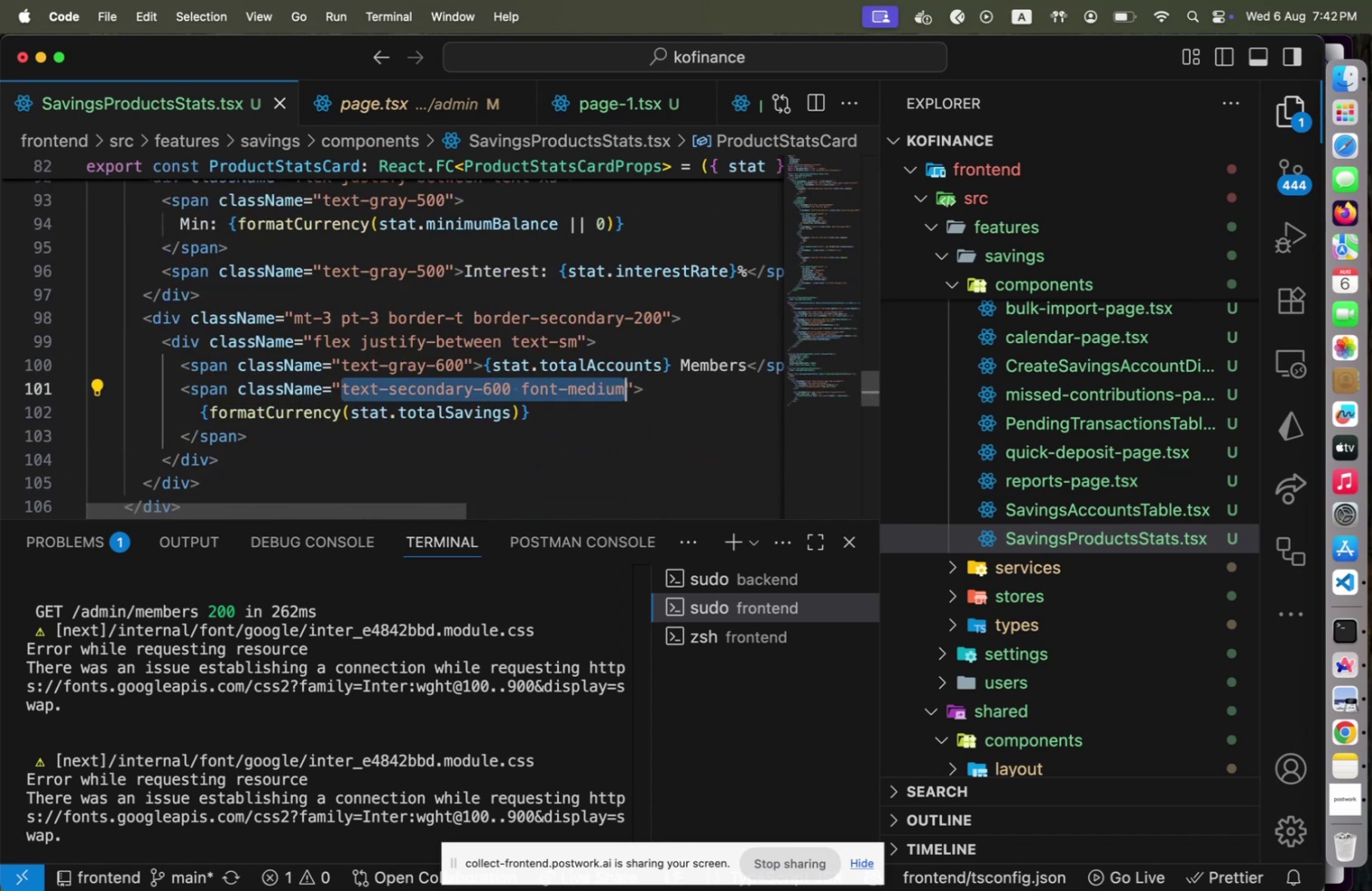 
key(Backquote)
 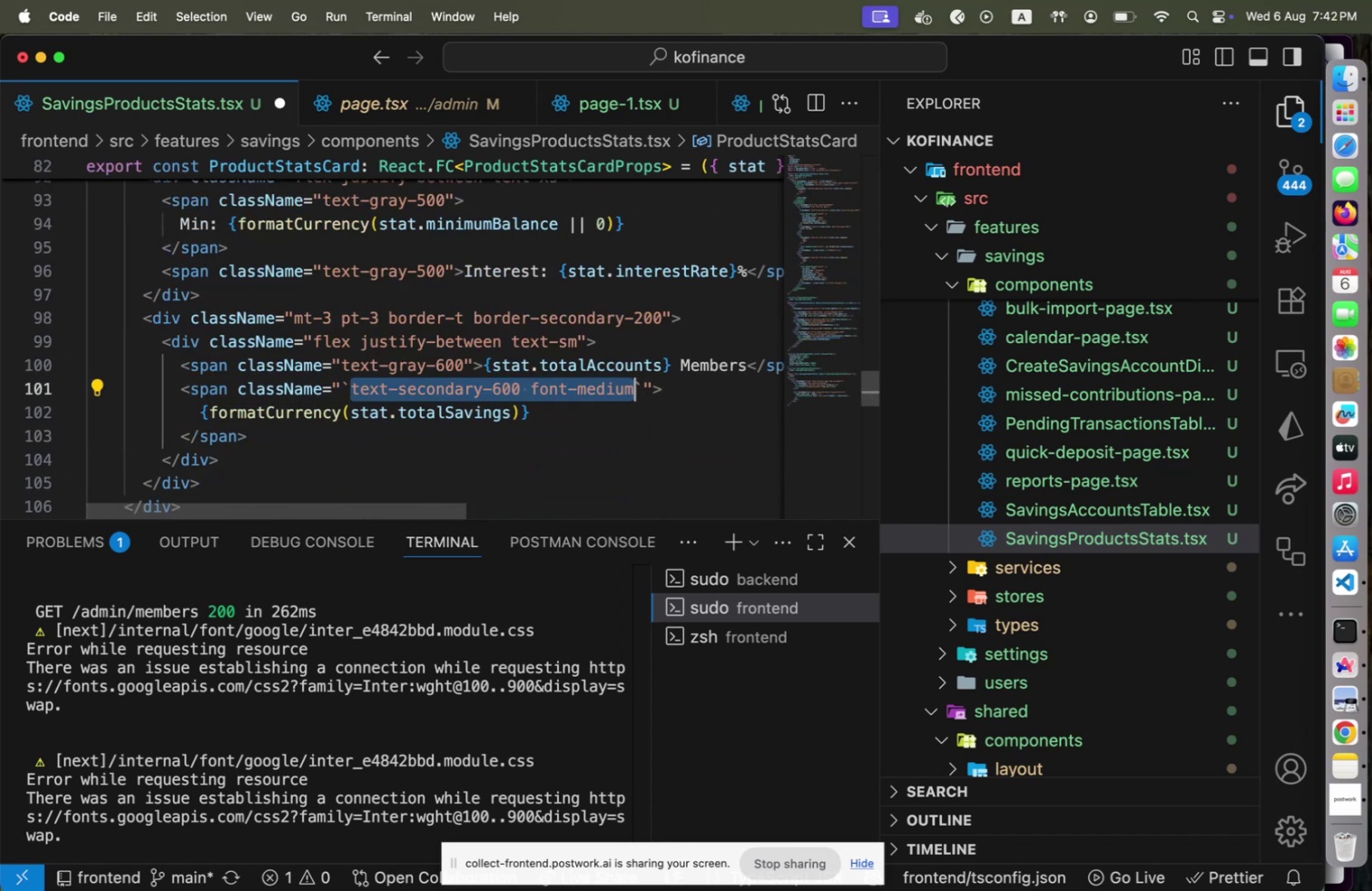 
key(ArrowLeft)
 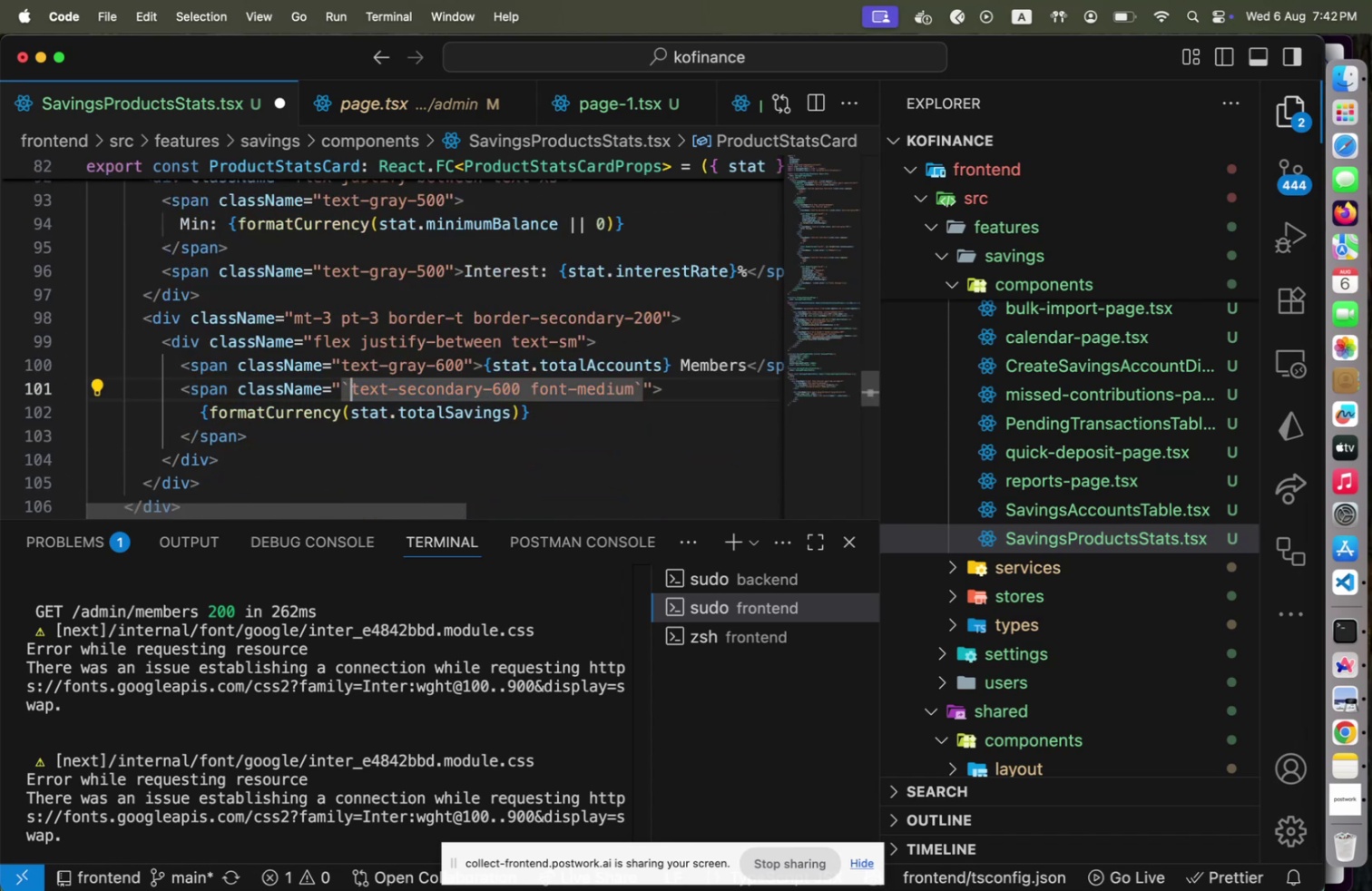 
key(ArrowLeft)
 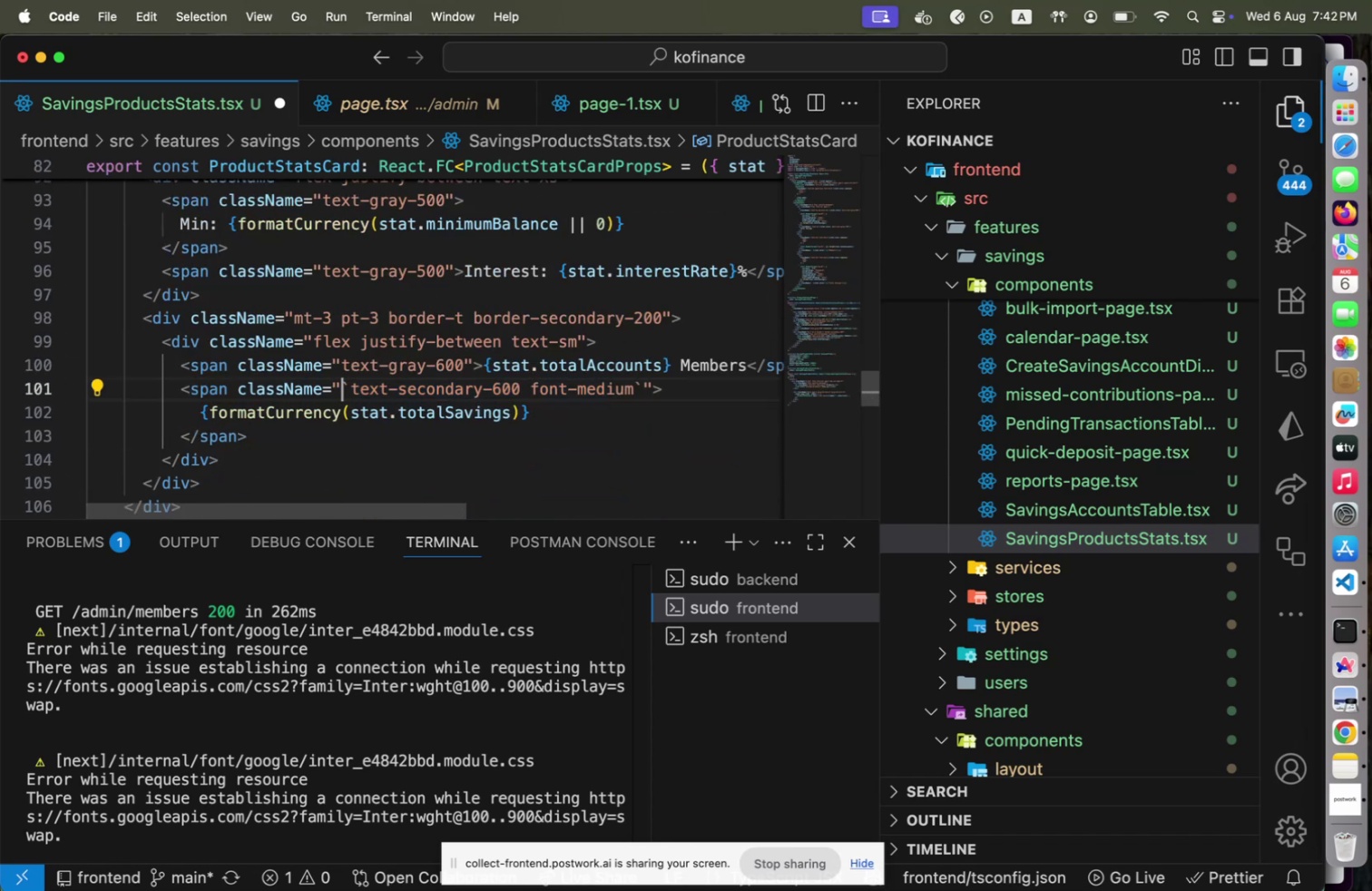 
key(Shift+End)
 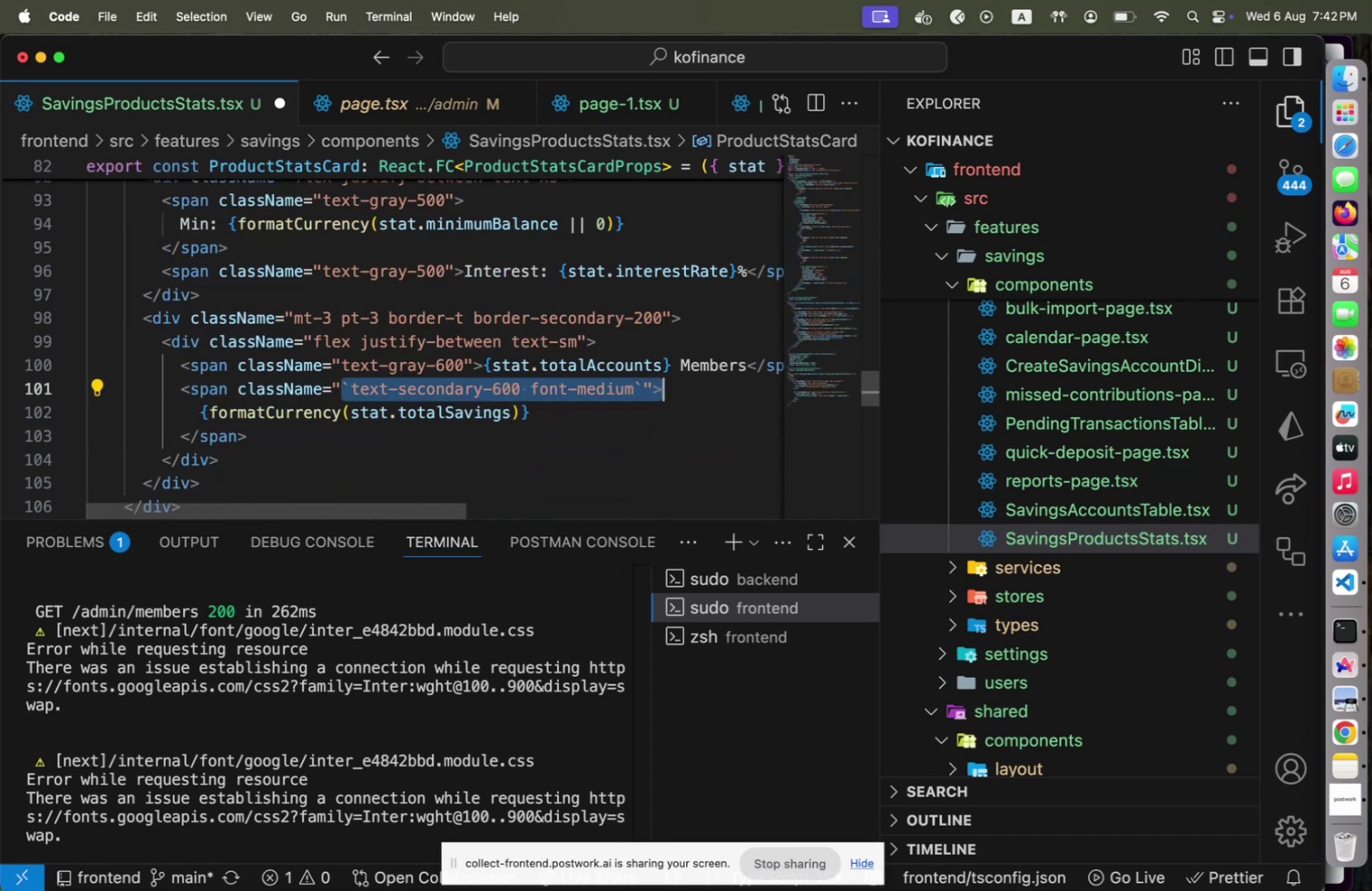 
key(Shift+ArrowLeft)
 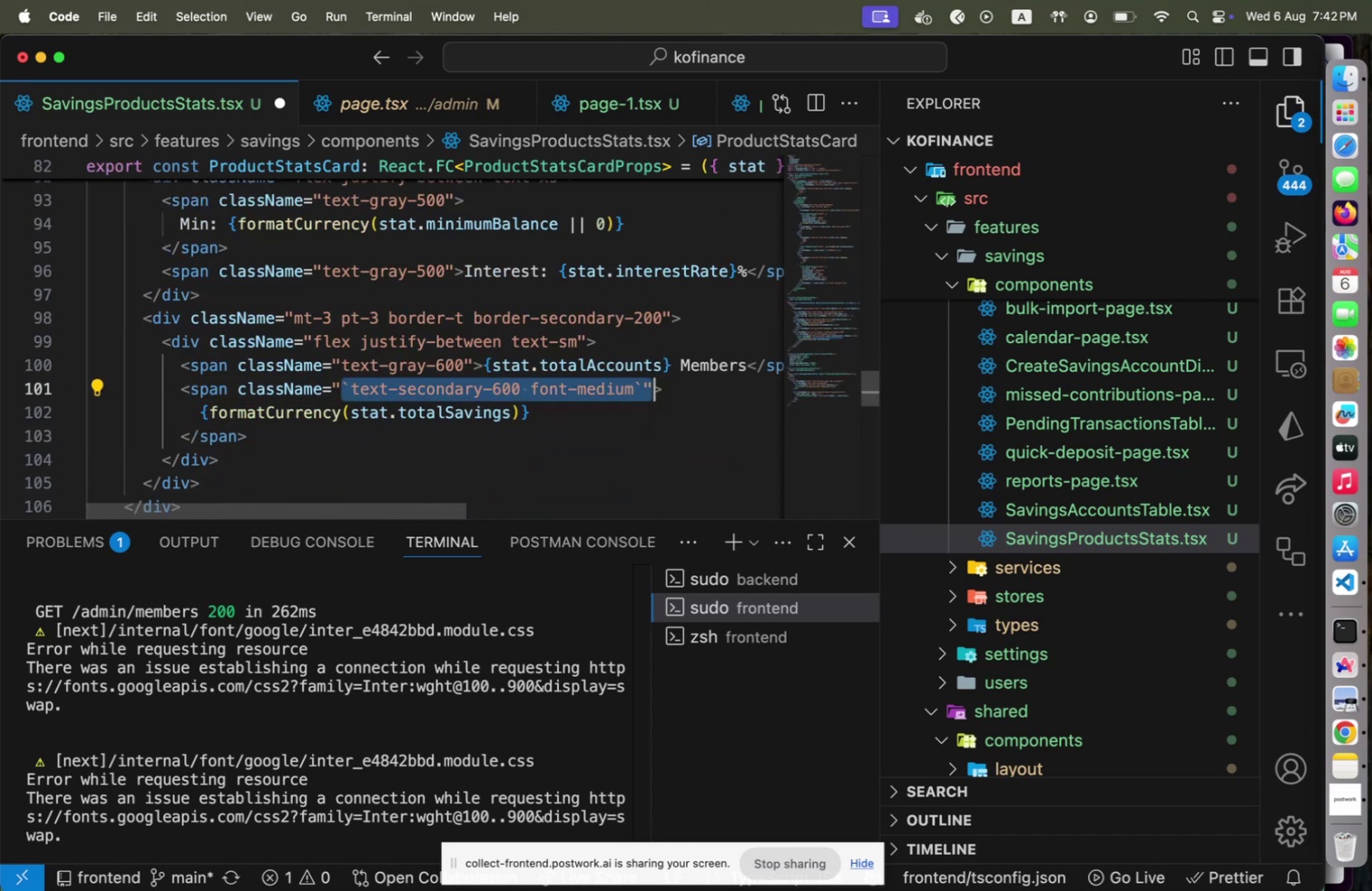 
key(Shift+ArrowLeft)
 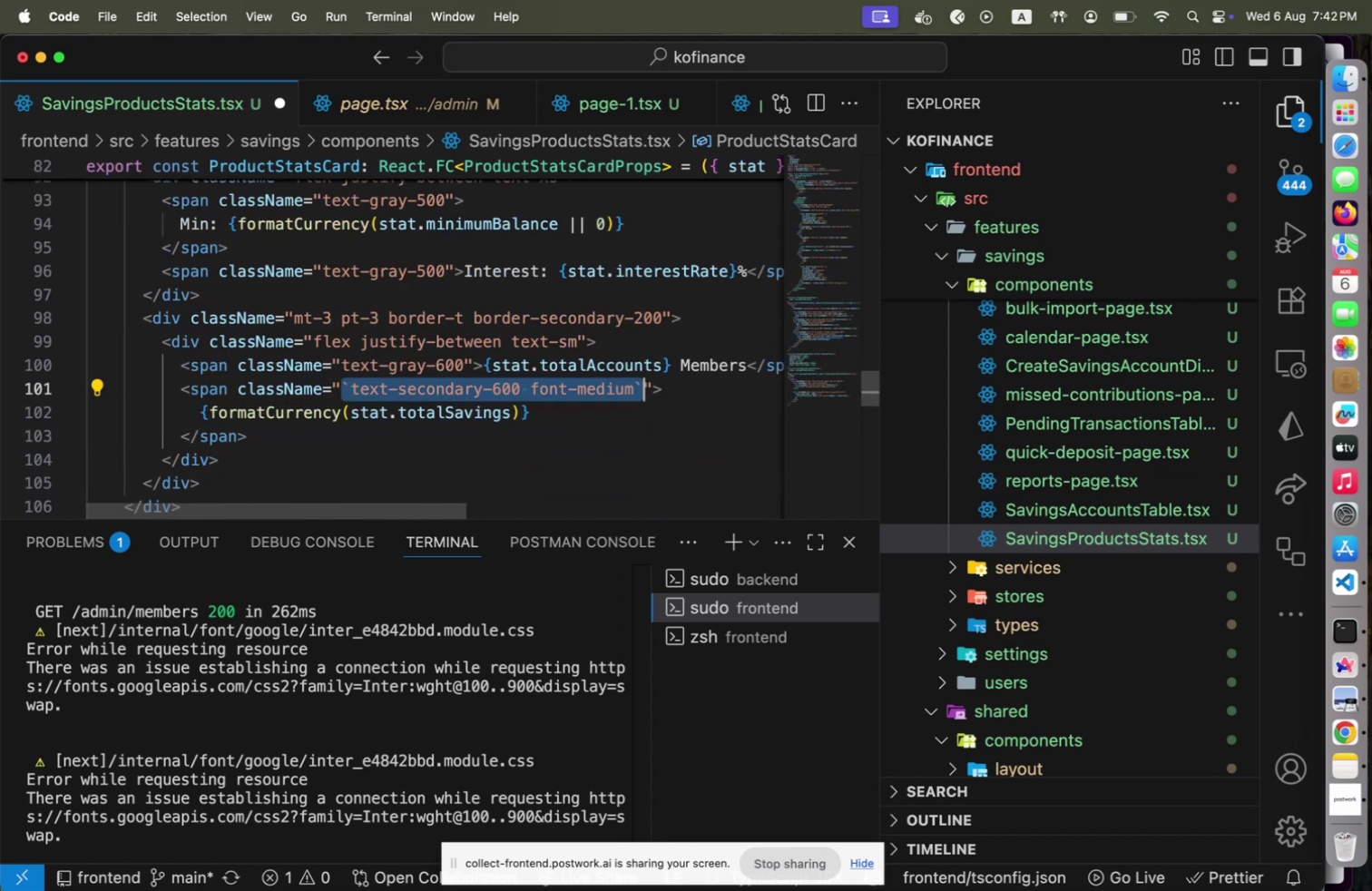 
key(Shift+BracketLeft)
 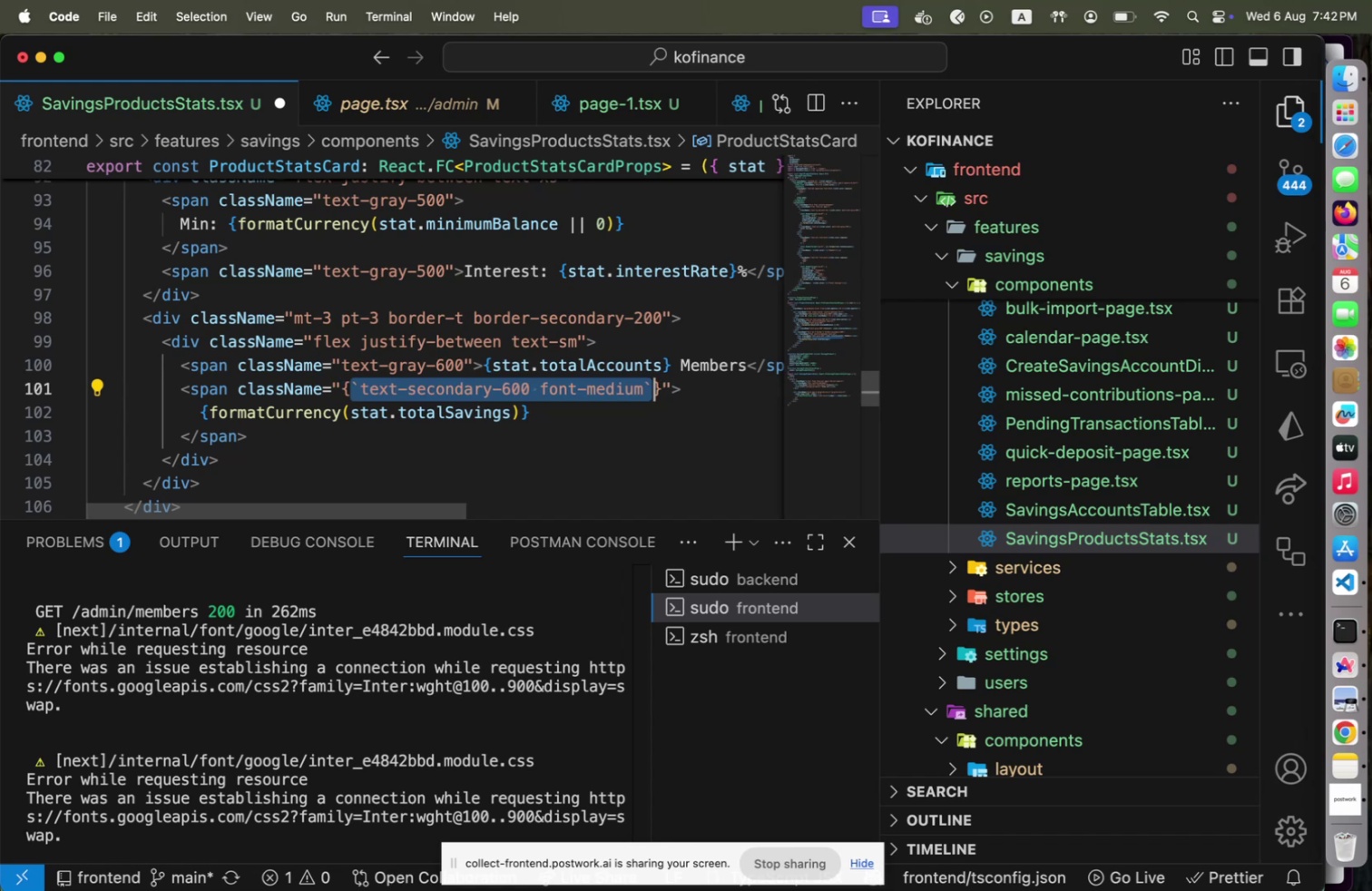 
key(ArrowLeft)
 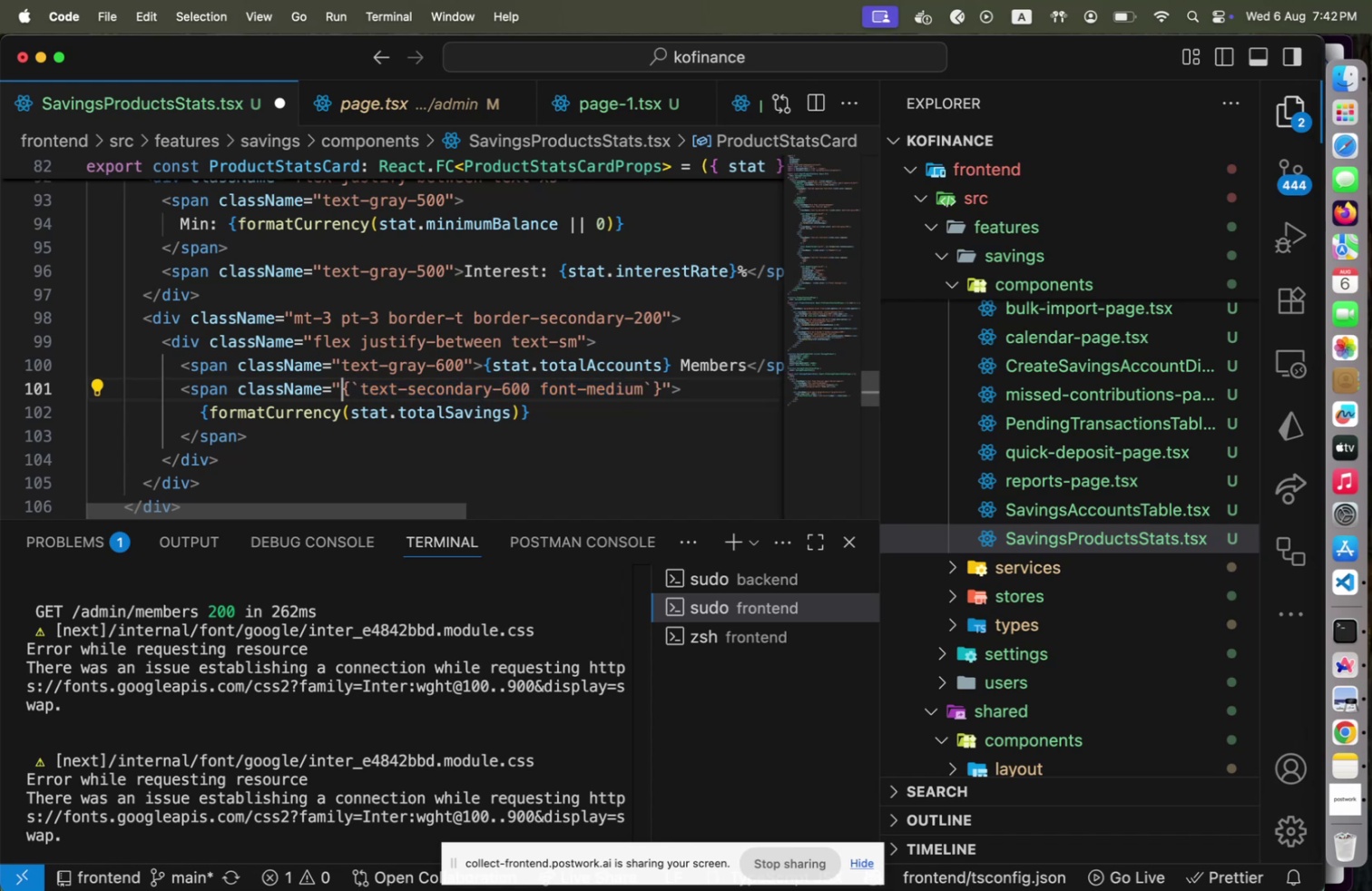 
key(ArrowLeft)
 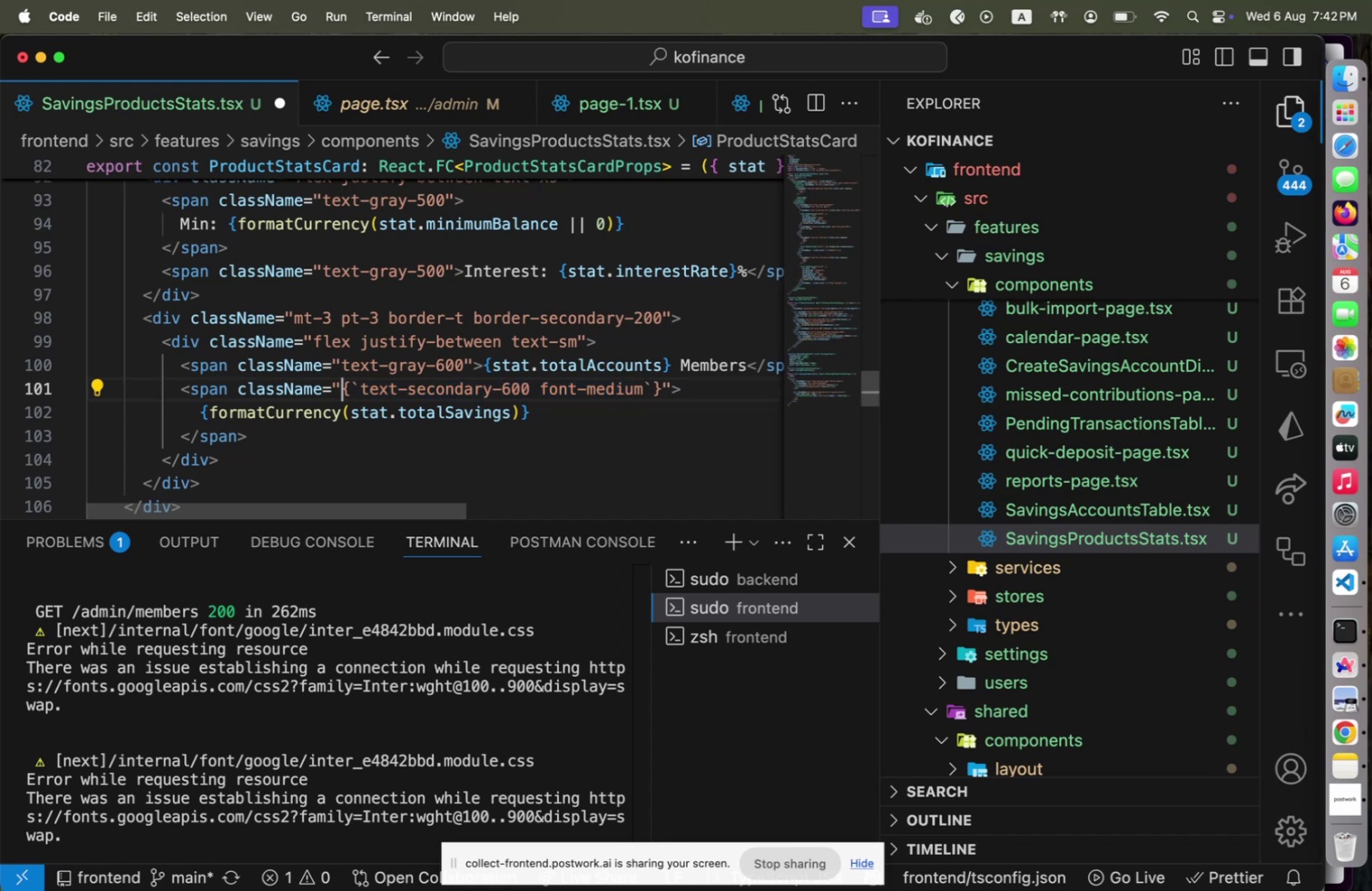 
key(Backspace)
 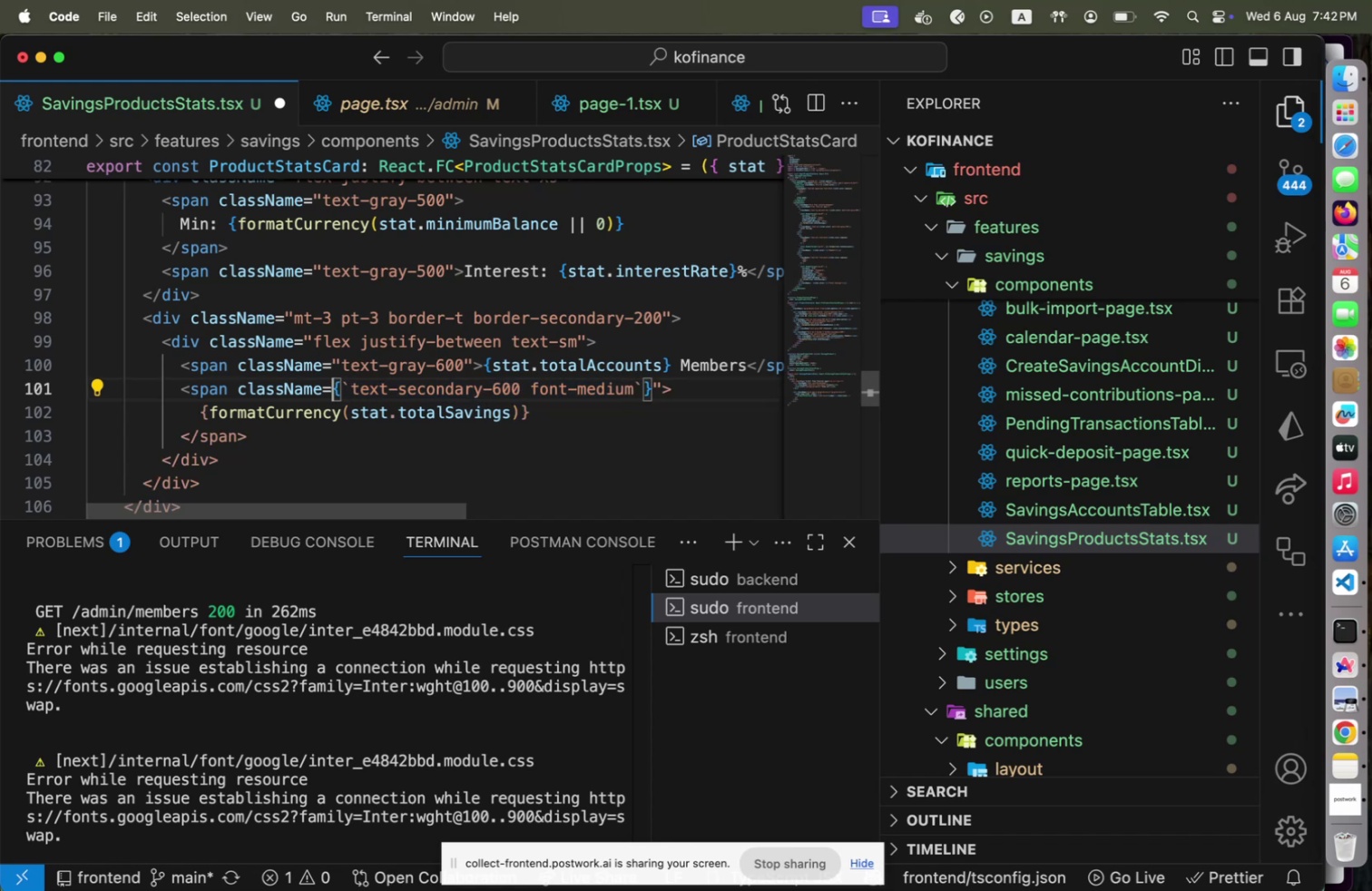 
key(End)
 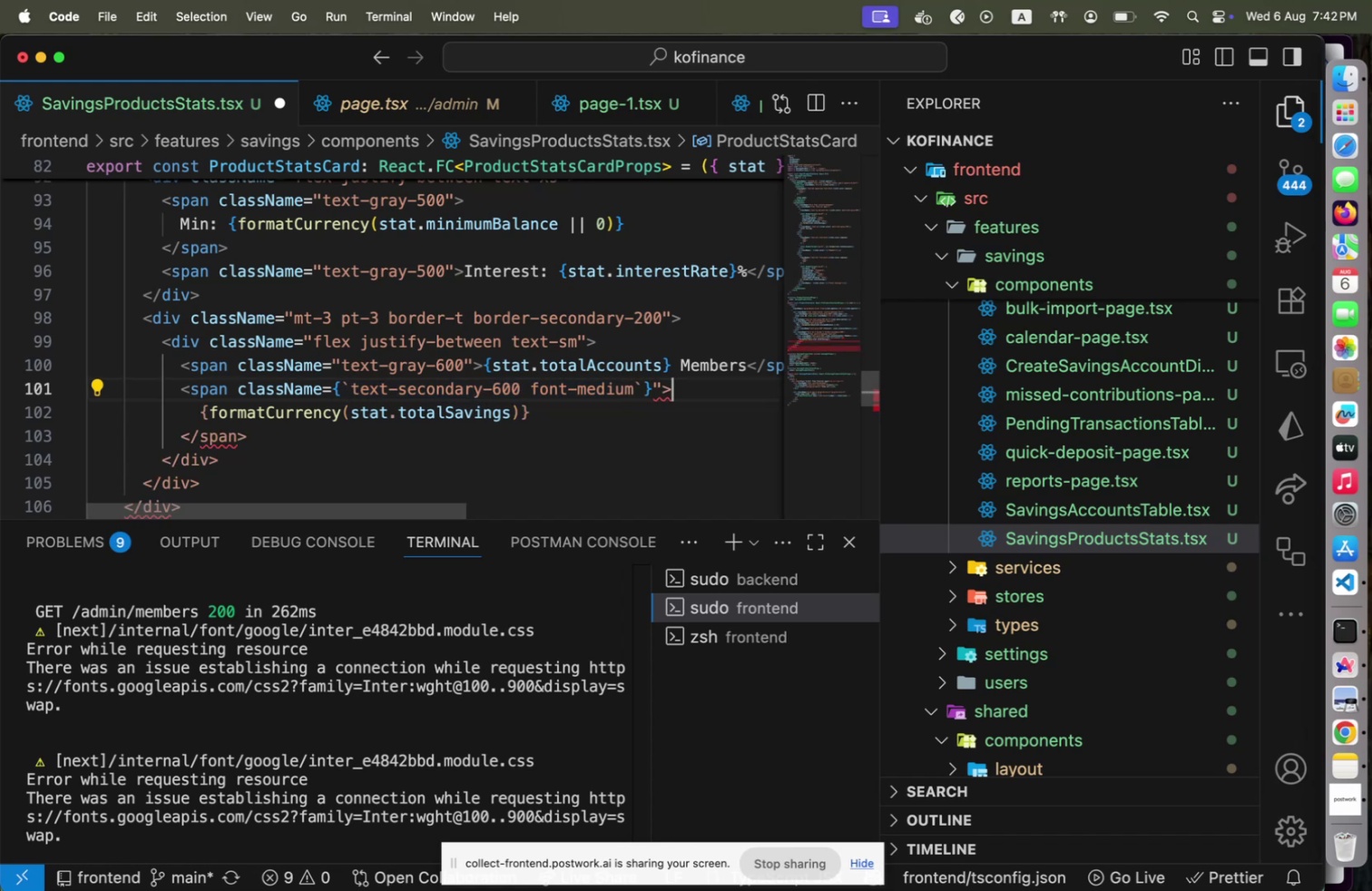 
key(Home)
 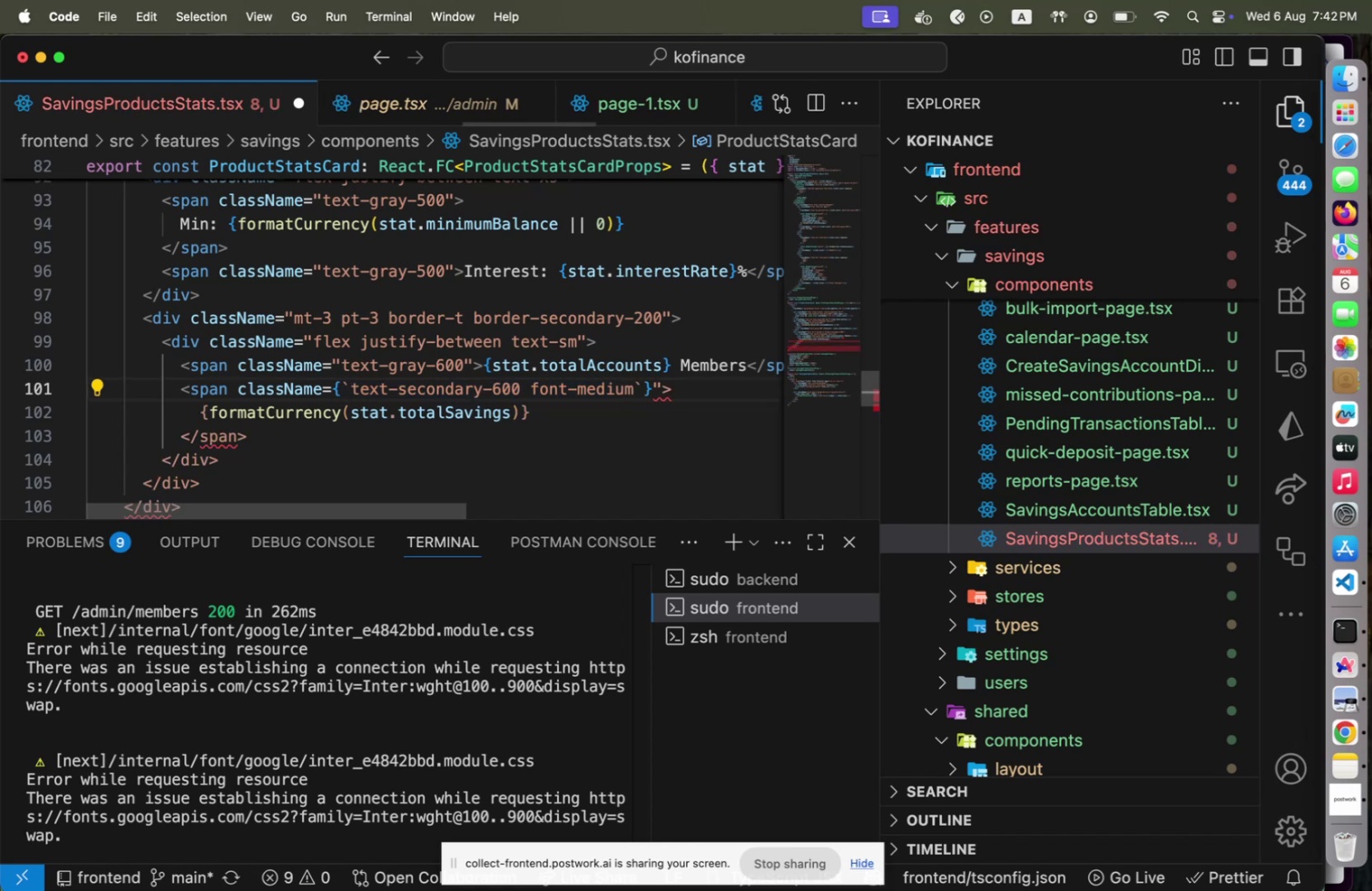 
key(ArrowLeft)
 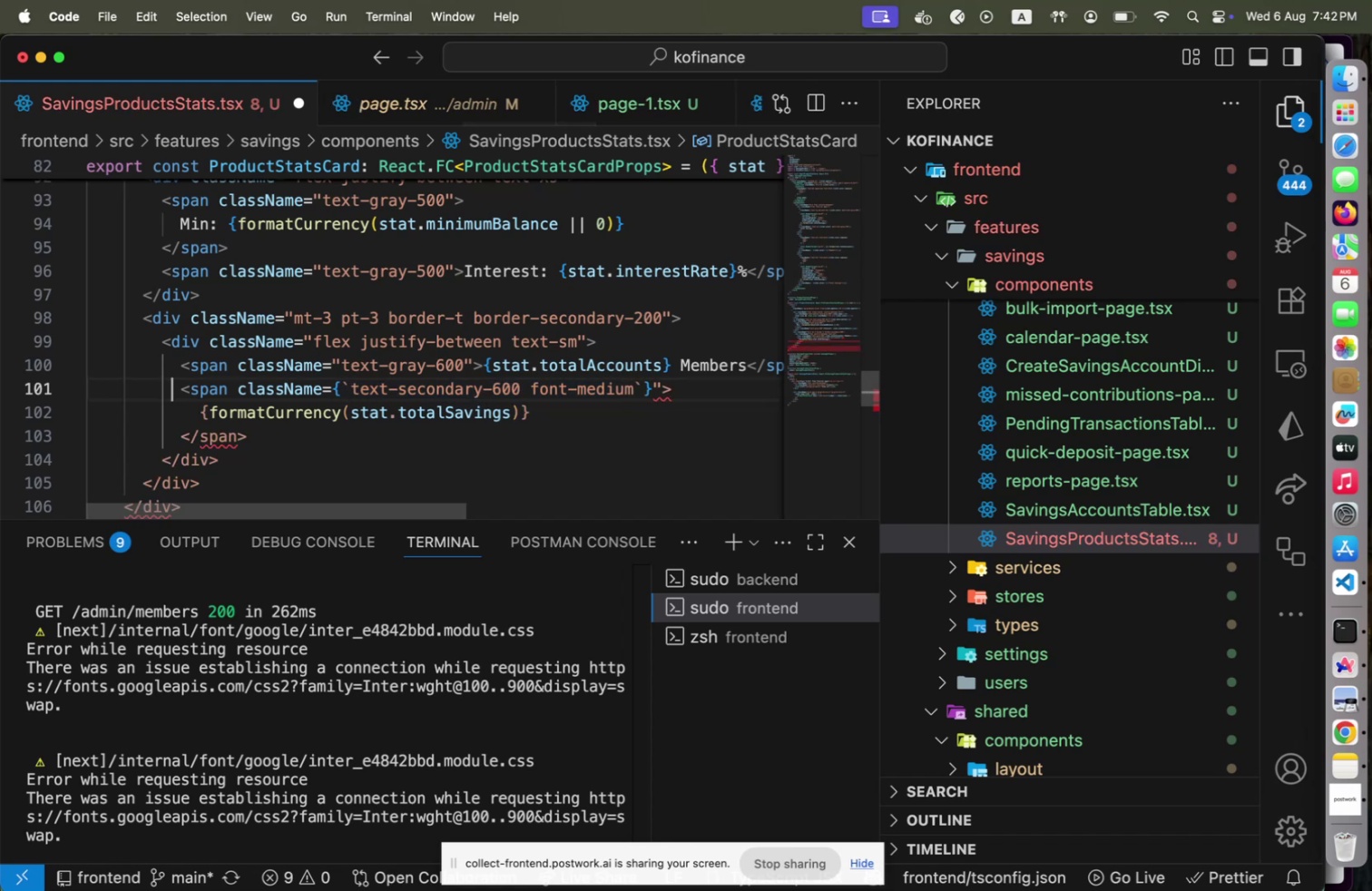 
key(End)
 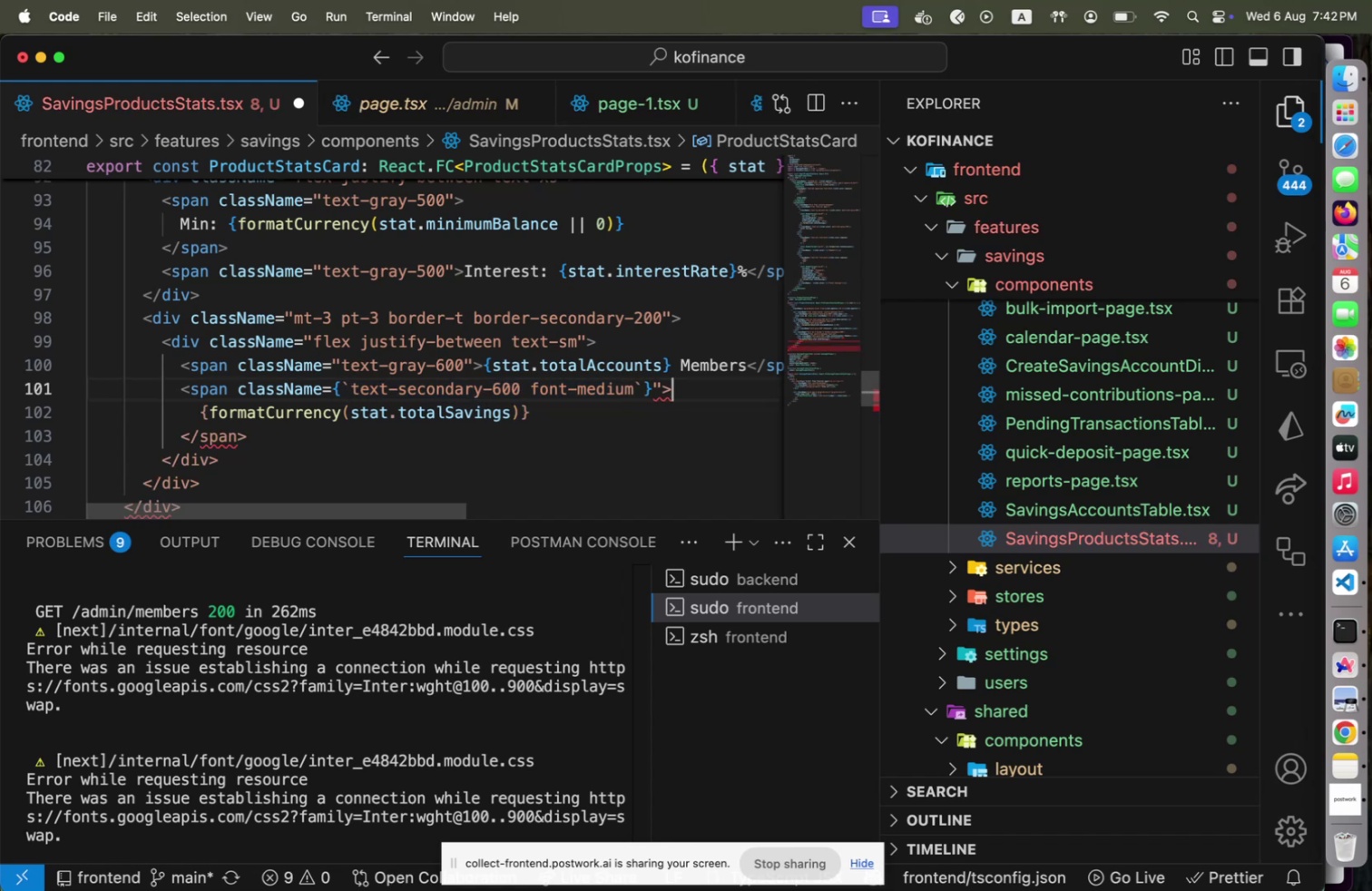 
key(ArrowLeft)
 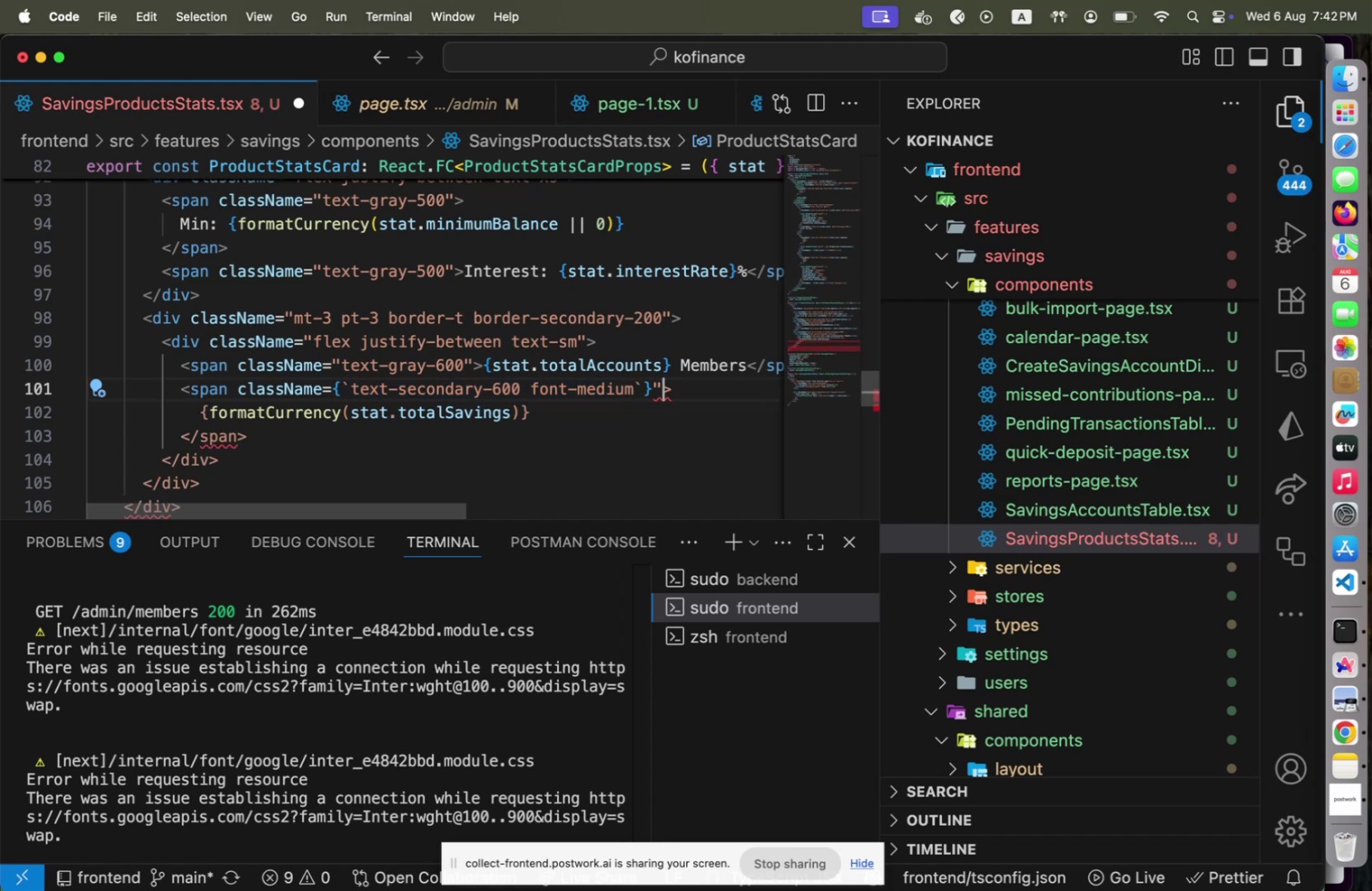 
key(Backspace)
 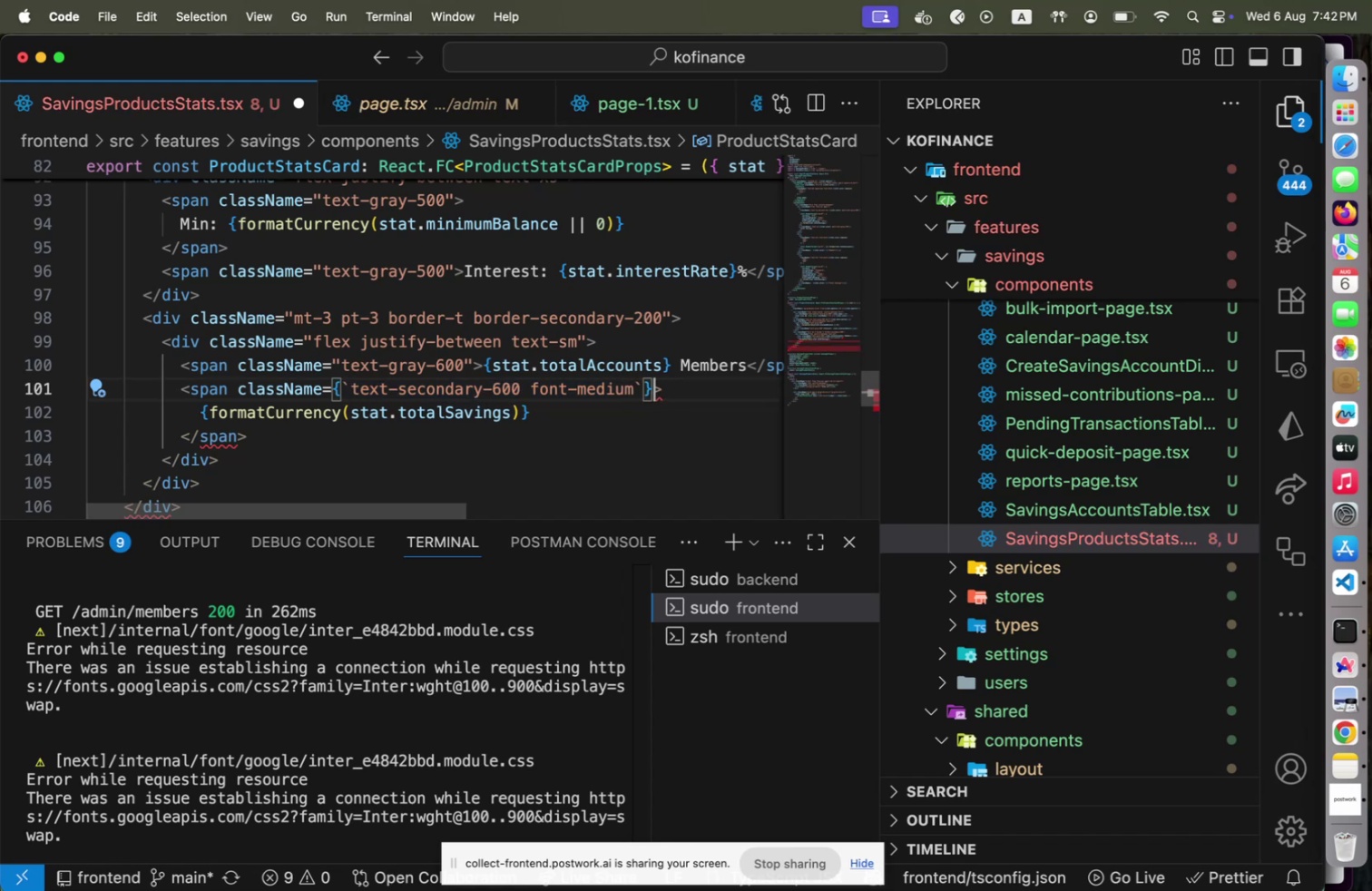 
key(ArrowLeft)
 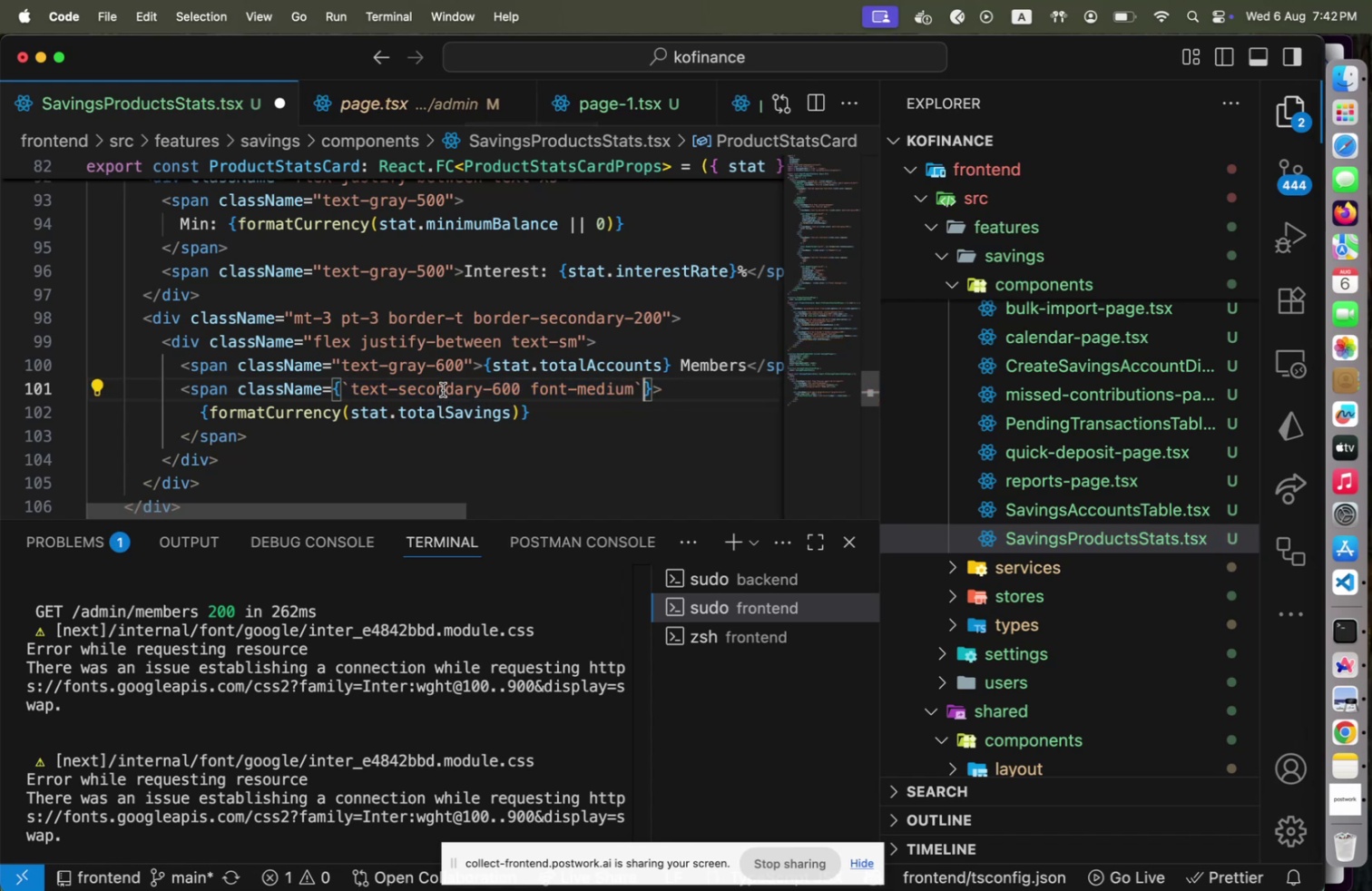 
double_click([443, 389])
 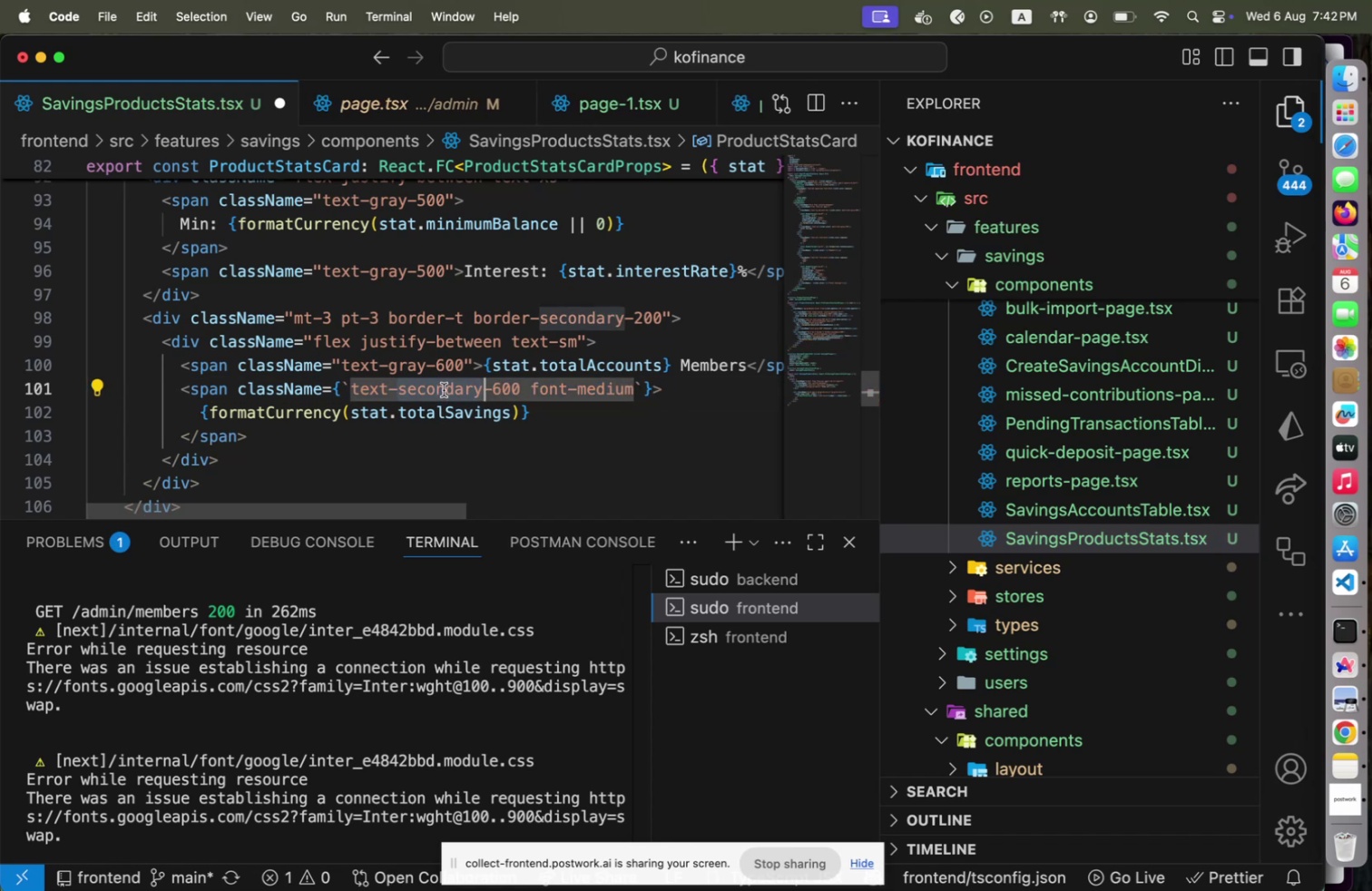 
key(Shift+4)
 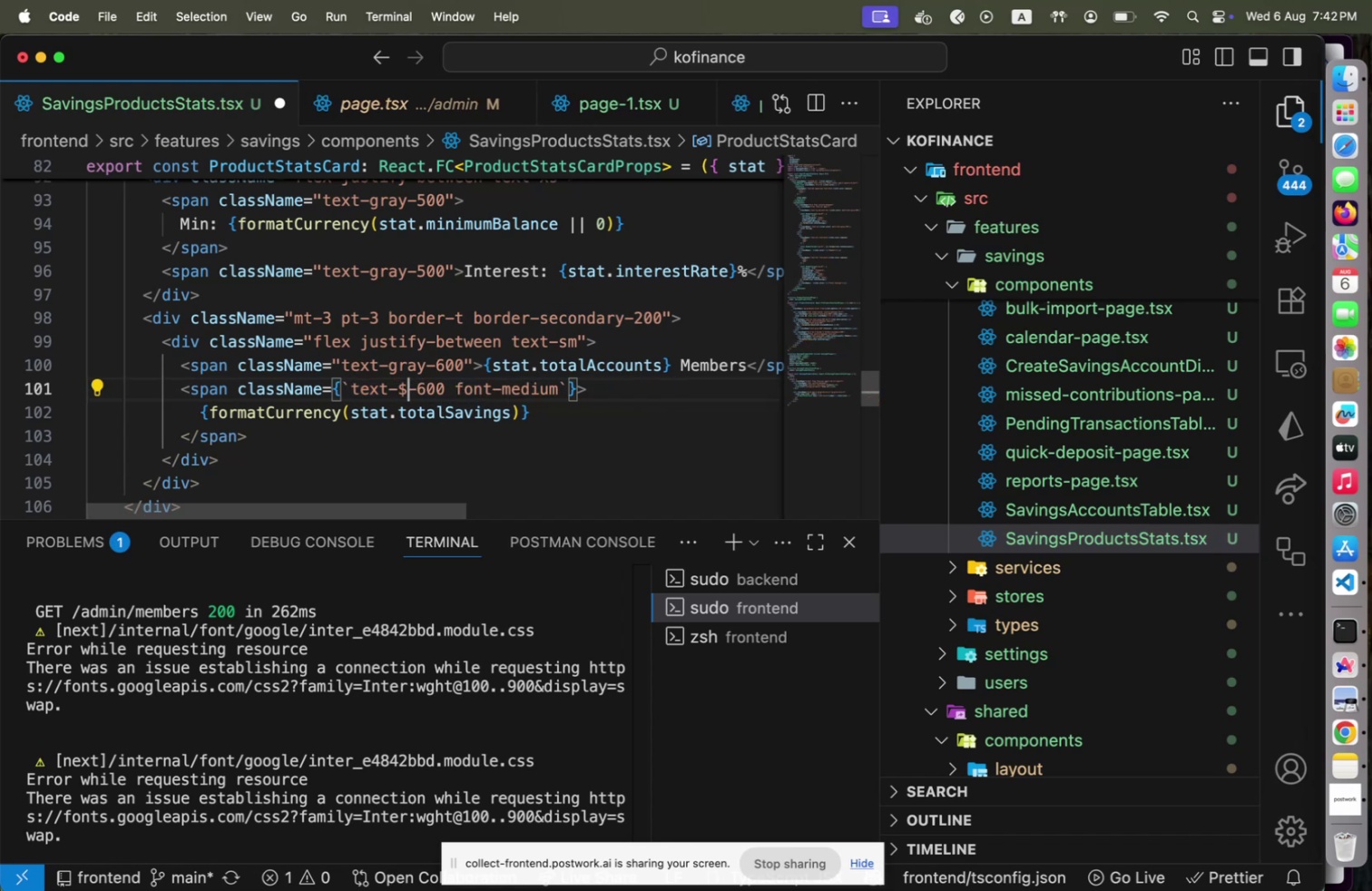 
key(Shift+BracketLeft)
 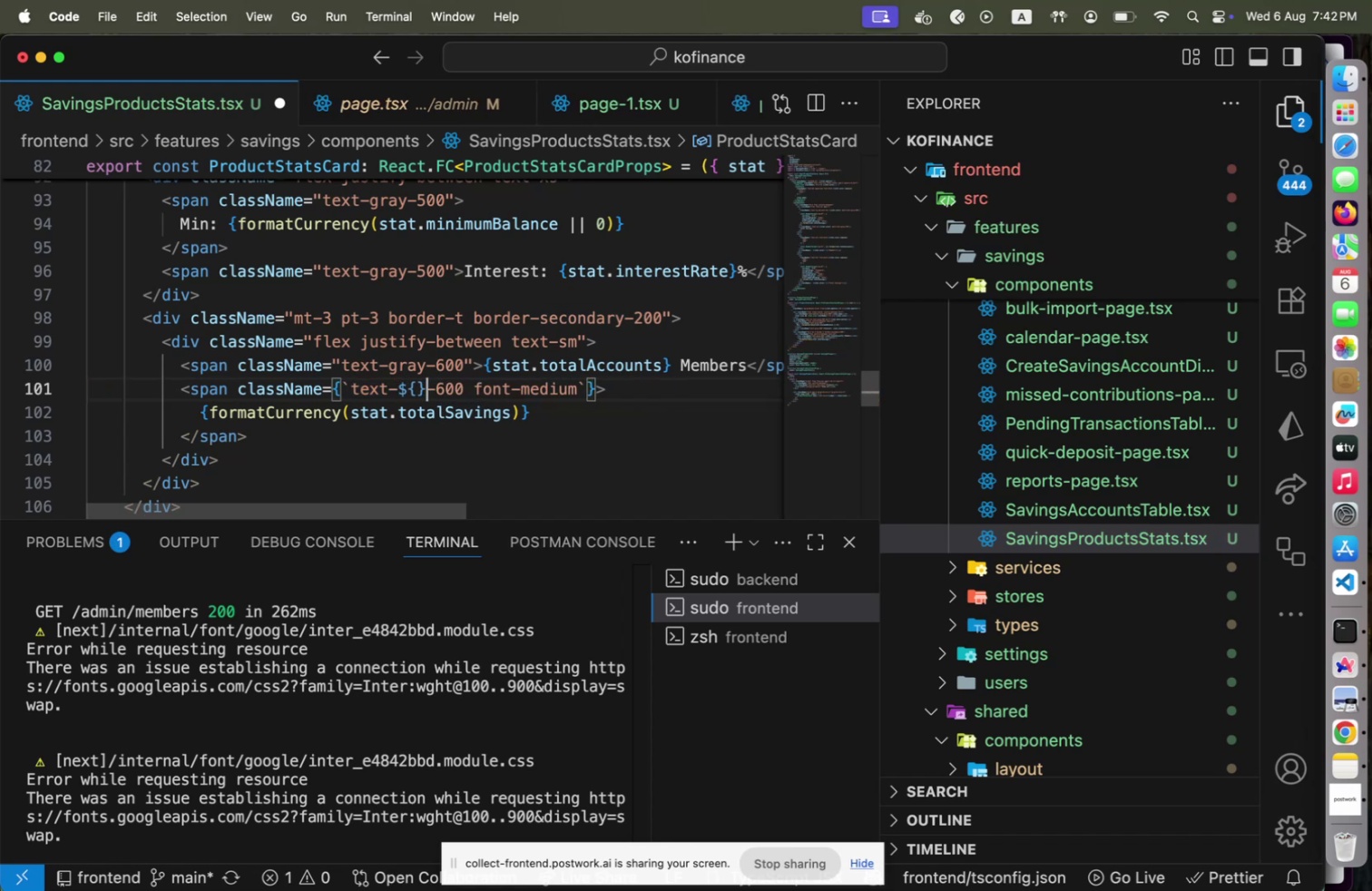 
key(Shift+BracketRight)
 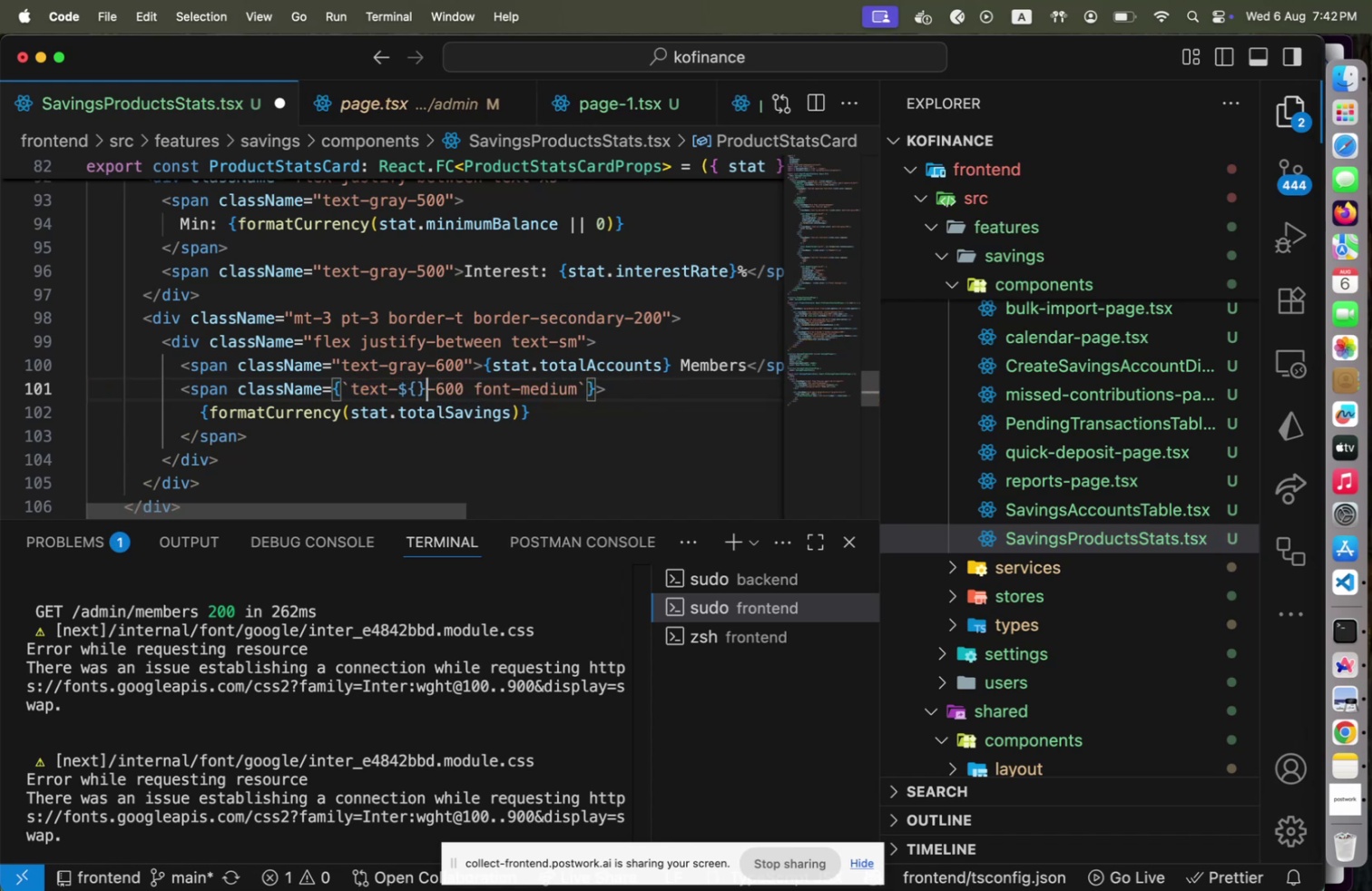 
key(ArrowLeft)
 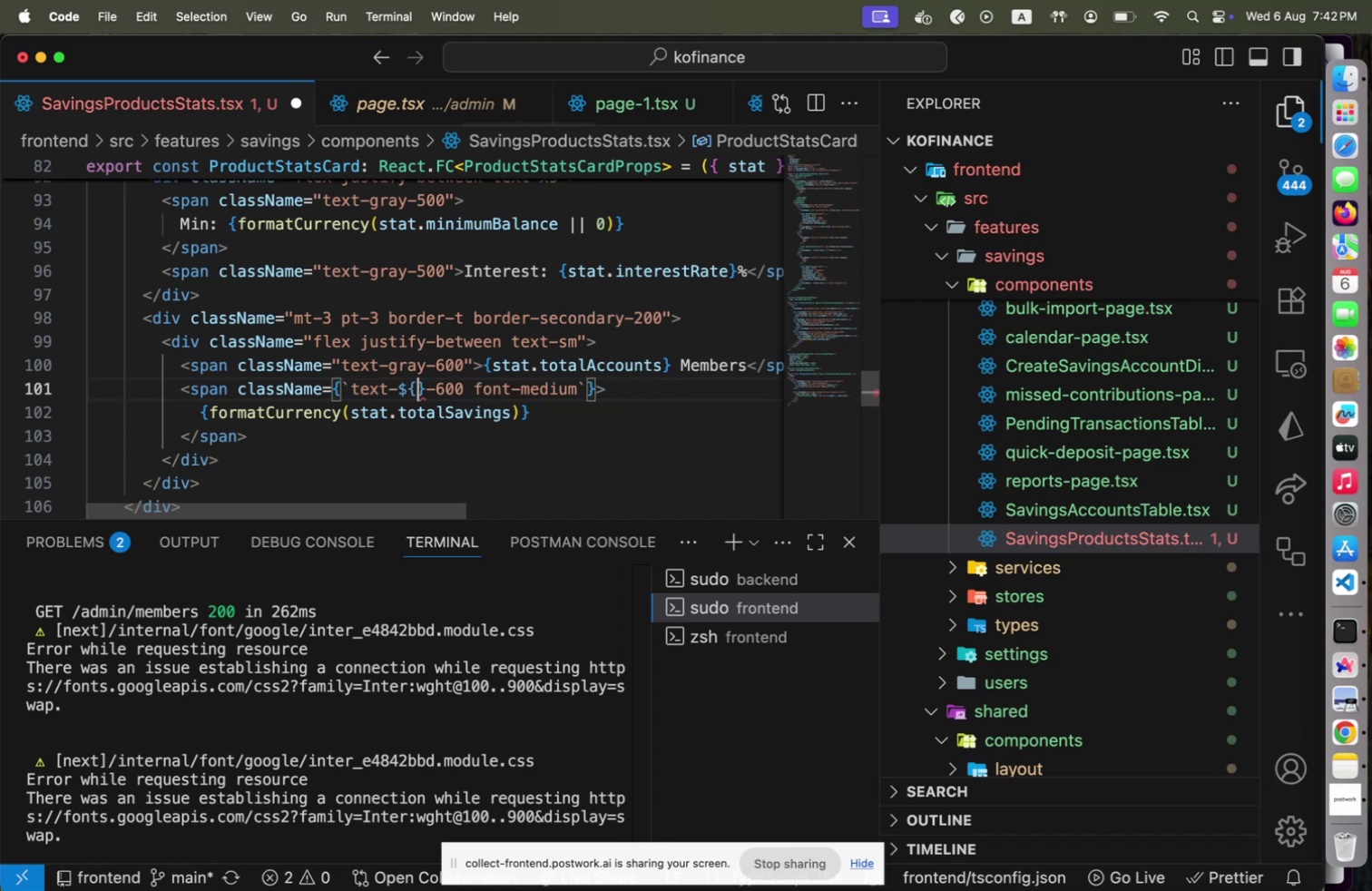 
type(stat.)
 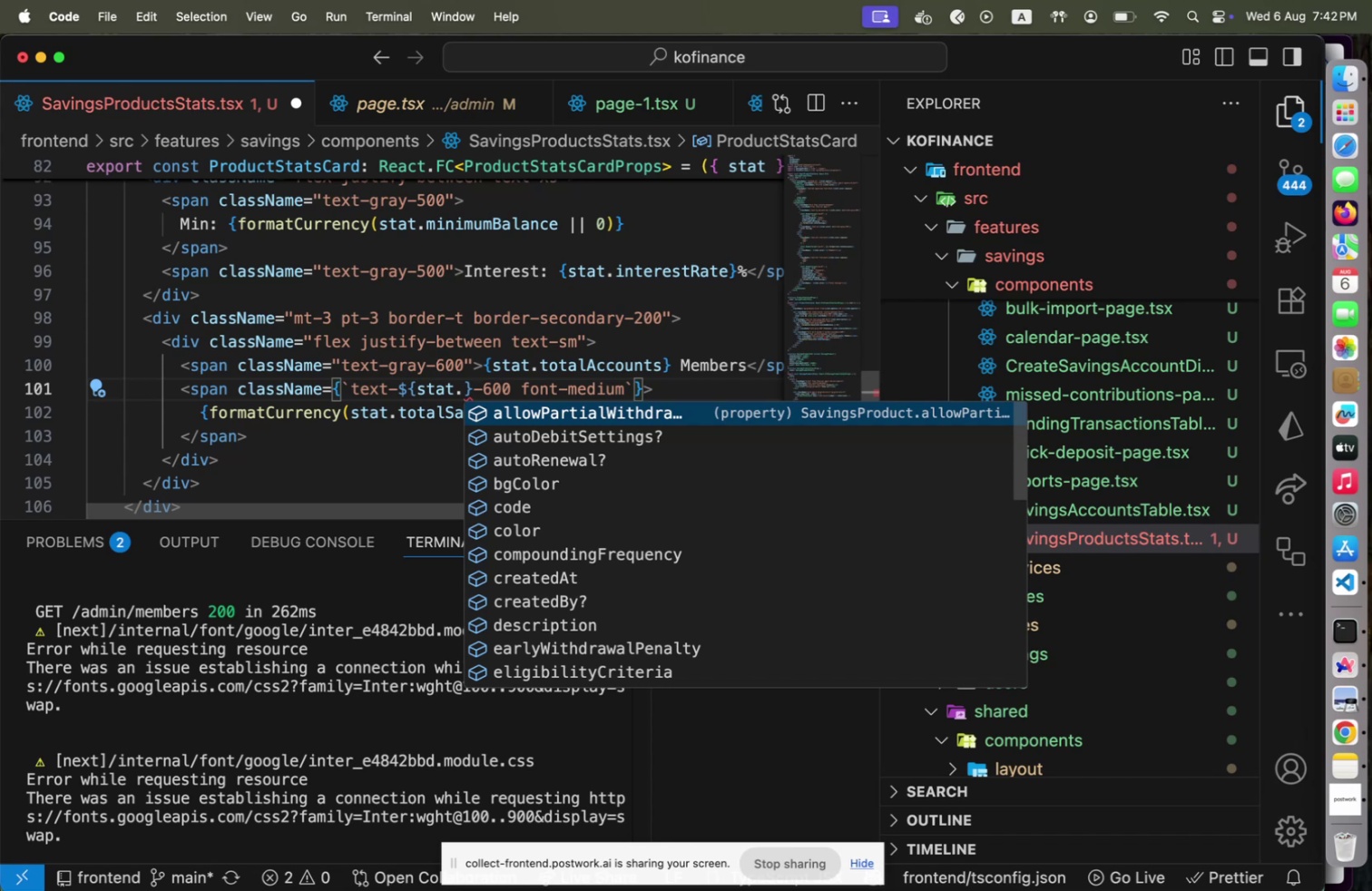 
key(ArrowDown)
 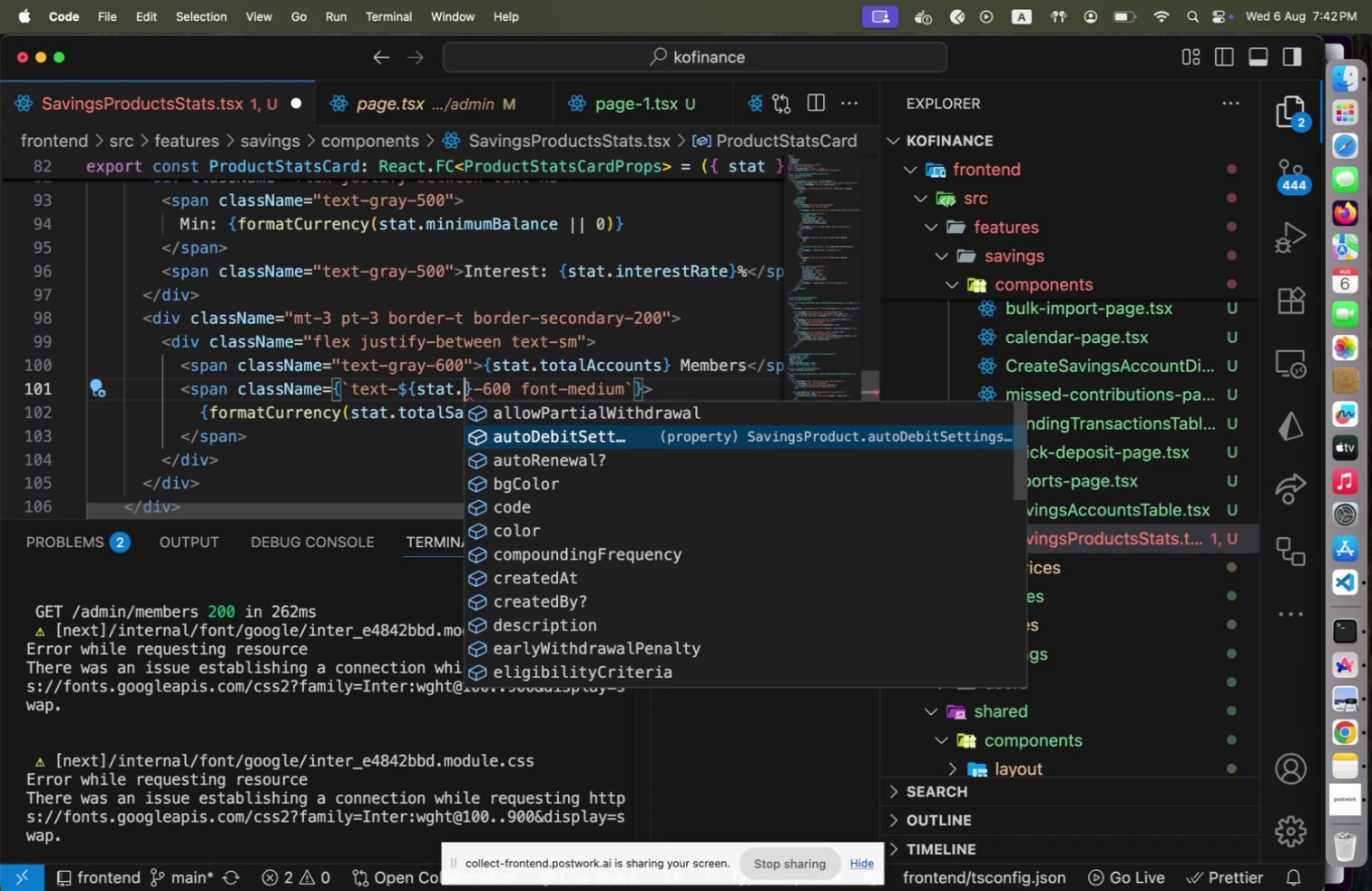 
key(ArrowDown)
 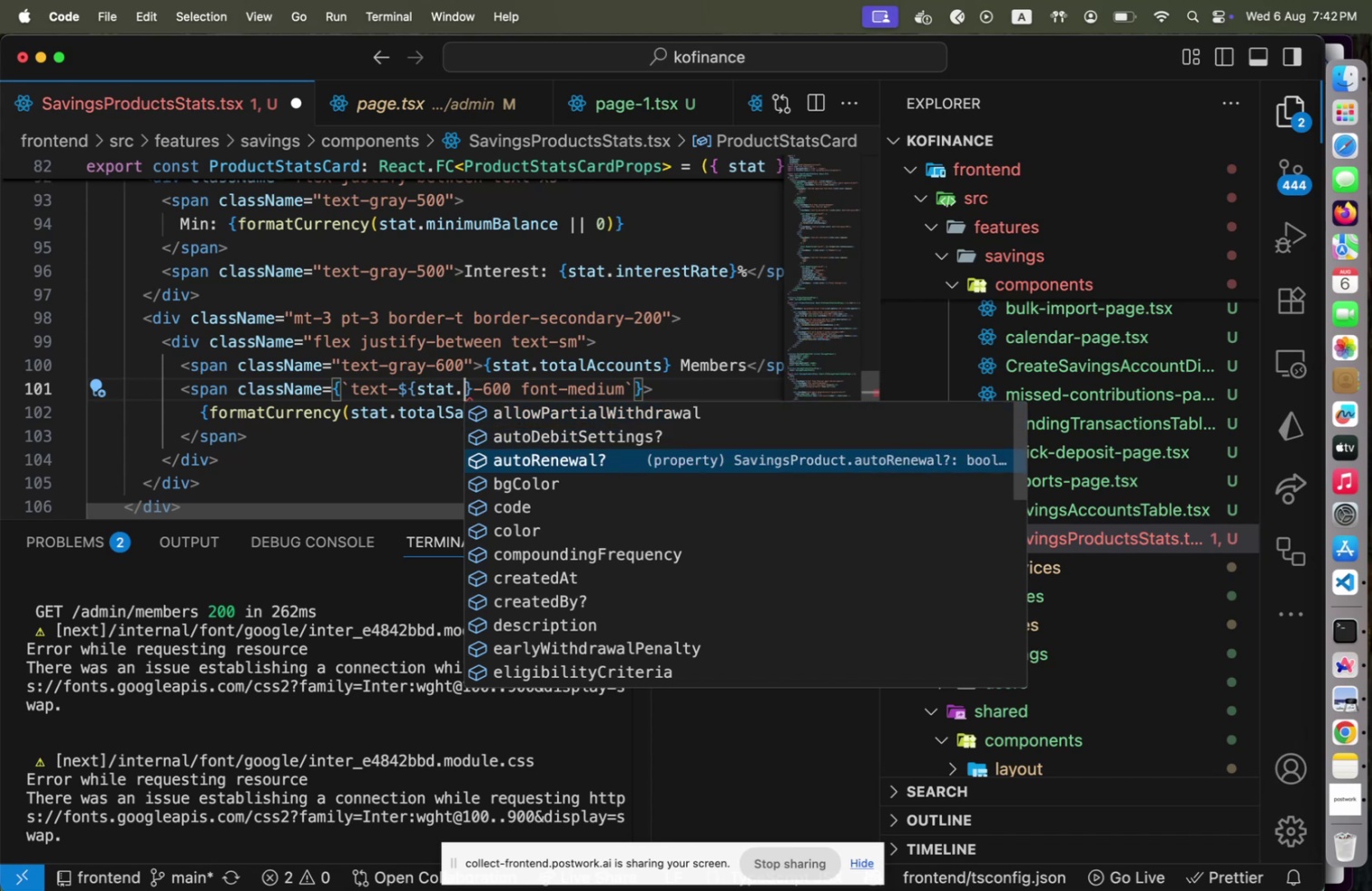 
key(ArrowDown)
 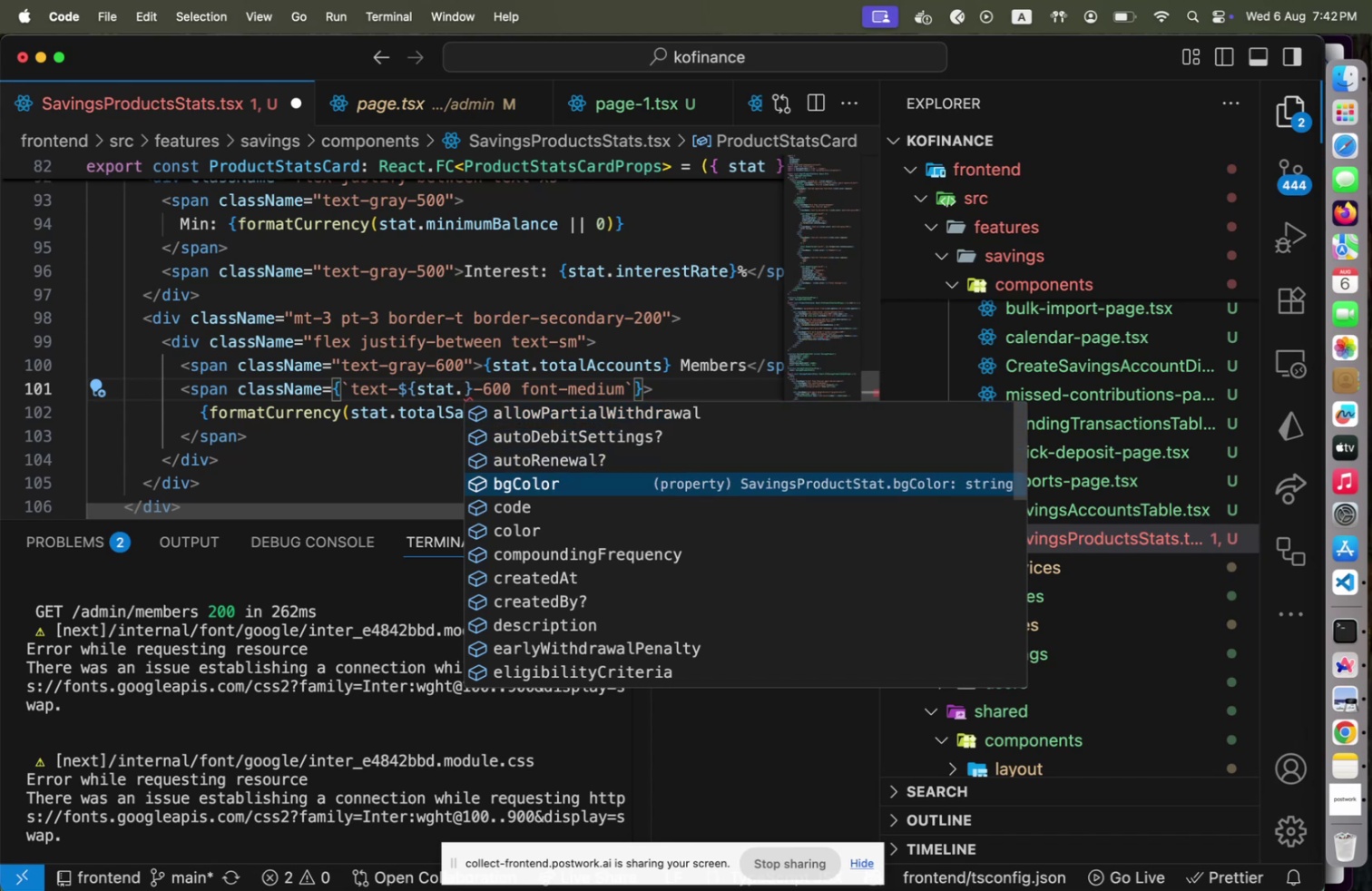 
key(Enter)
 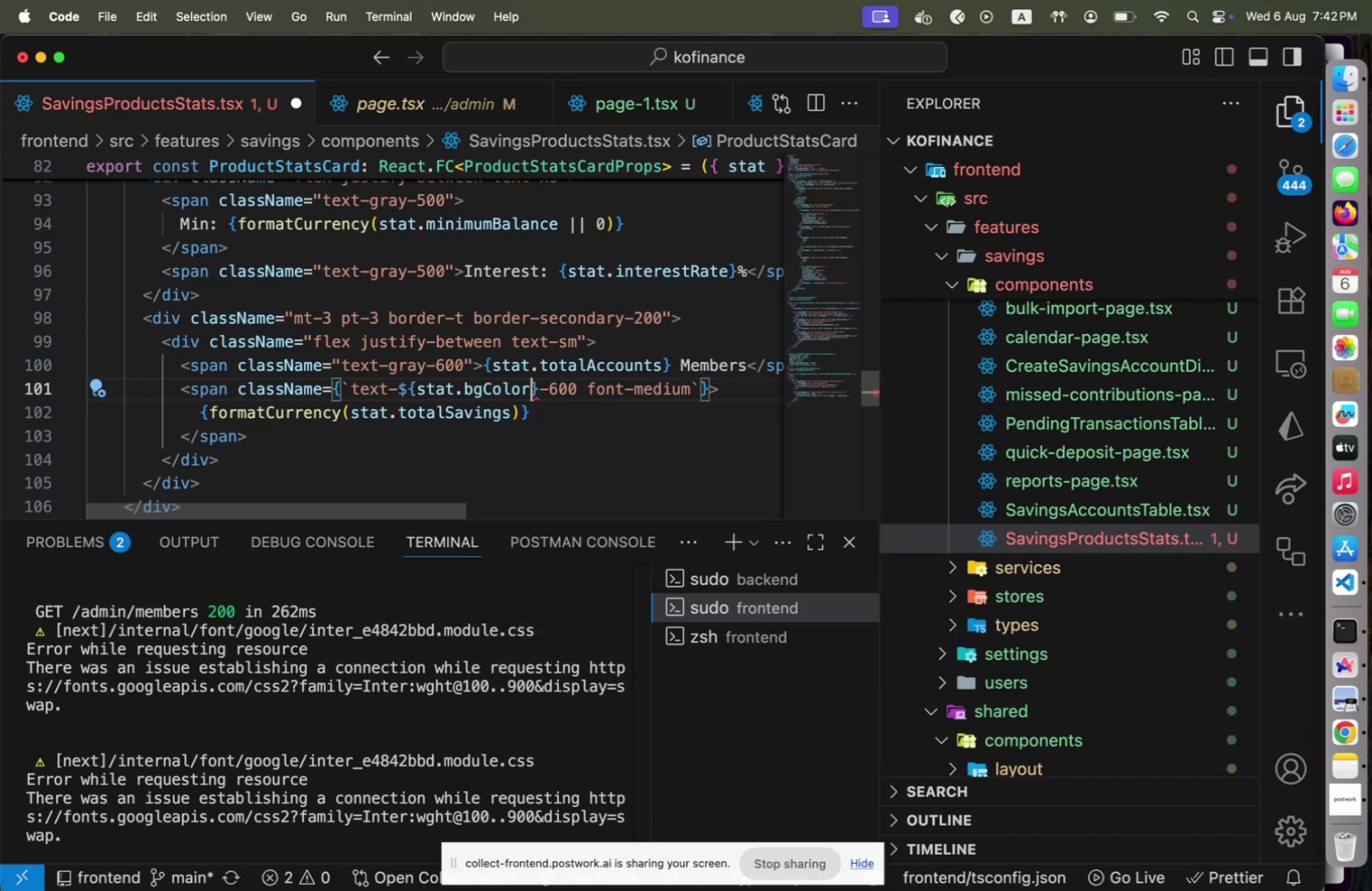 
key(Meta+S)
 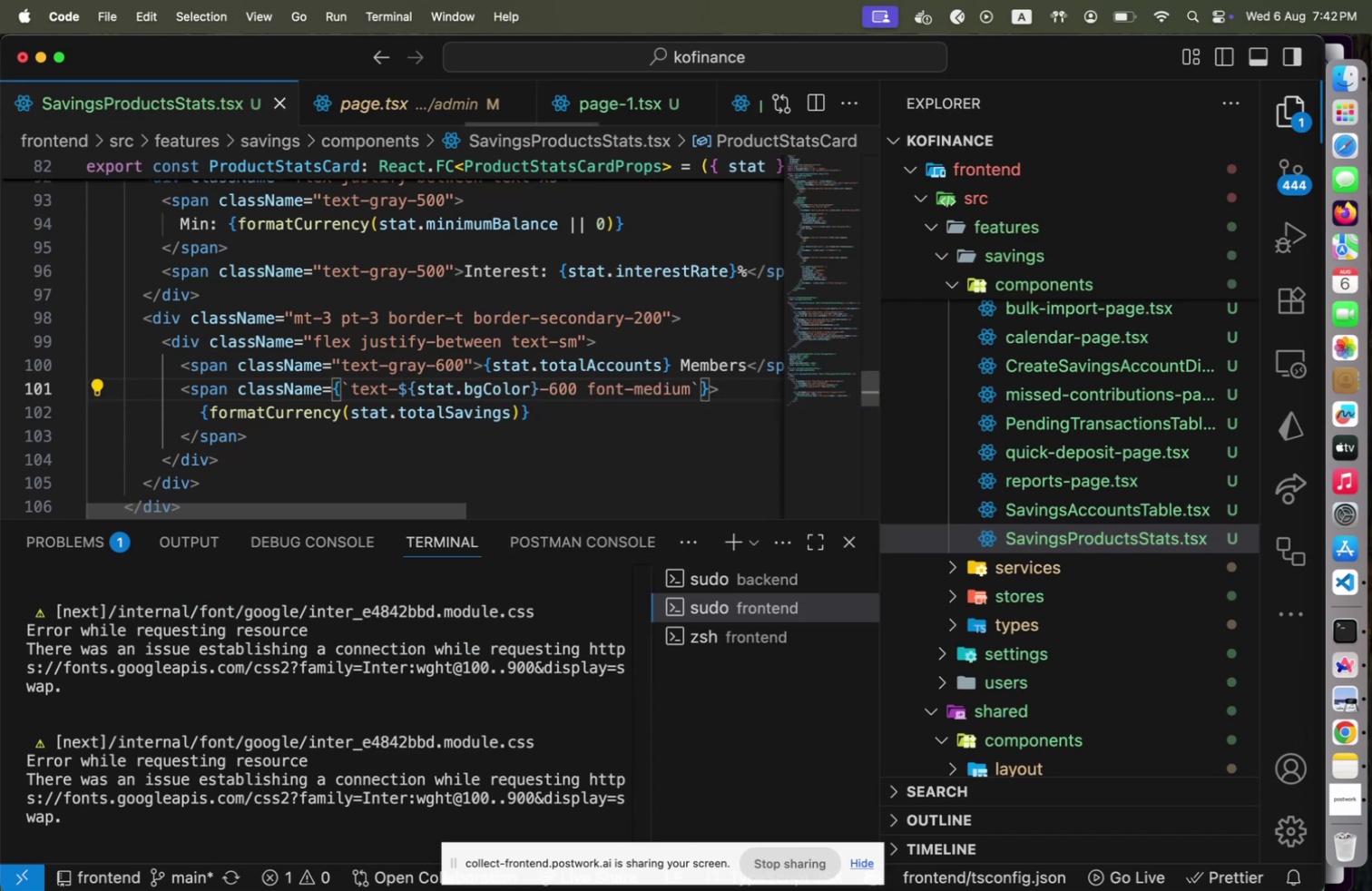 
key(Meta+CommandLeft)
 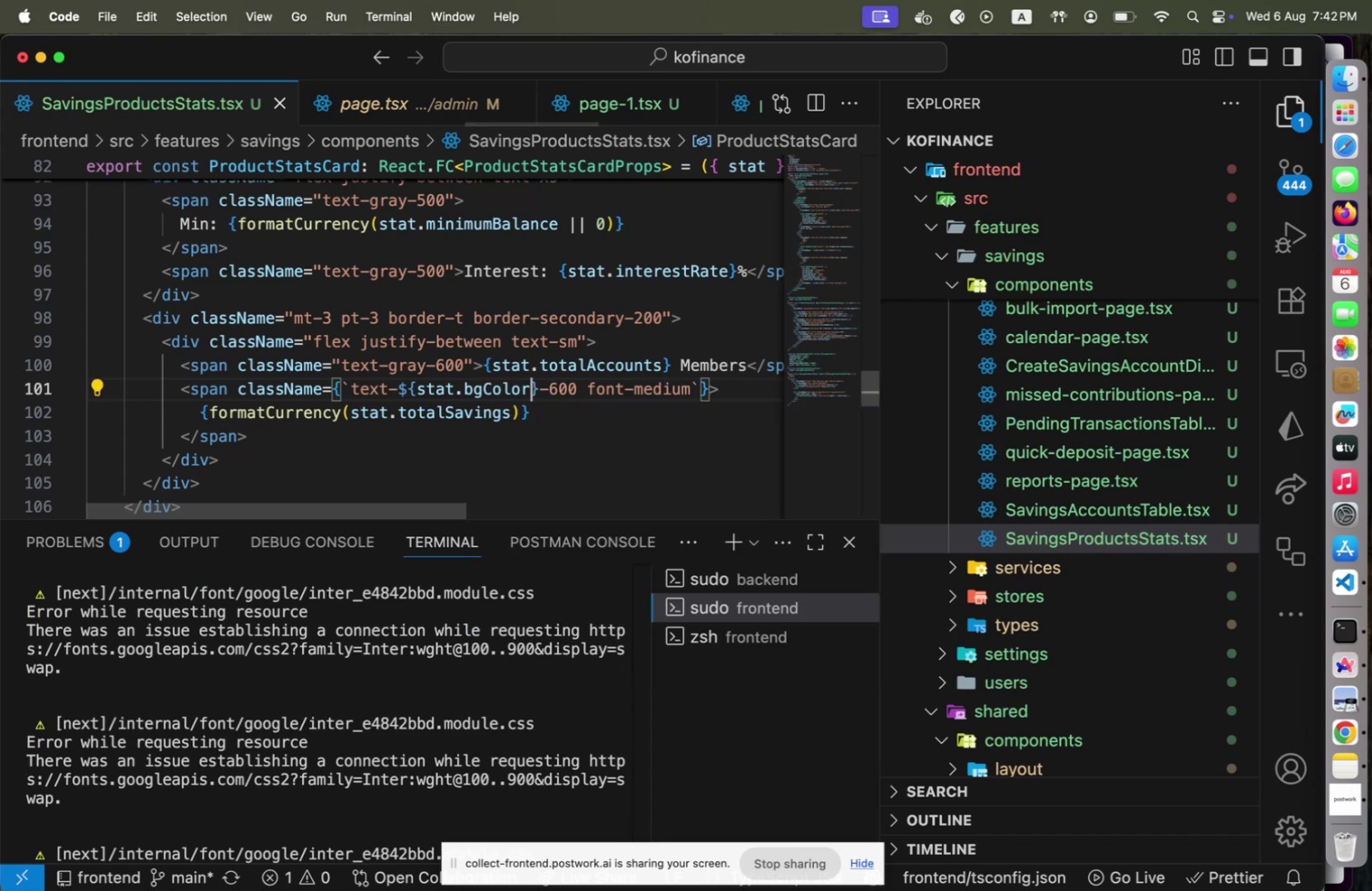 
key(Meta+Tab)
 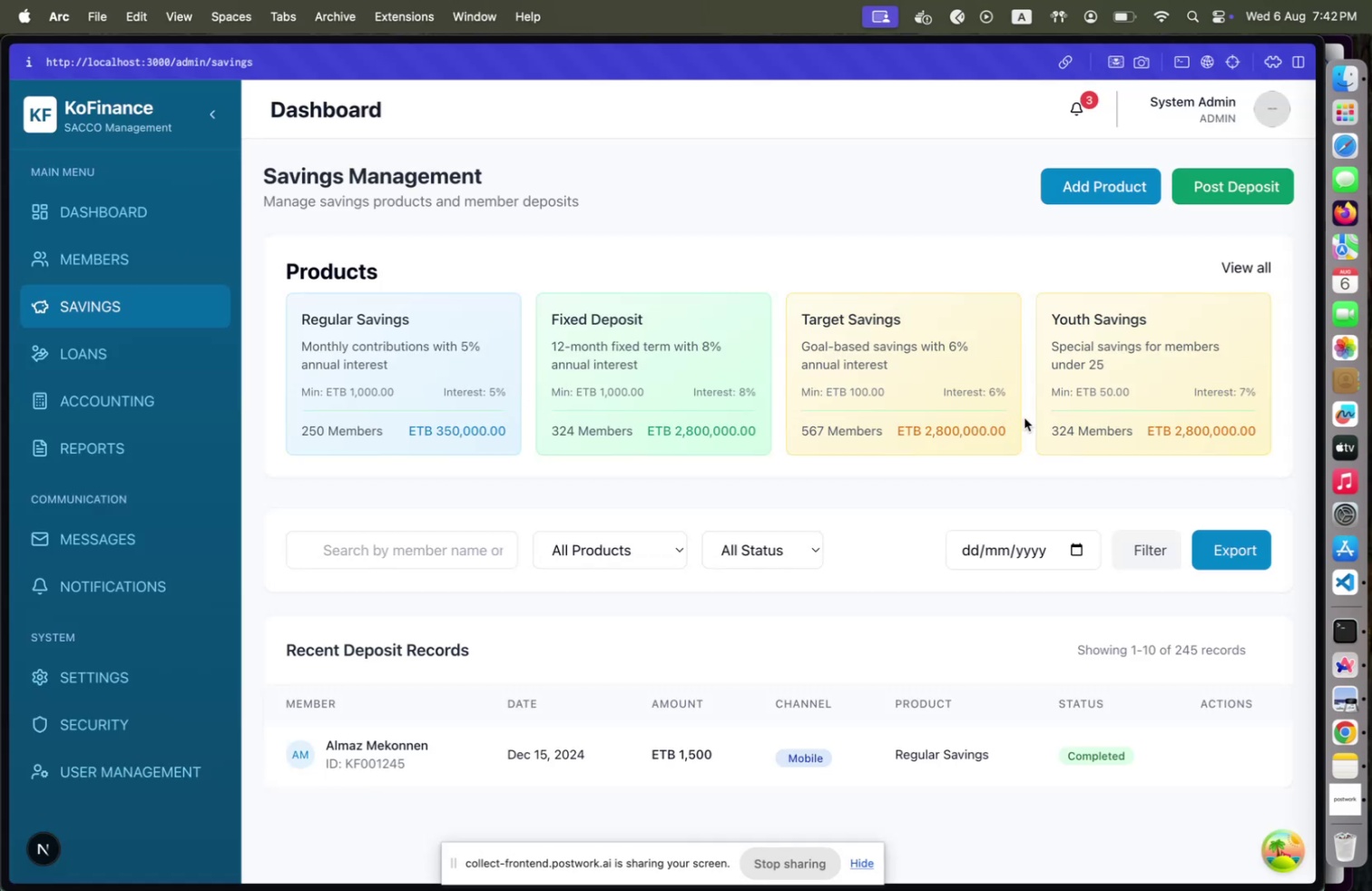 
key(Meta+CommandLeft)
 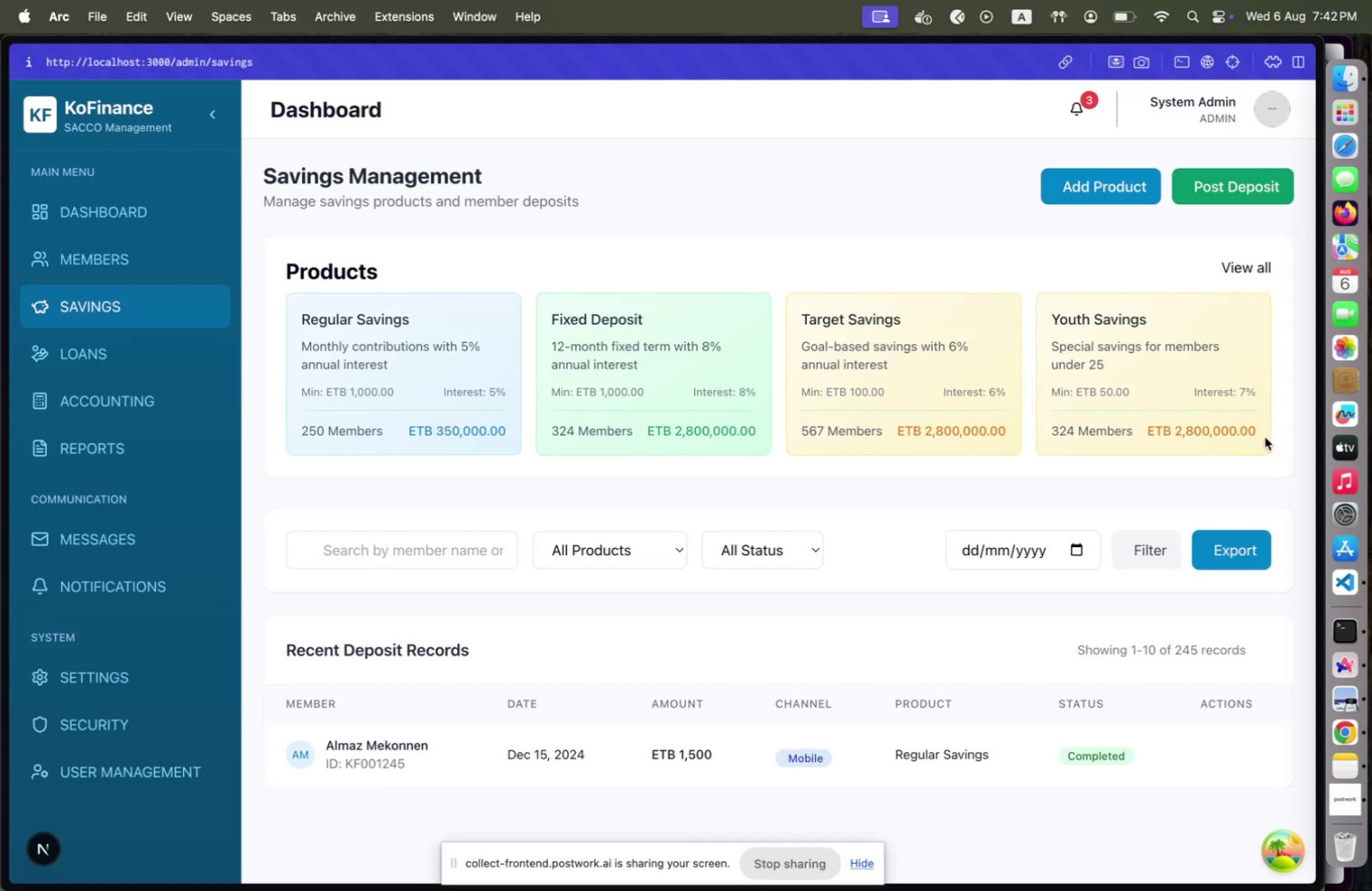 
key(Meta+Tab)
 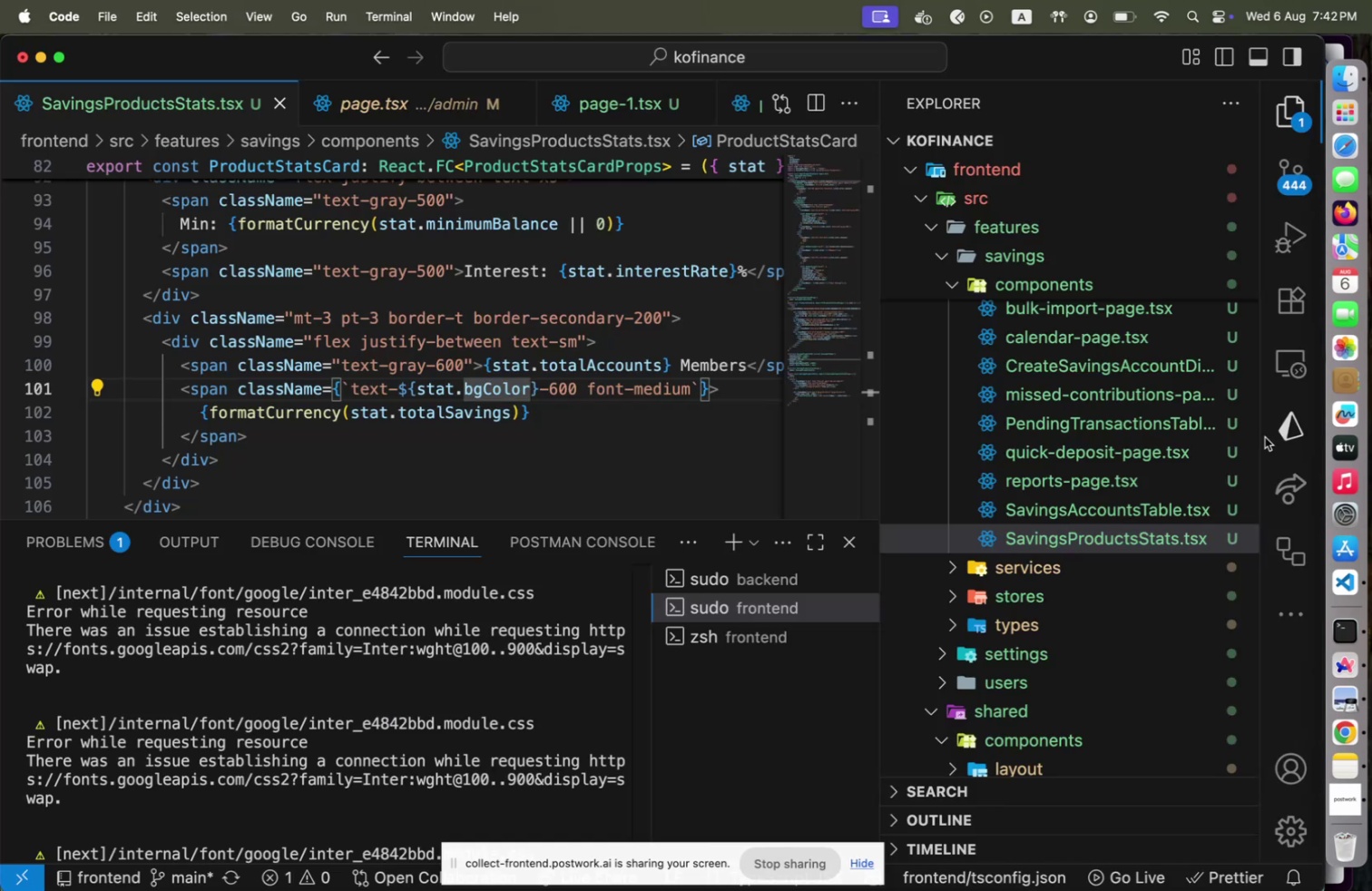 
key(Shift+ArrowLeft)
 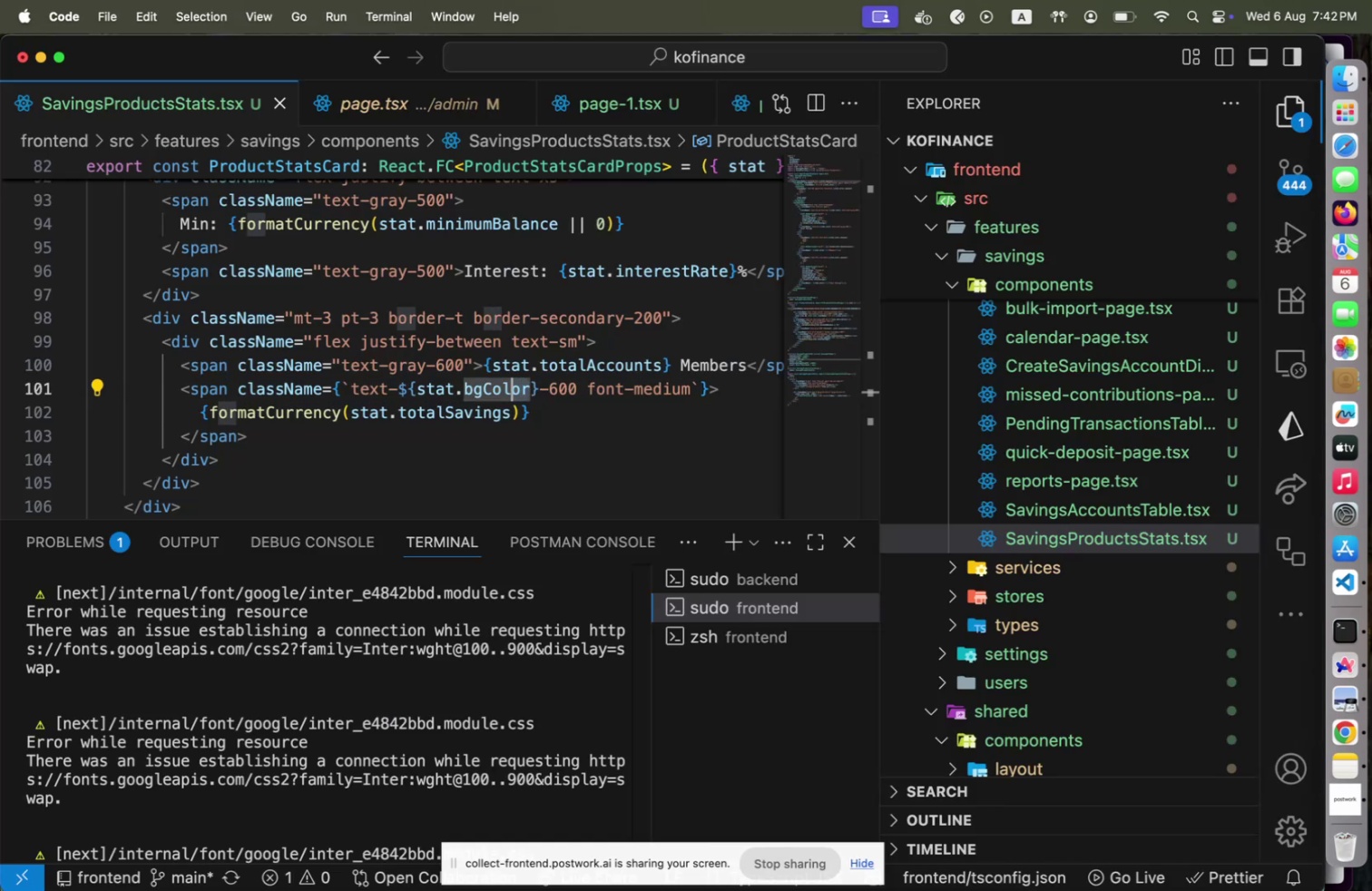 
key(Shift+ArrowLeft)
 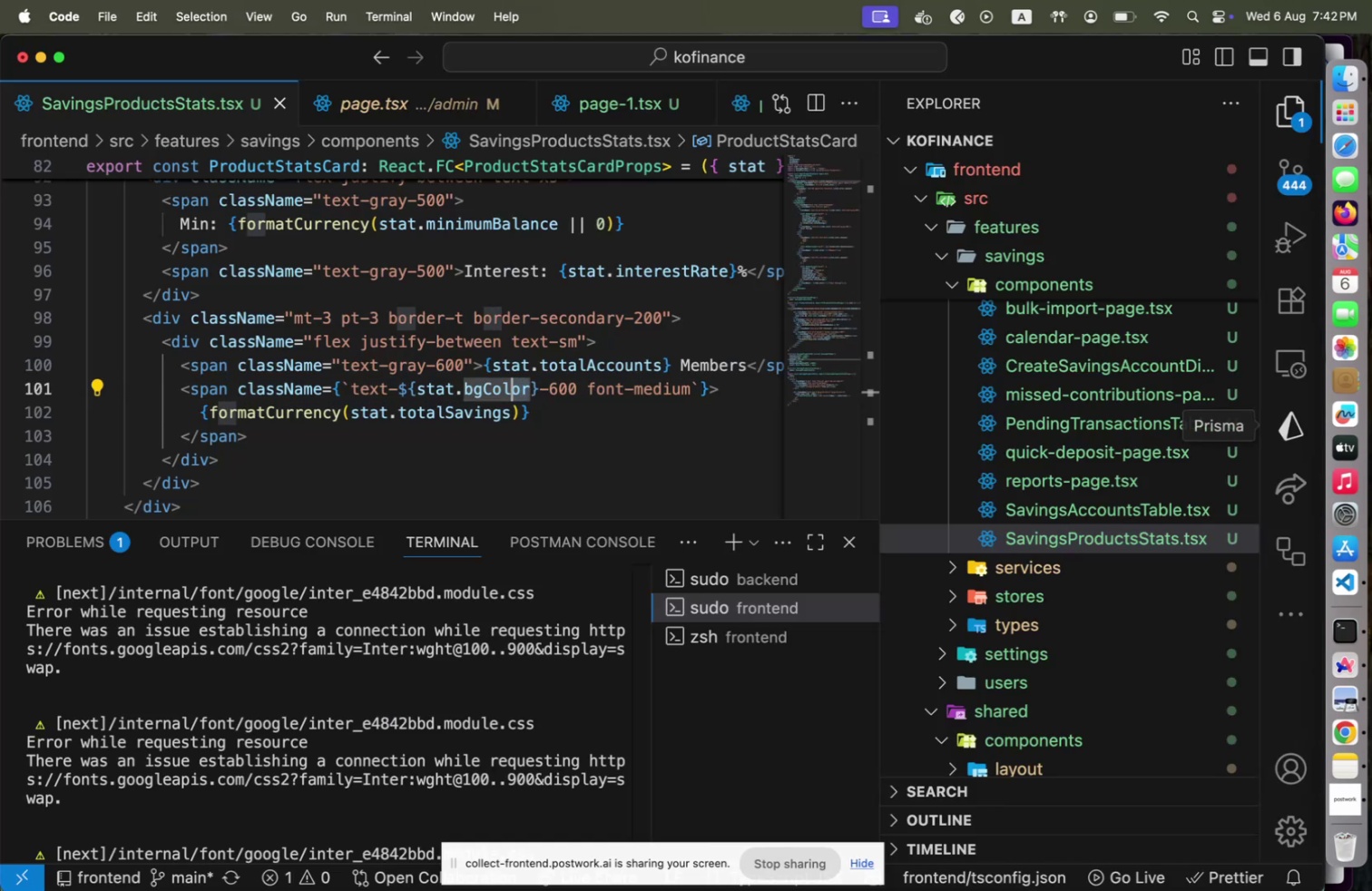 
key(Shift+ArrowLeft)
 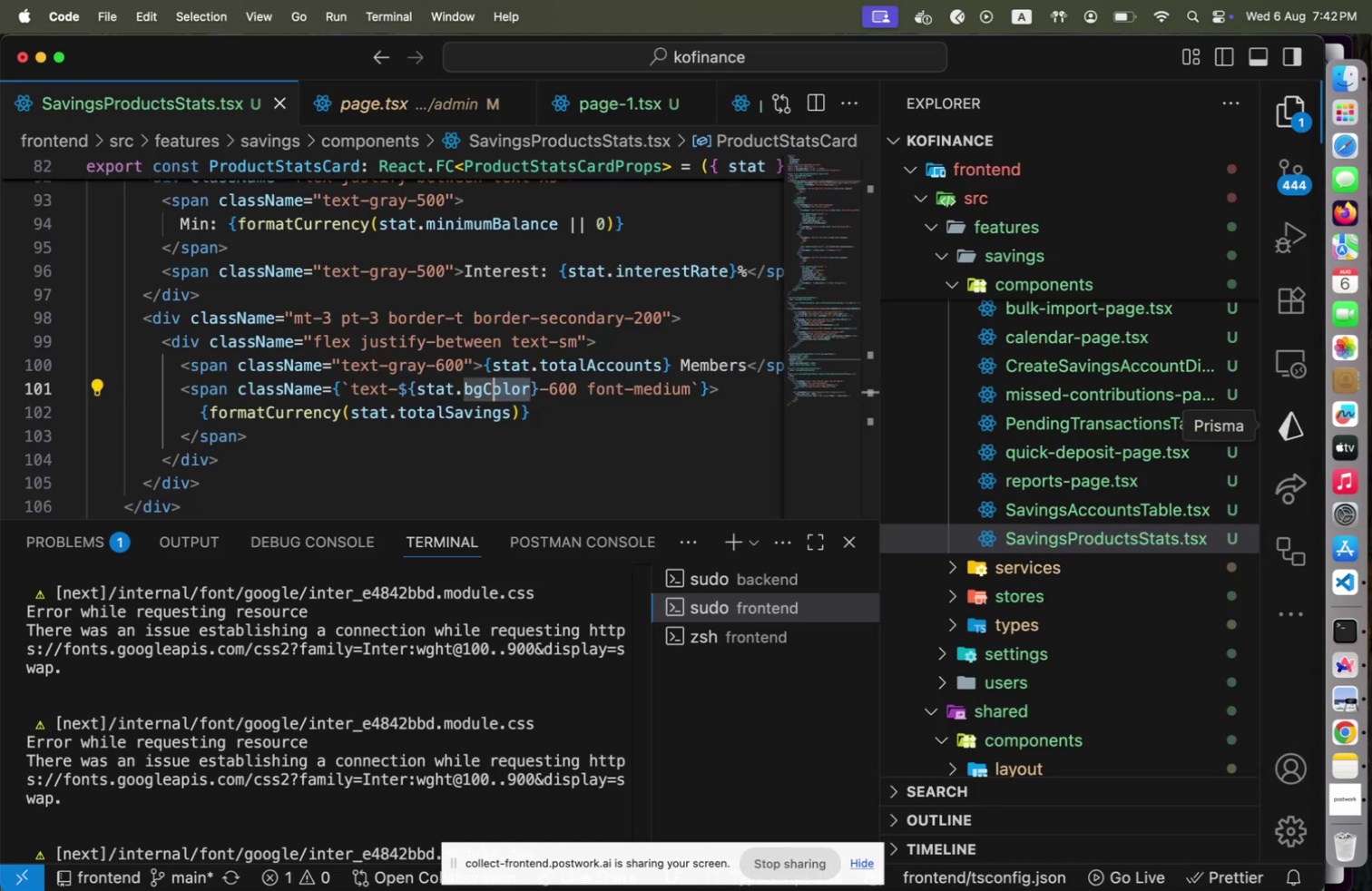 
key(Shift+ArrowLeft)
 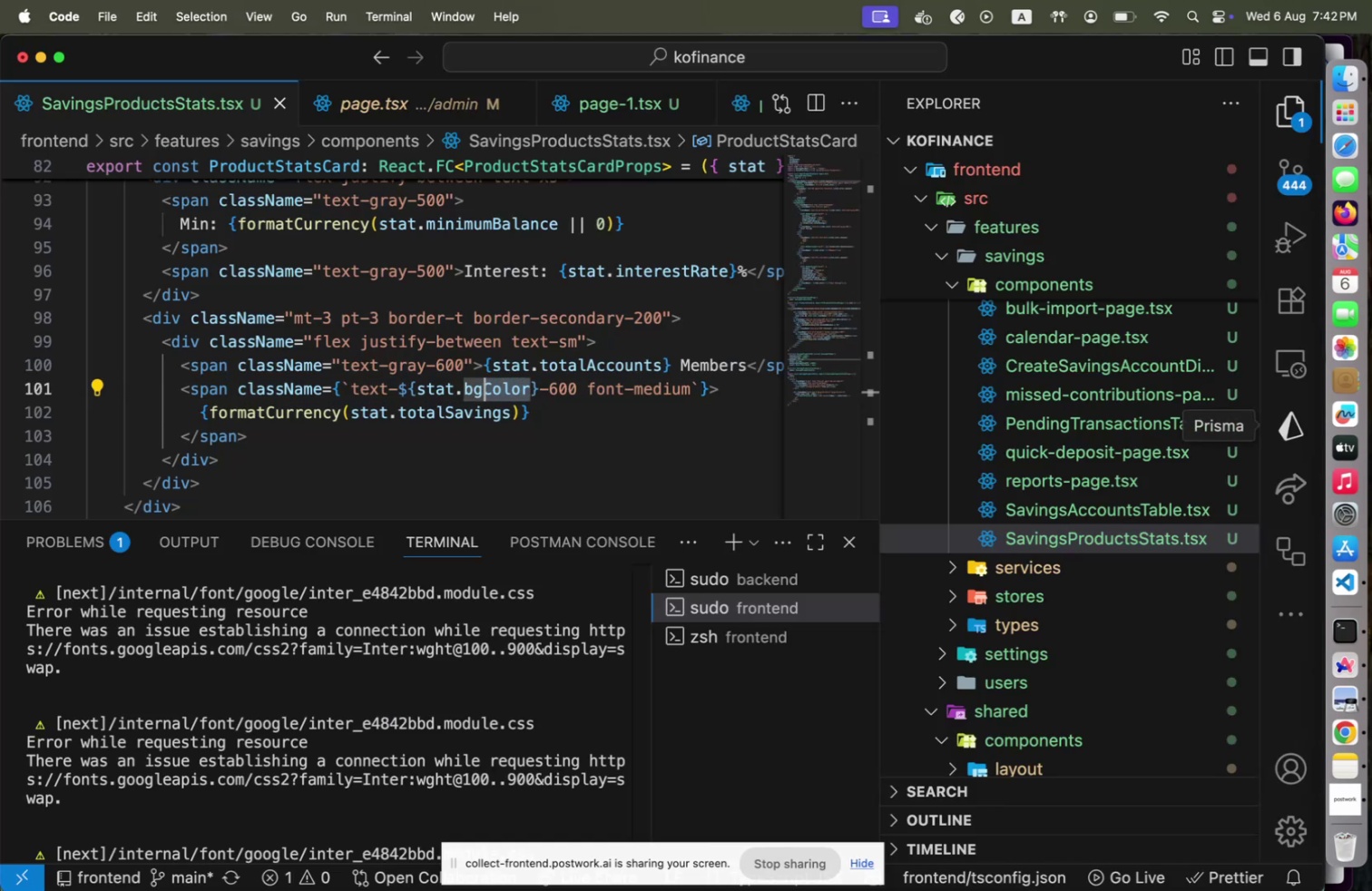 
key(Shift+ArrowLeft)
 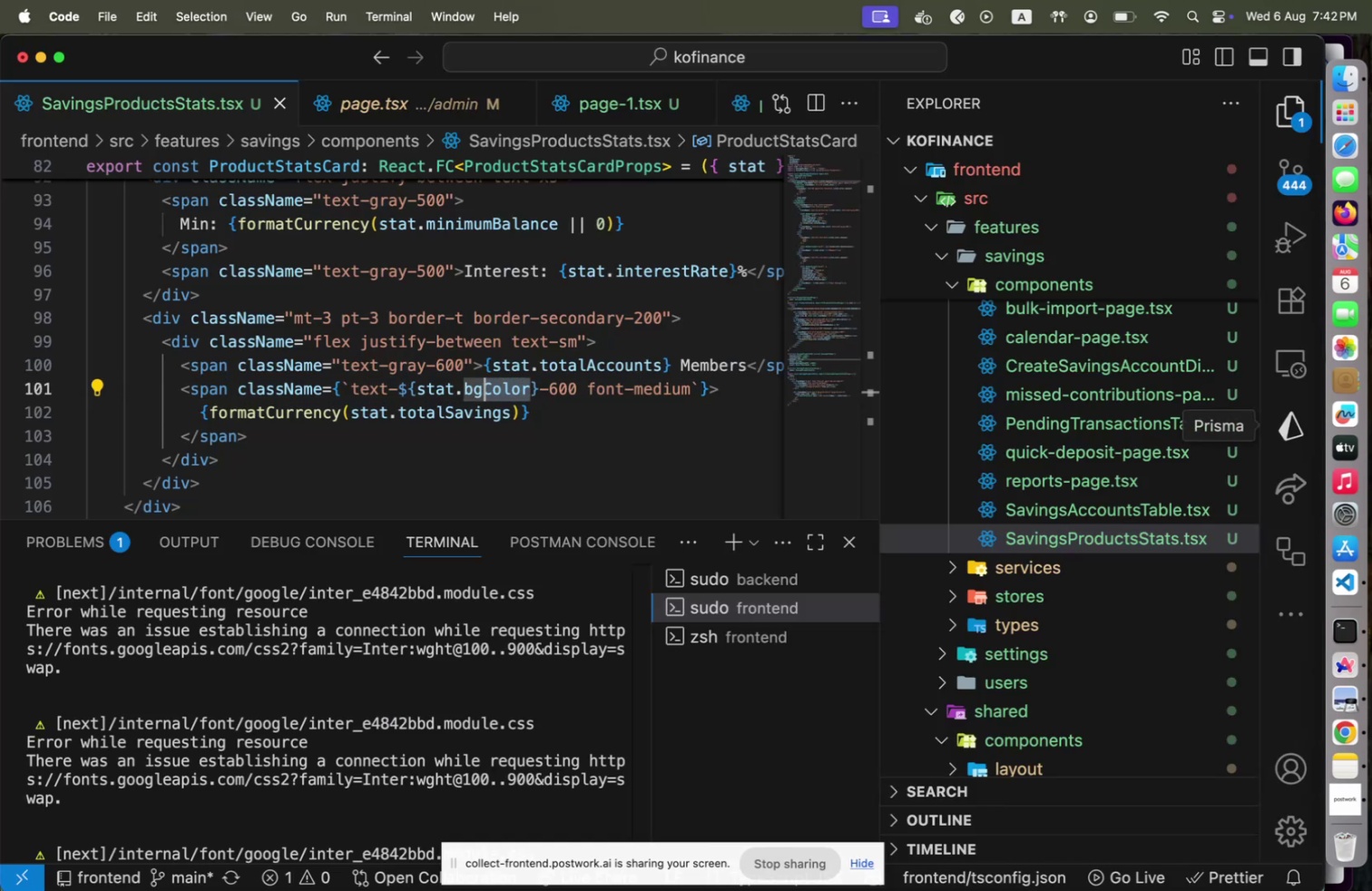 
key(ArrowRight)
 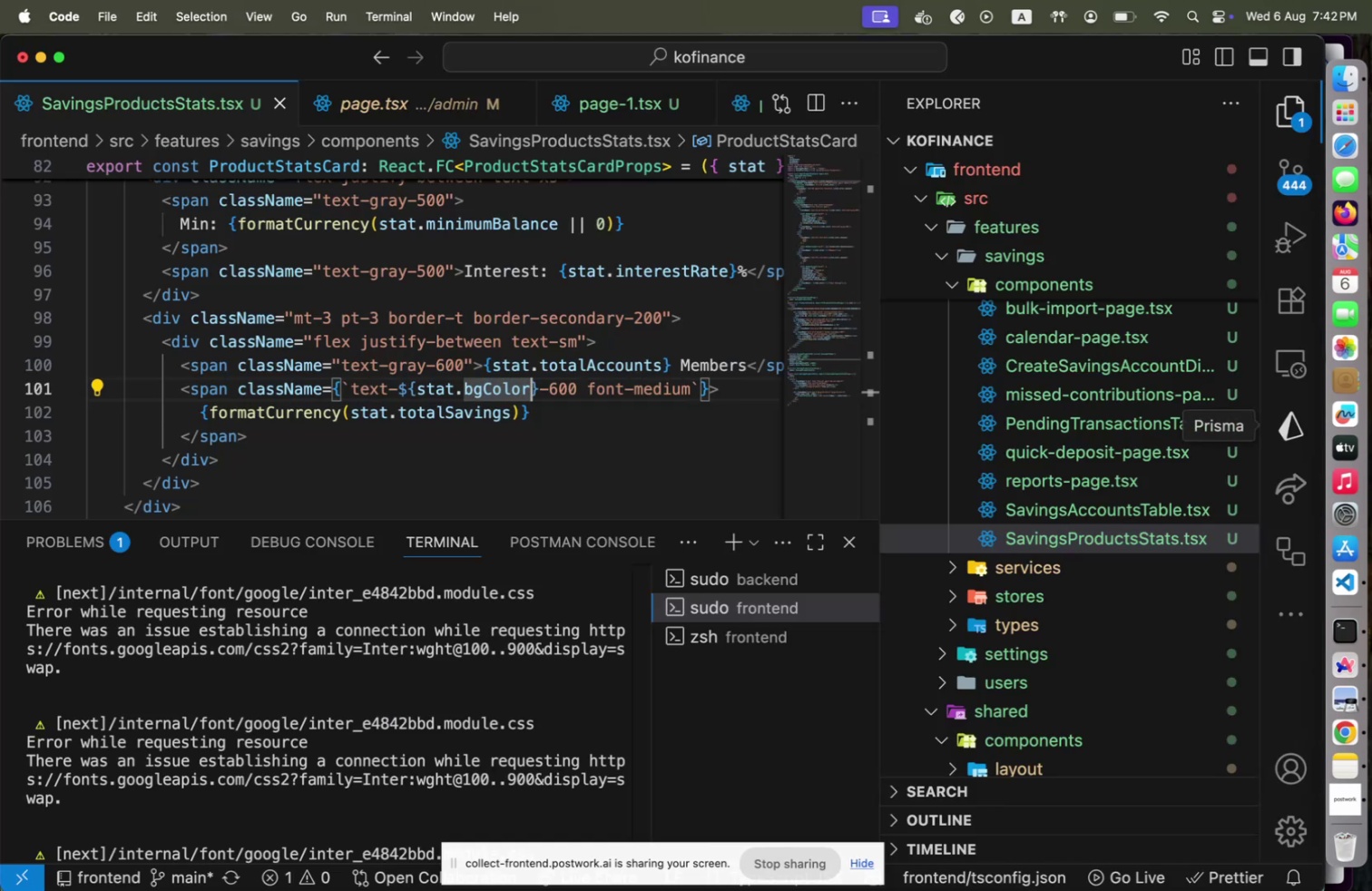 
key(ArrowLeft)
 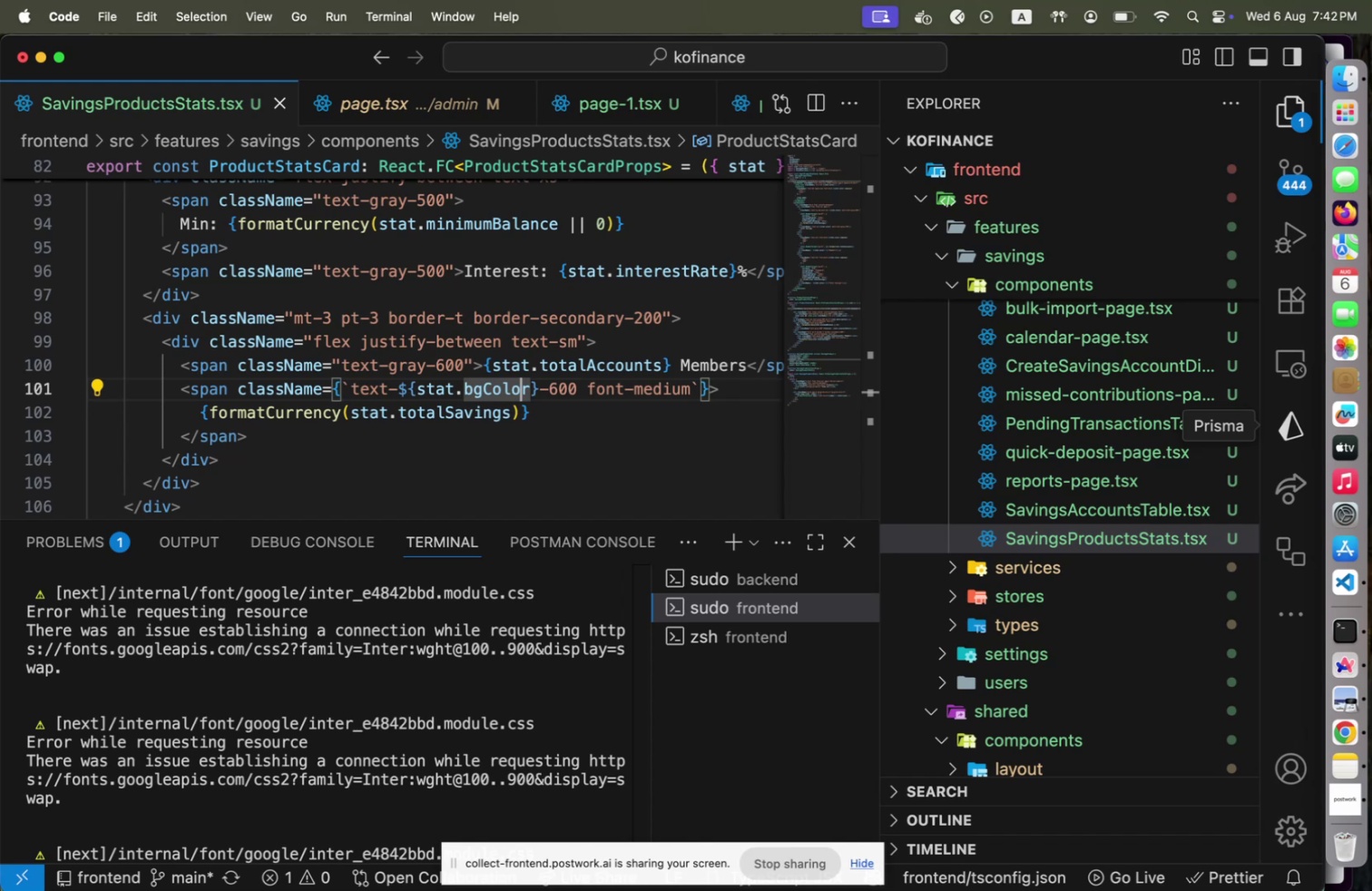 
key(ArrowLeft)
 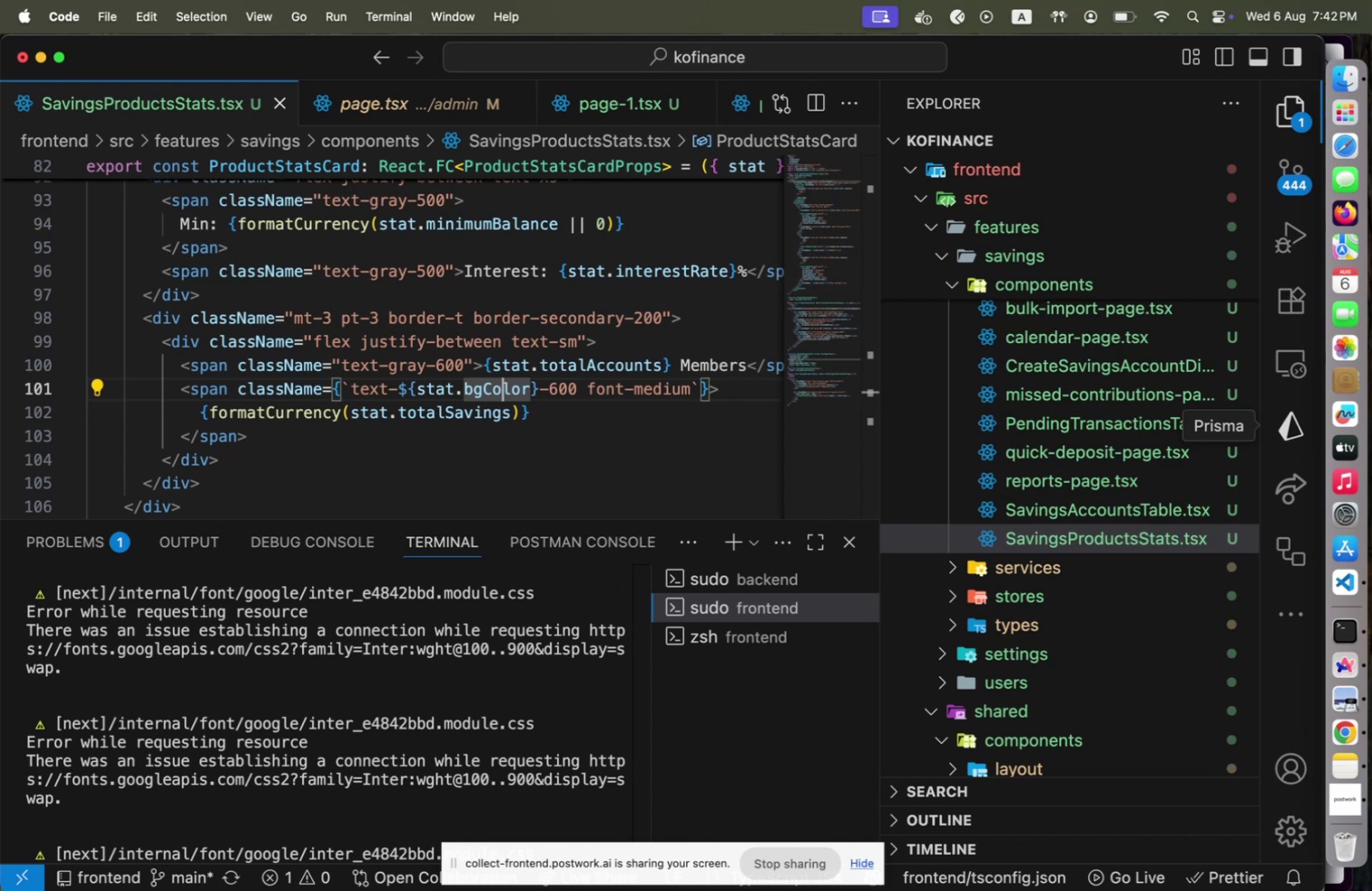 
key(ArrowLeft)
 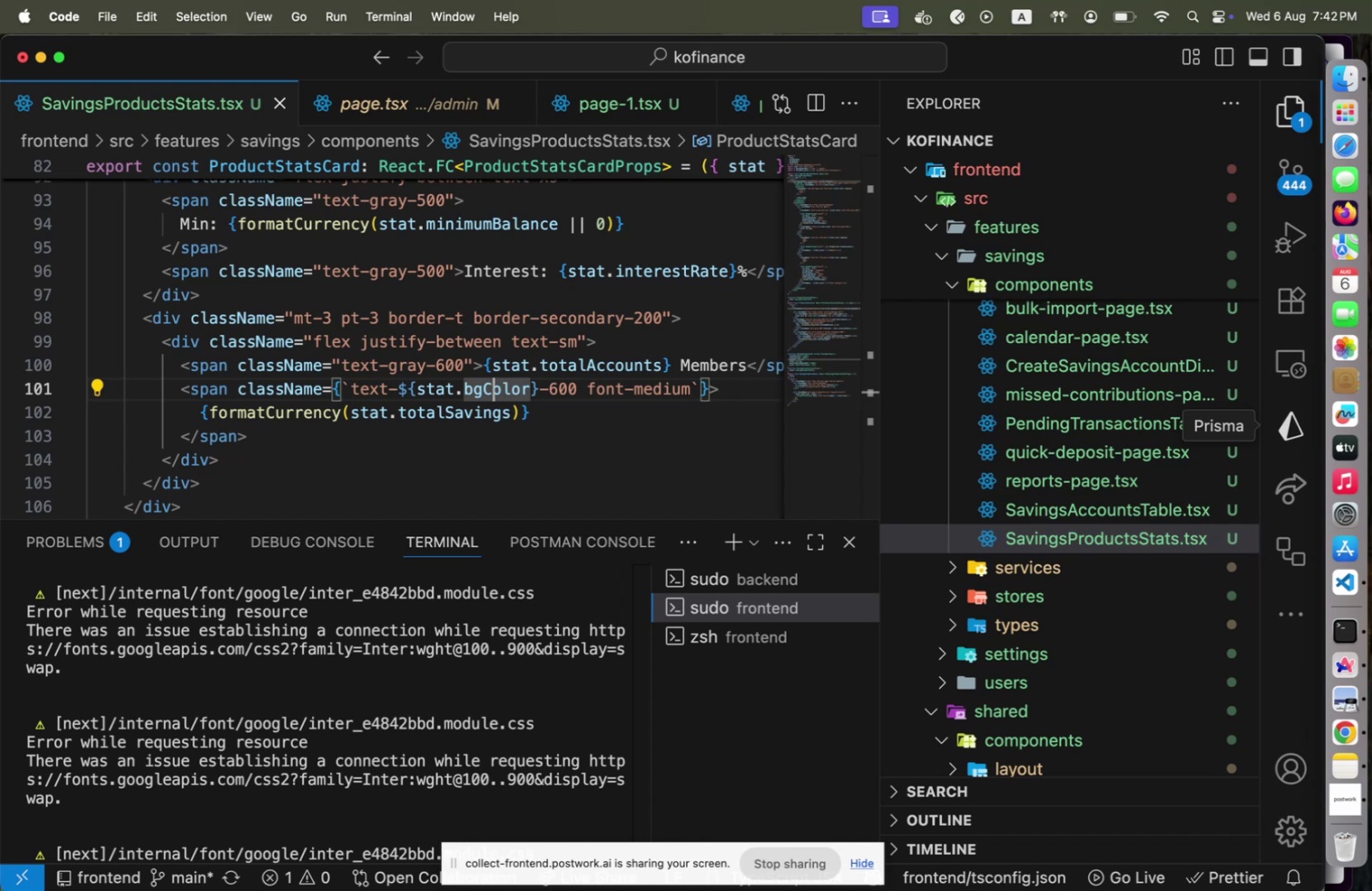 
key(ArrowLeft)
 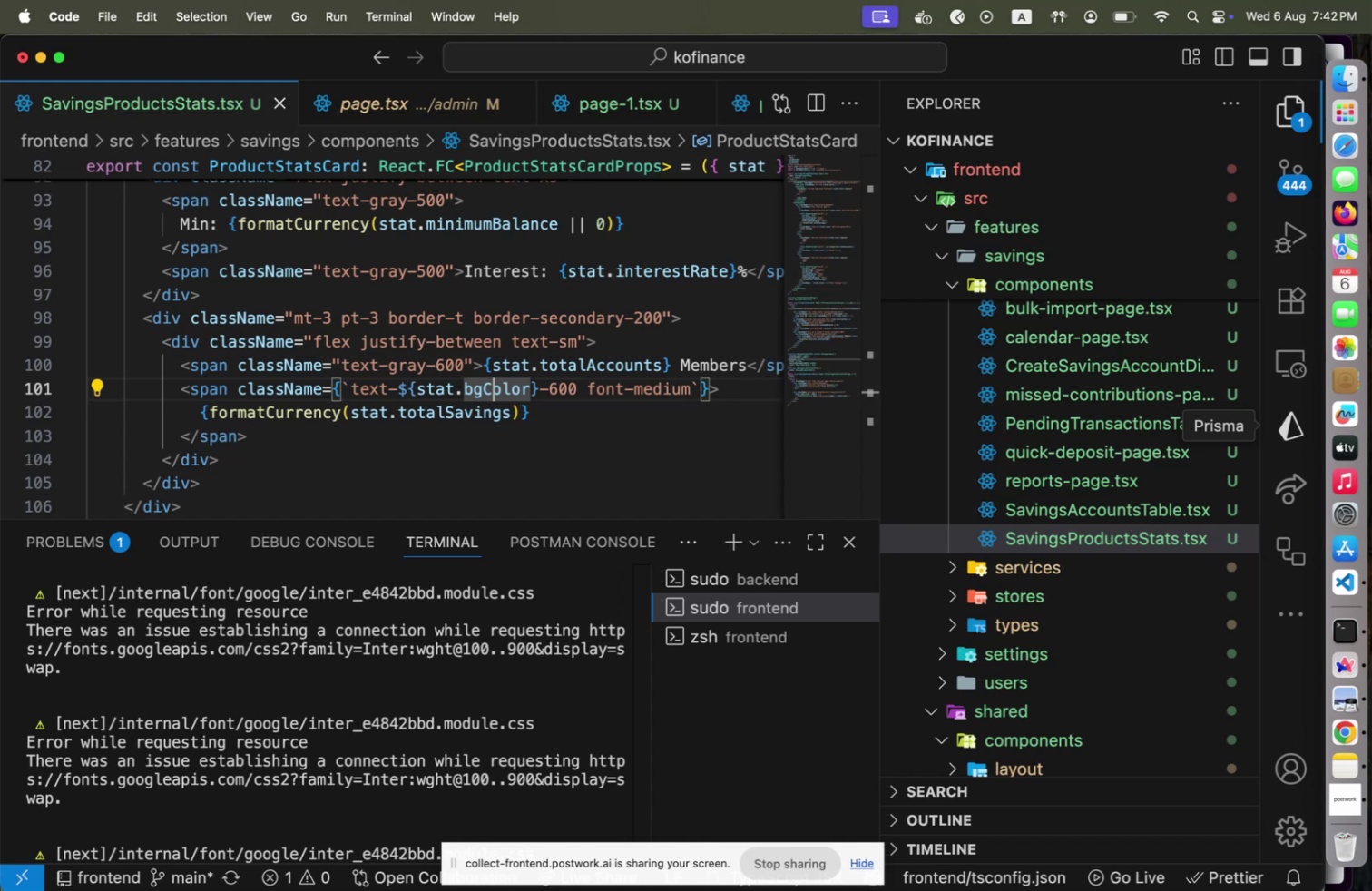 
key(Shift+ArrowLeft)
 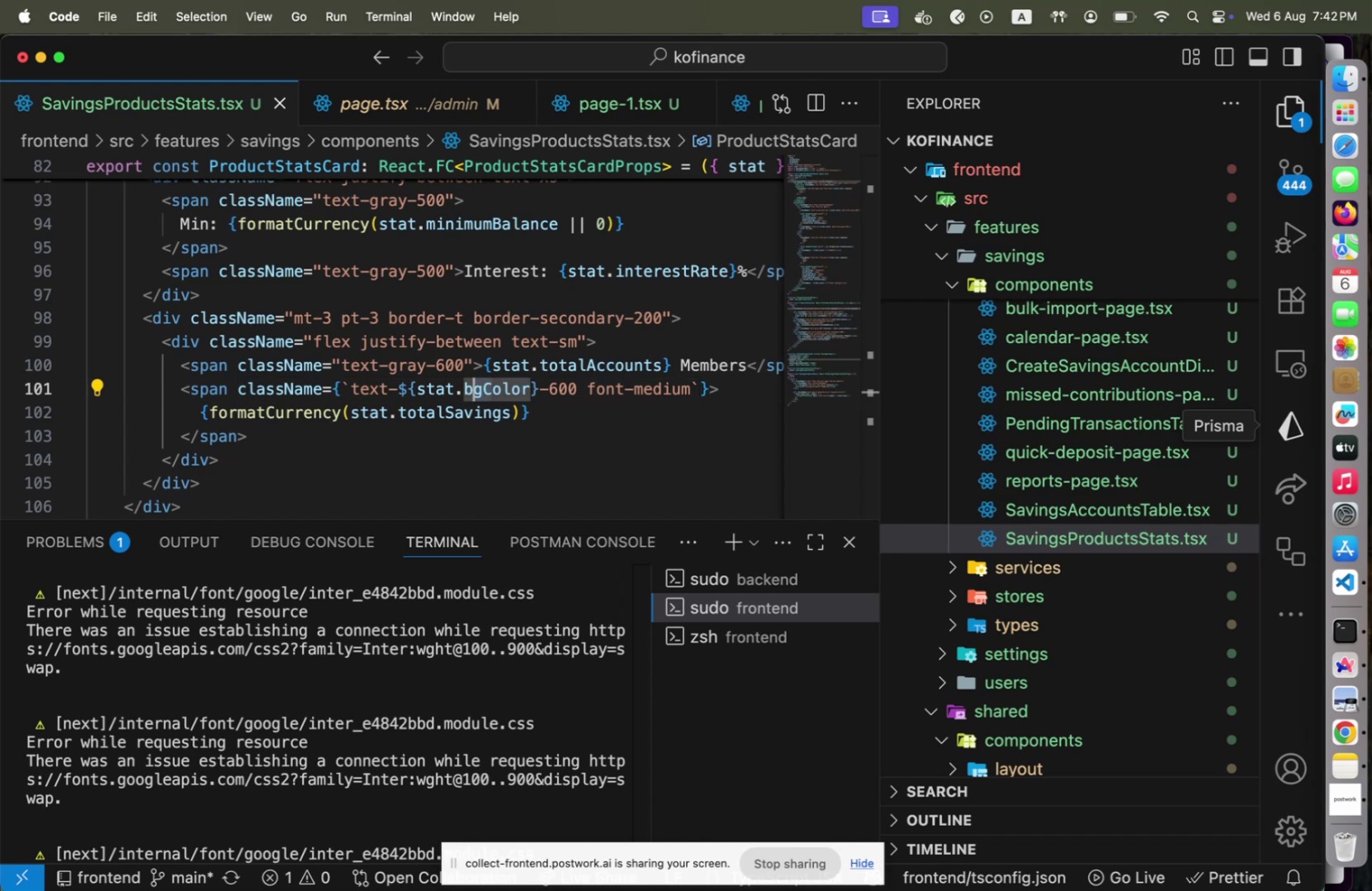 
key(Shift+ArrowLeft)
 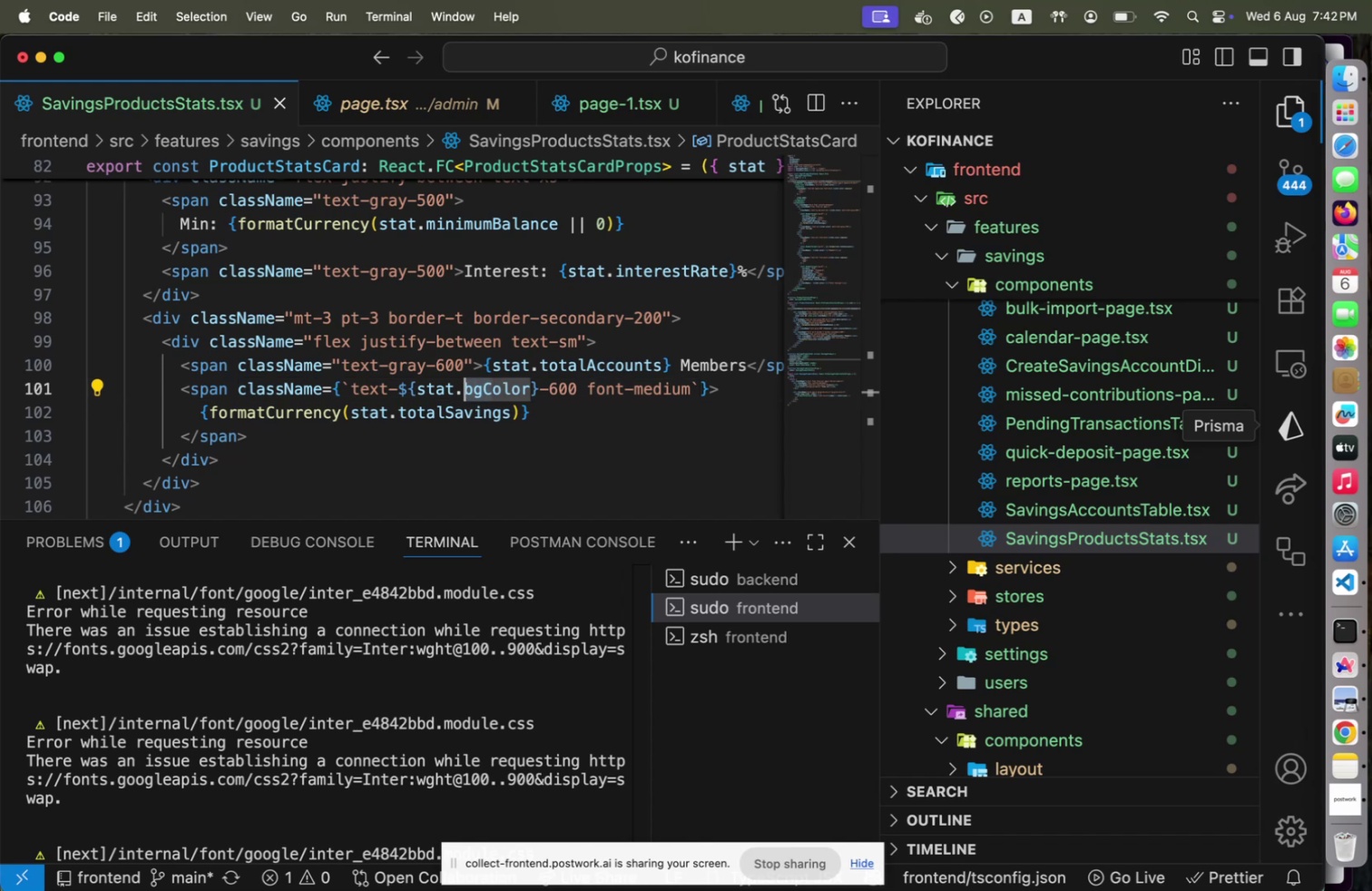 
key(Shift+ArrowLeft)
 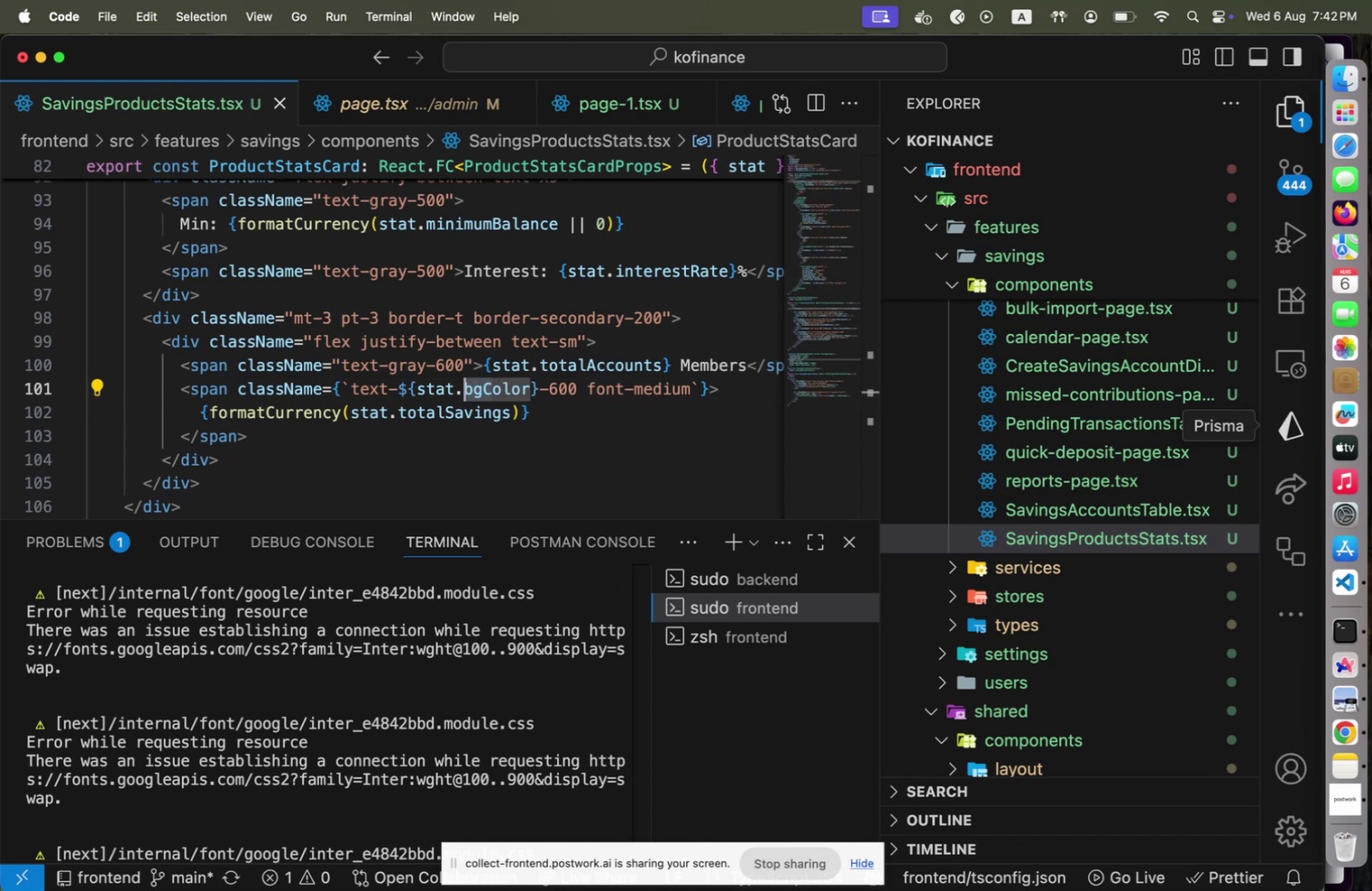 
key(C)
 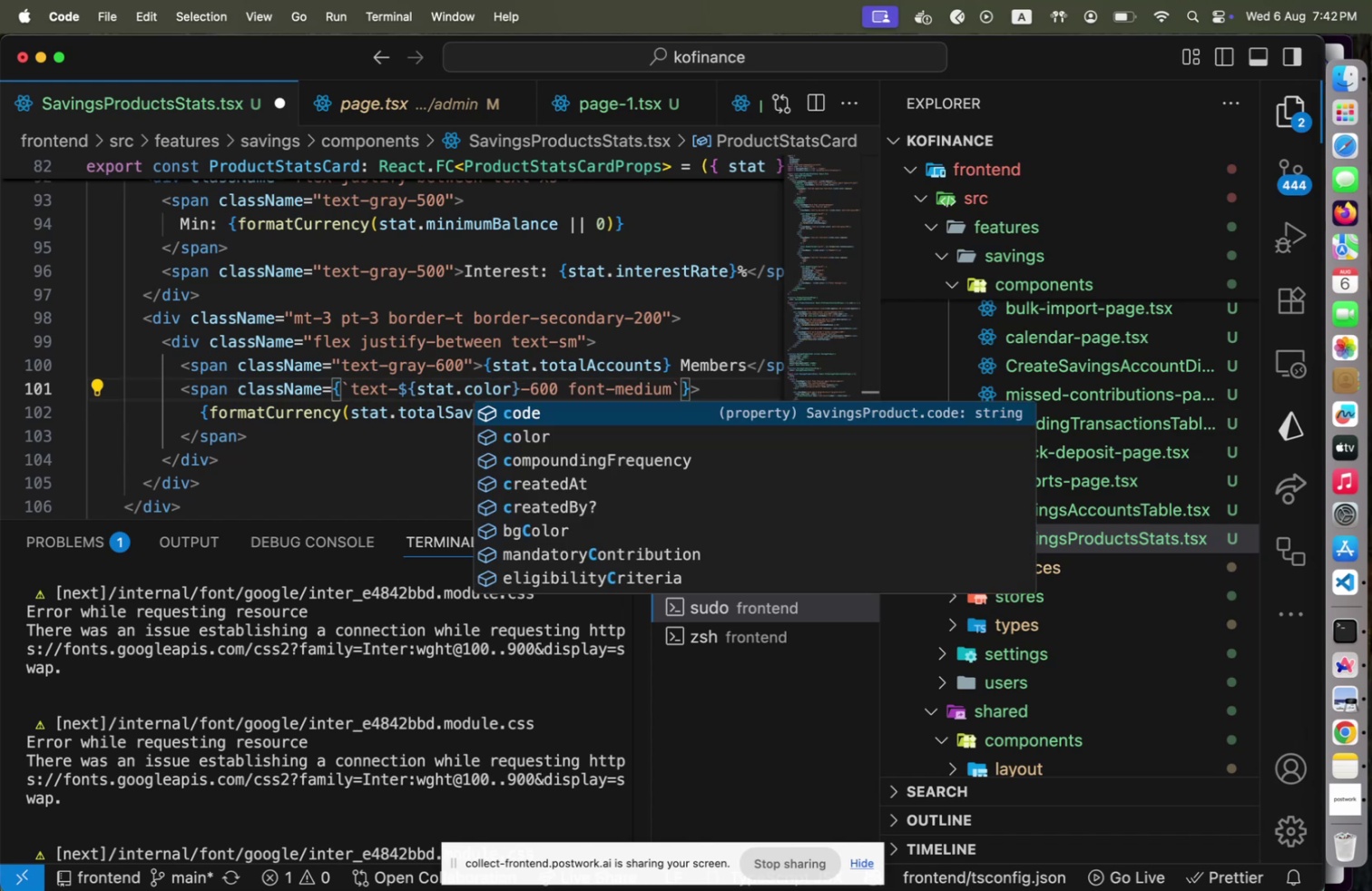 
key(Meta+CommandLeft)
 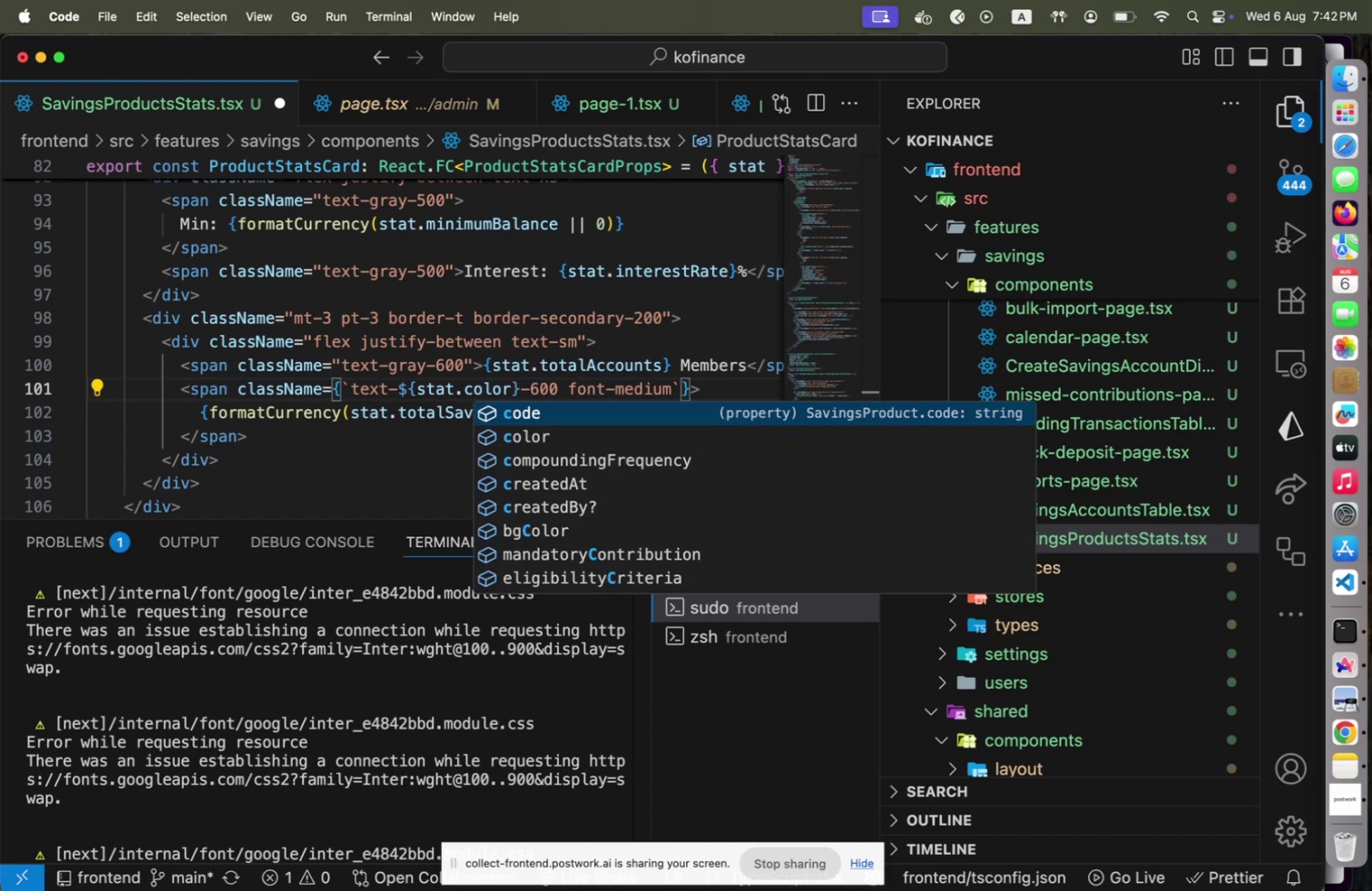 
key(Meta+S)
 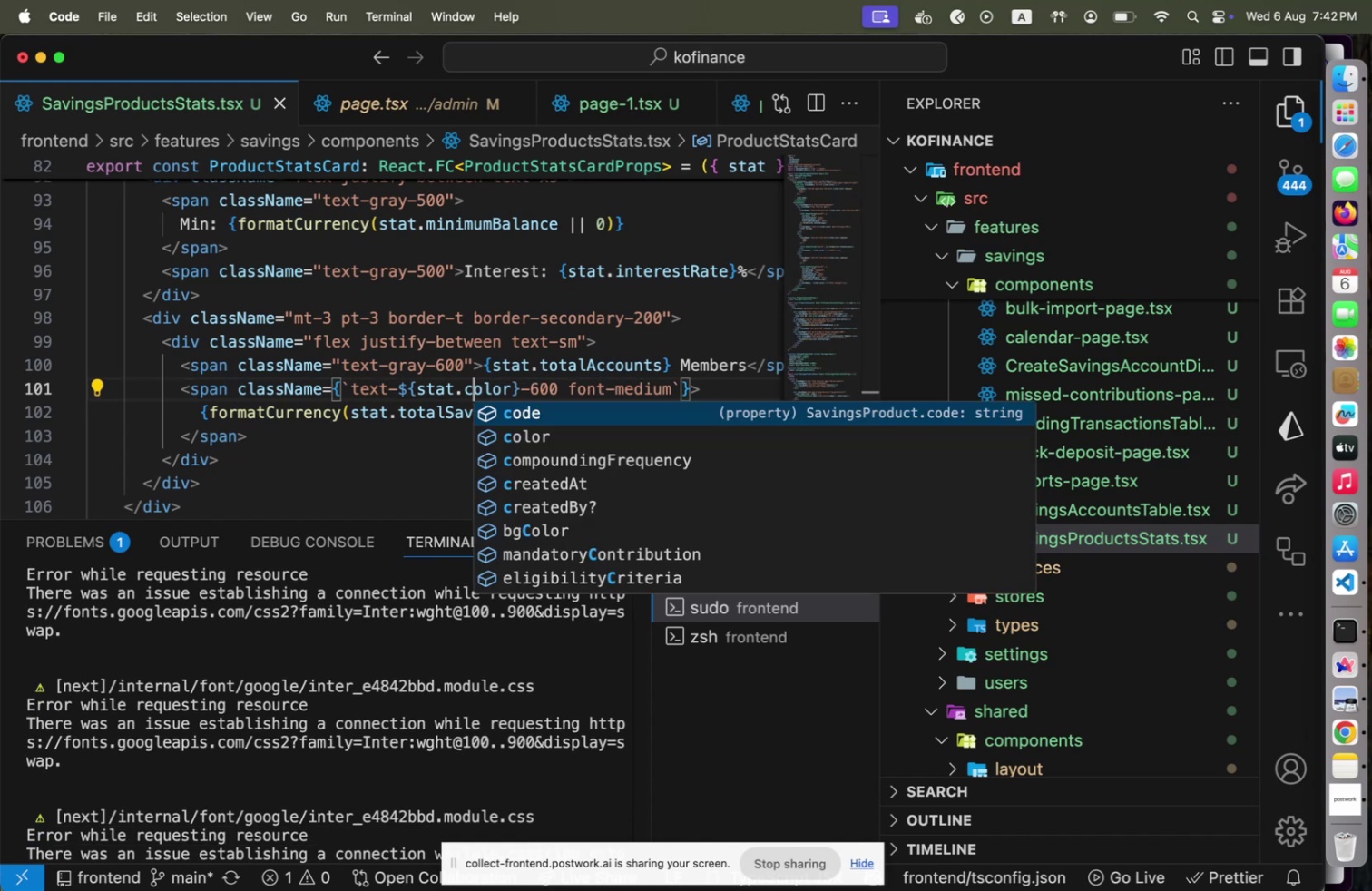 
key(Meta+CommandLeft)
 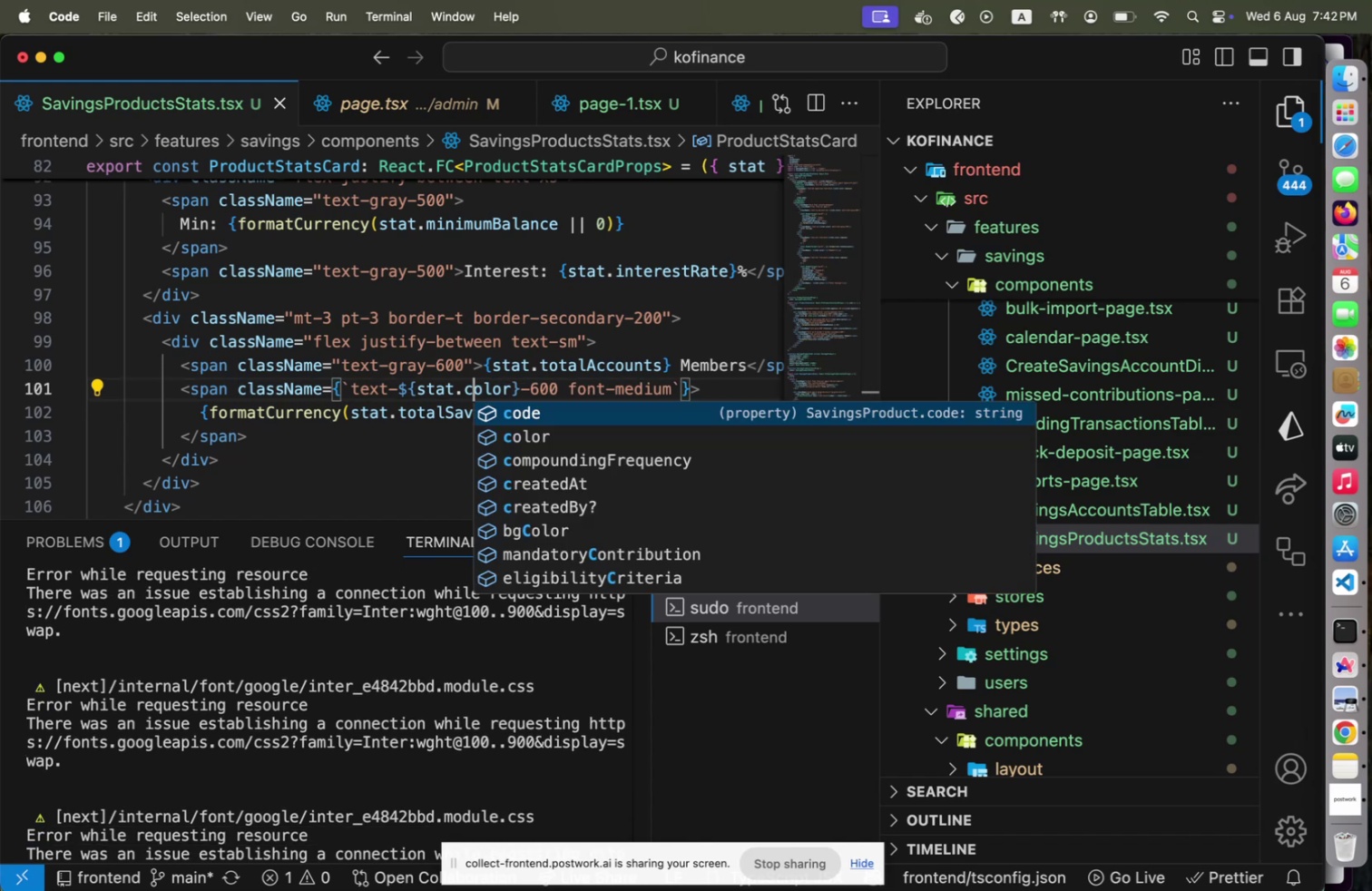 
key(Meta+Tab)
 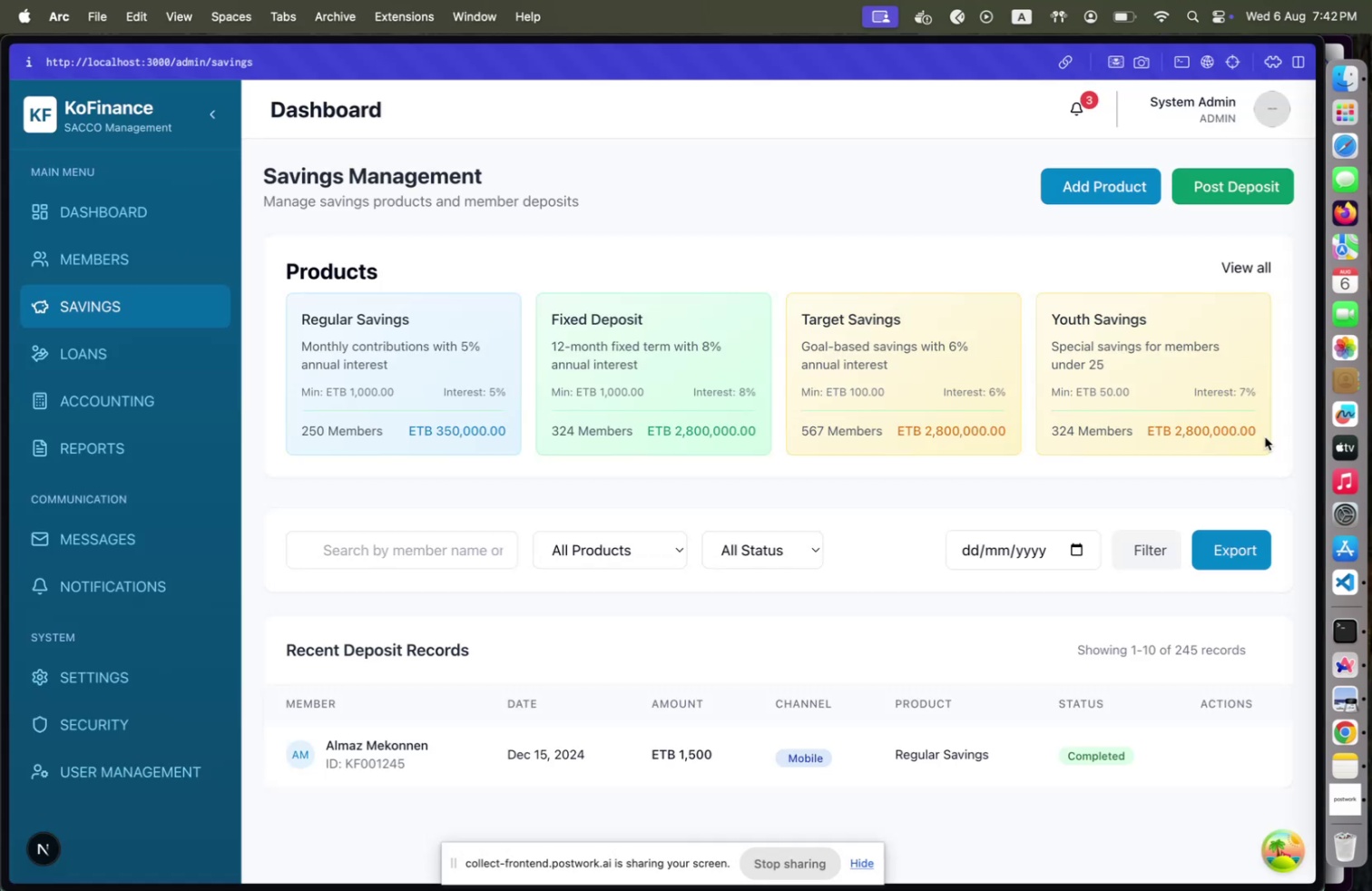 
key(Meta+CommandLeft)
 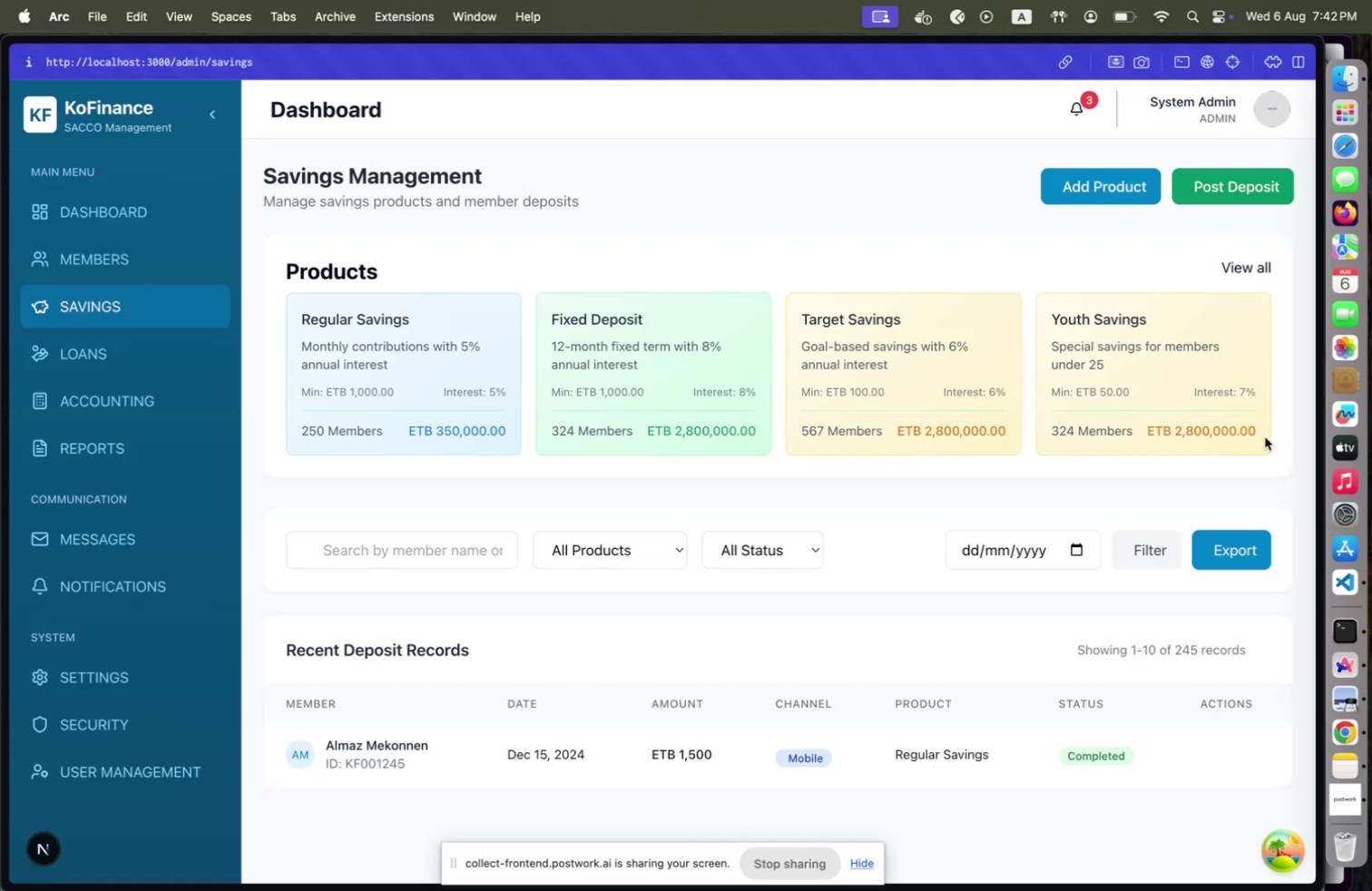 
key(Meta+Tab)
 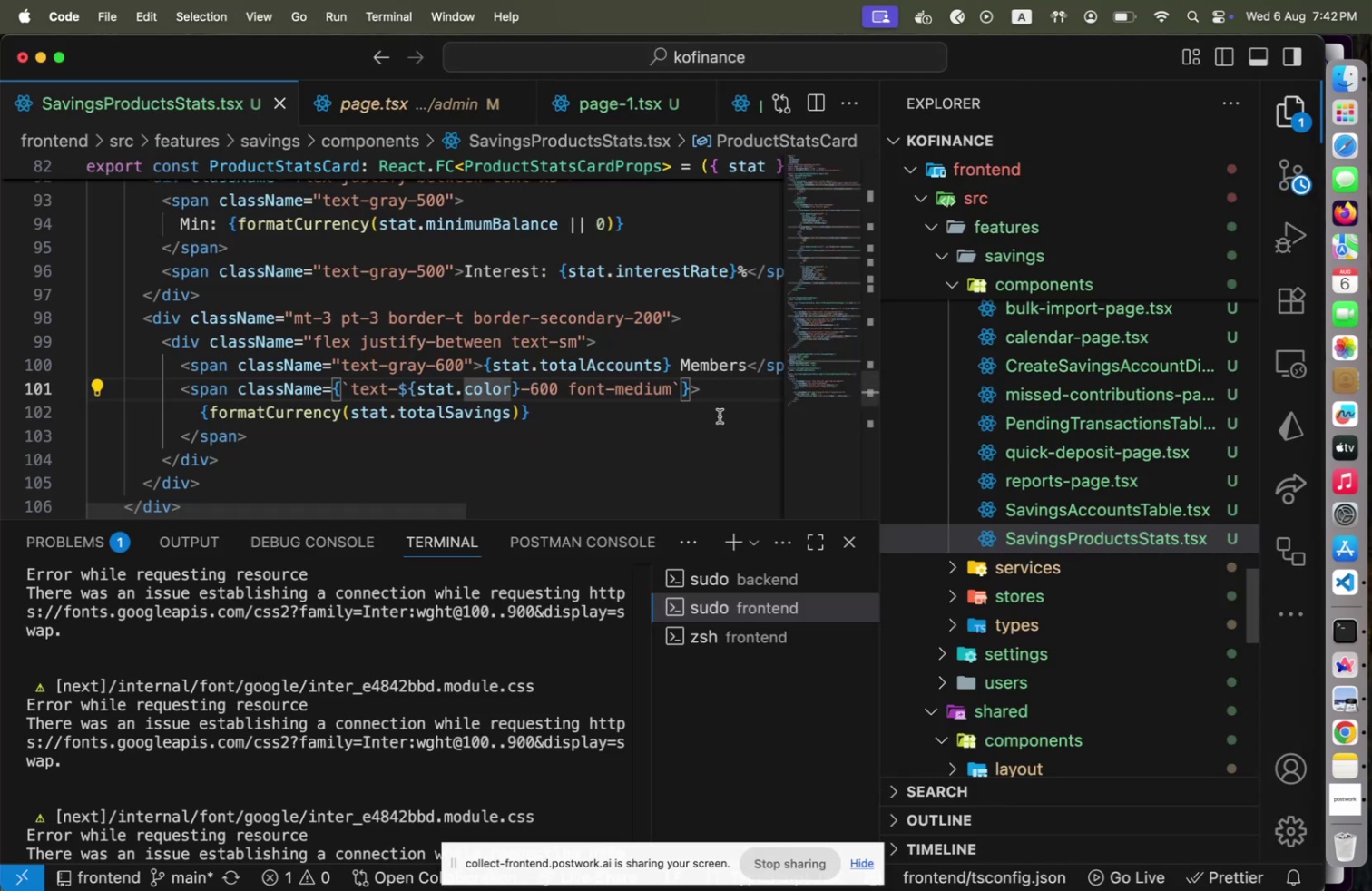 
scroll: coordinate [1126, 404], scroll_direction: up, amount: 32.0
 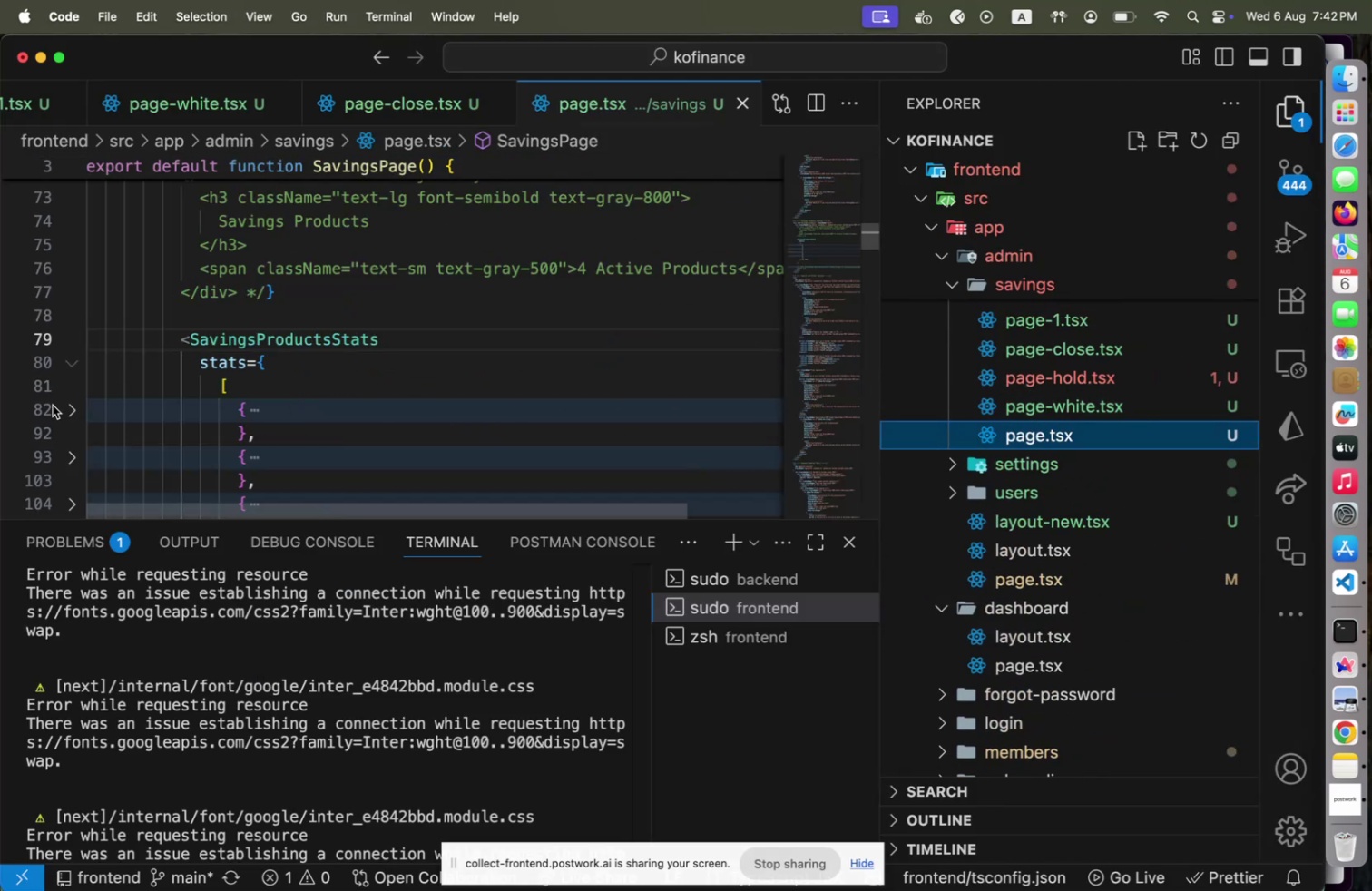 
scroll: coordinate [208, 416], scroll_direction: down, amount: 4.0
 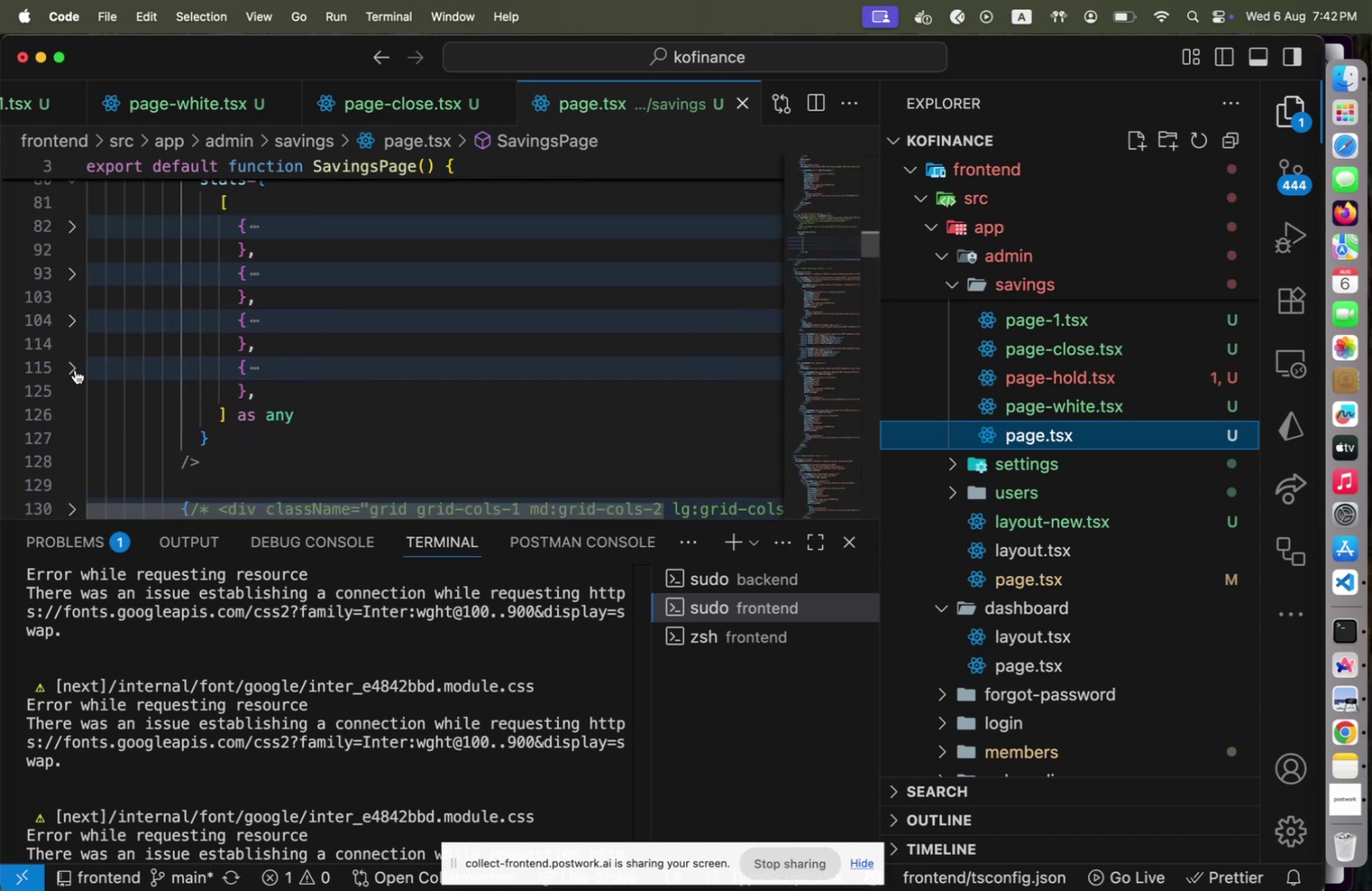 
left_click([75, 369])
 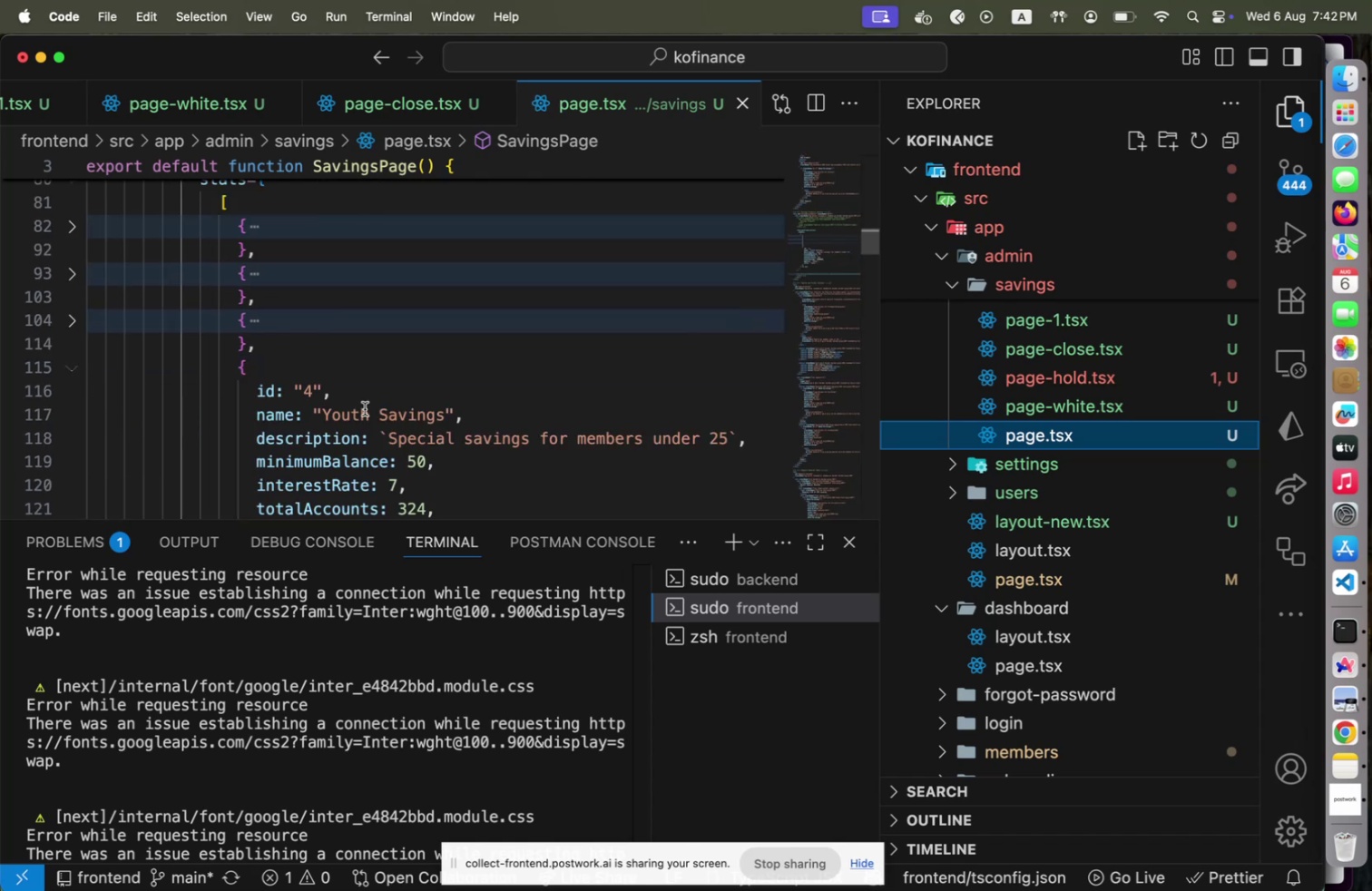 
scroll: coordinate [365, 408], scroll_direction: down, amount: 3.0
 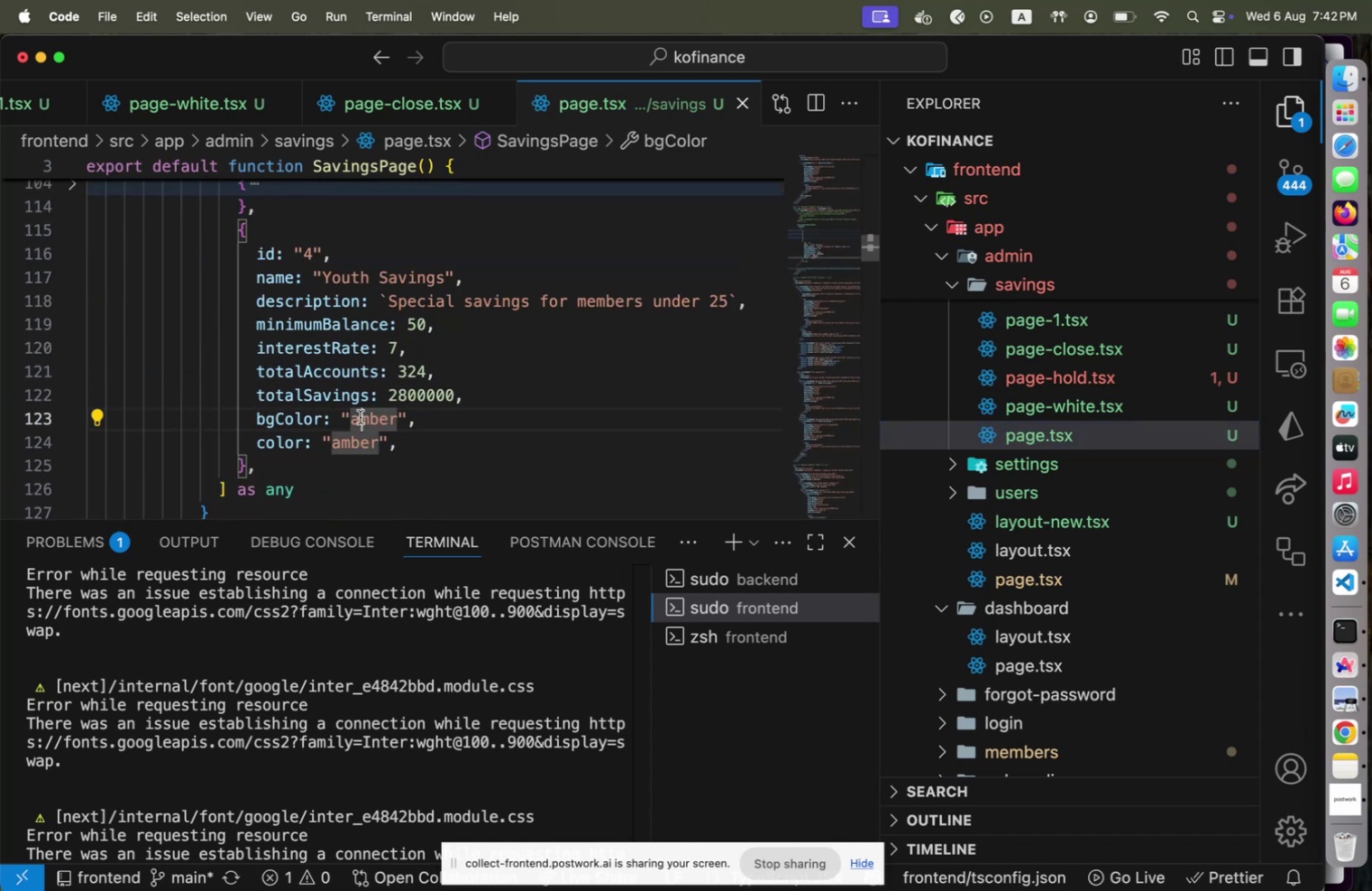 
double_click([360, 416])
 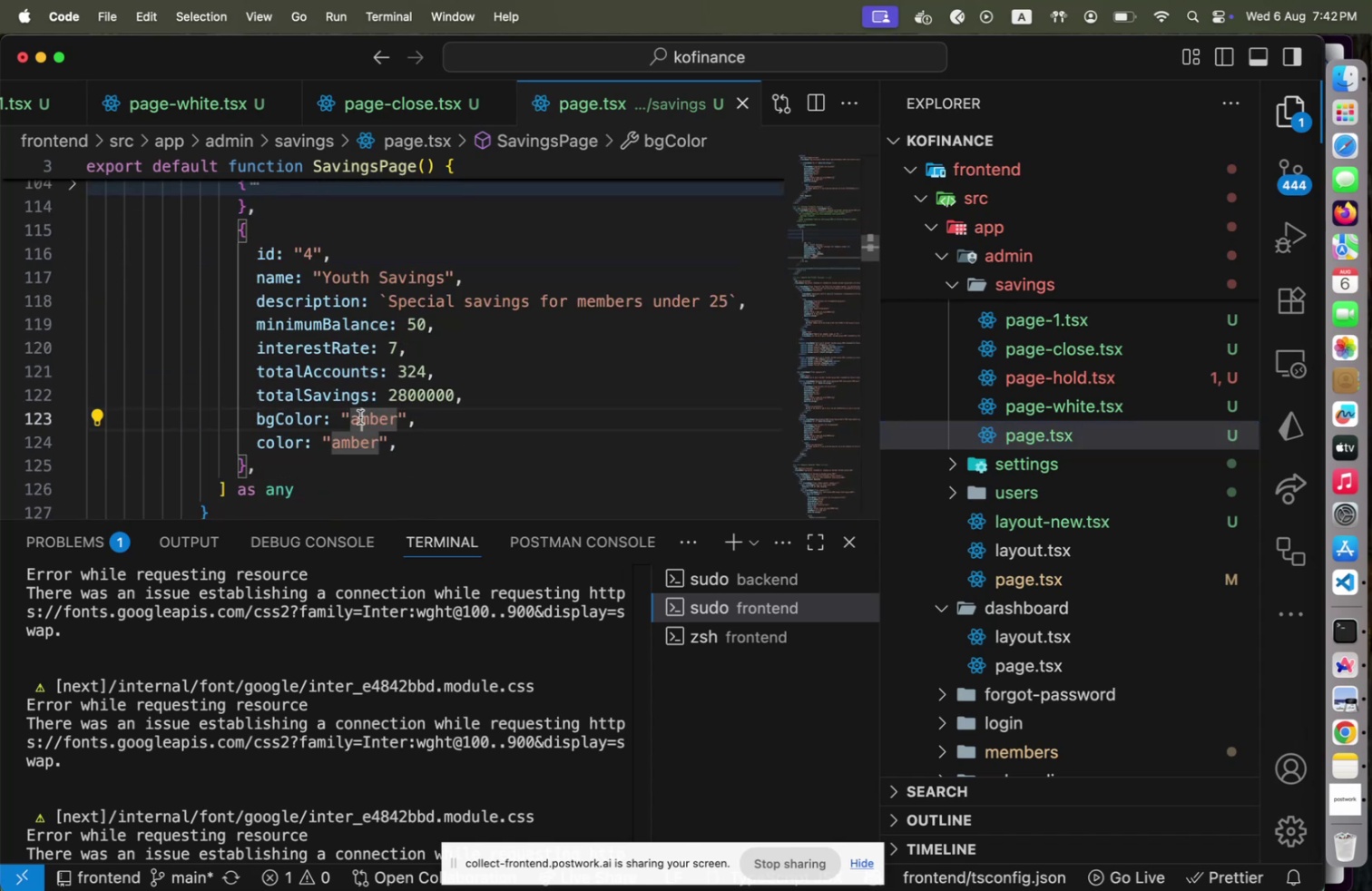 
key(ArrowLeft)
 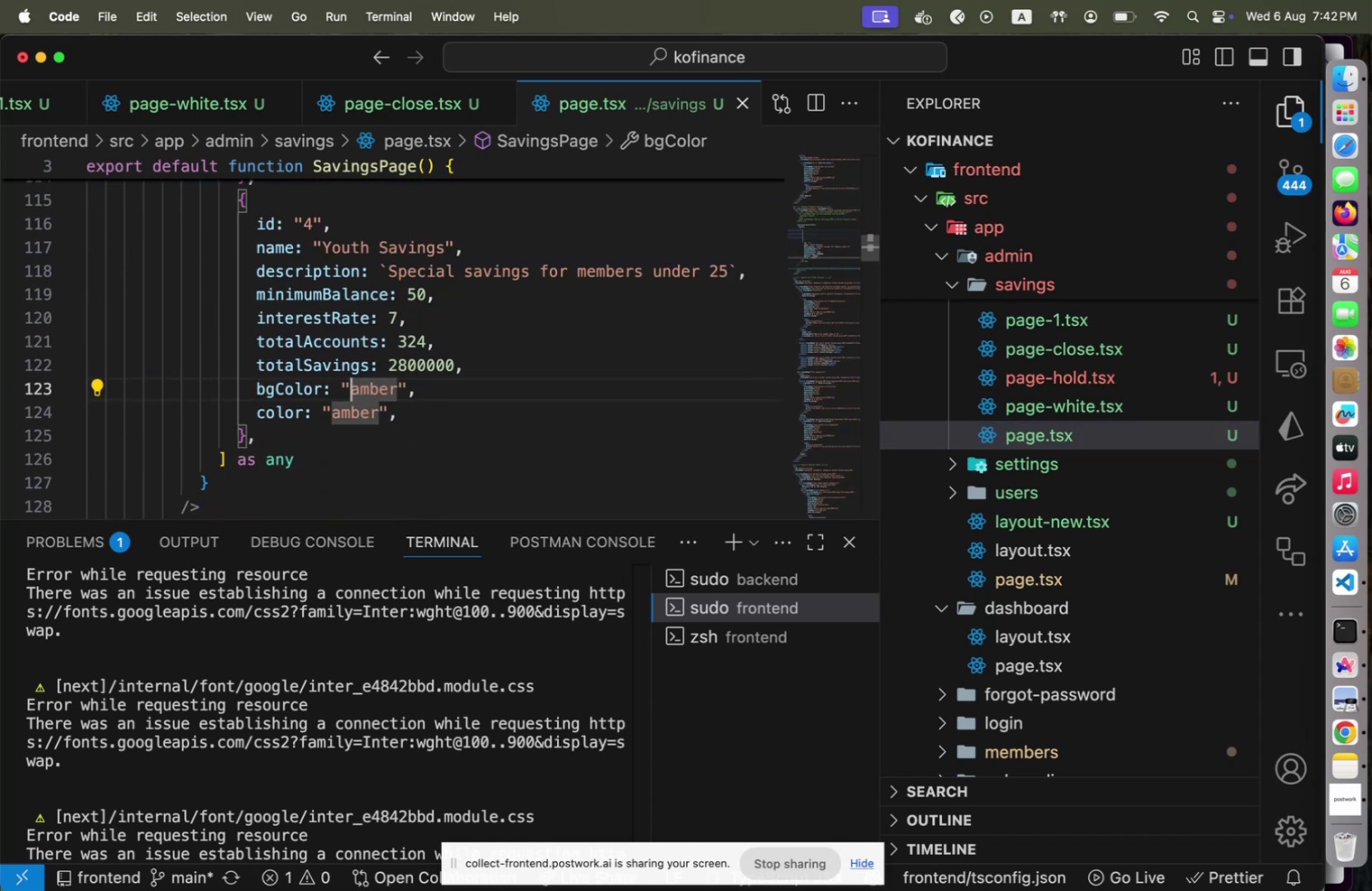 
key(Shift+End)
 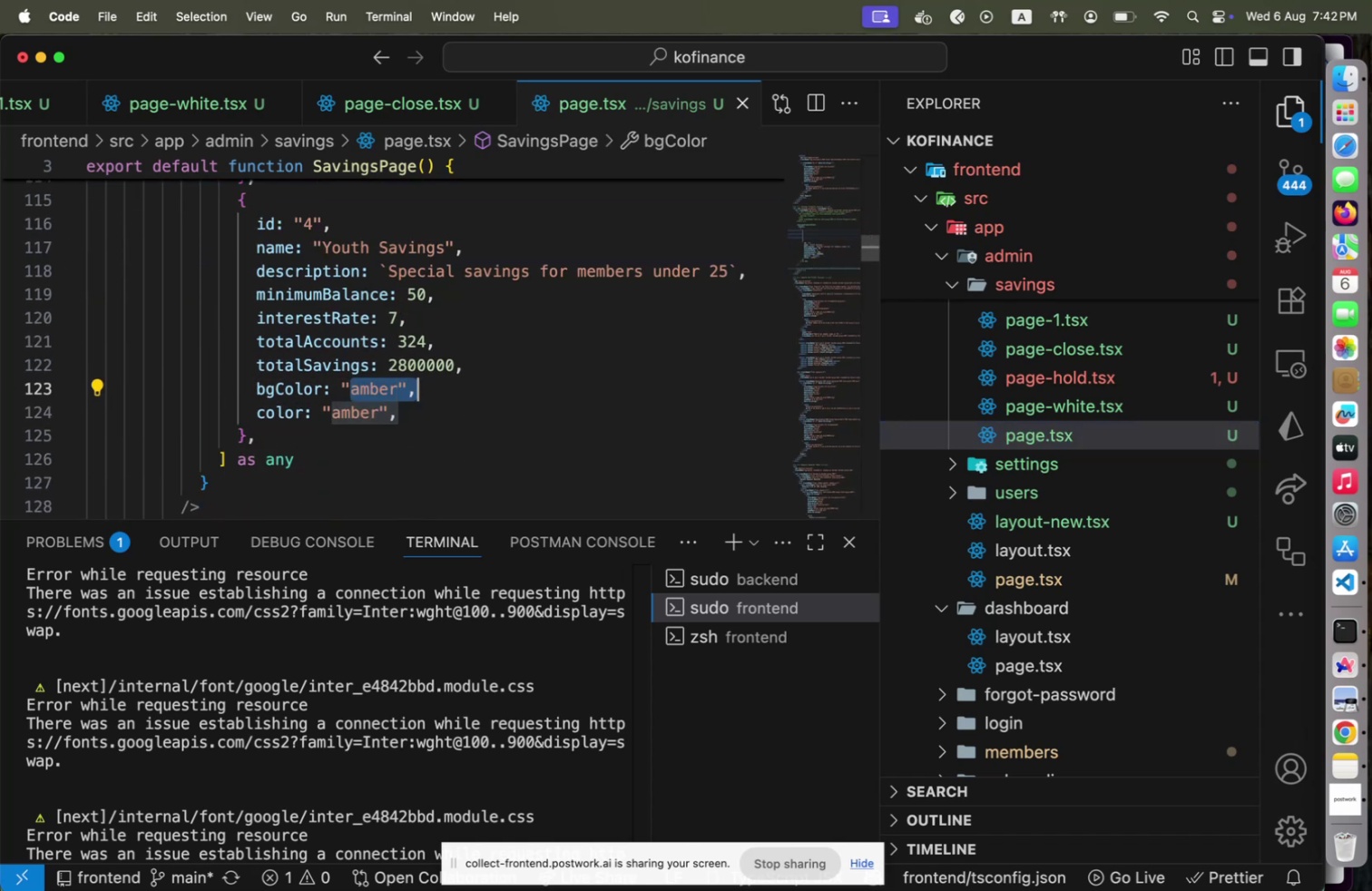 
key(Shift+ArrowLeft)
 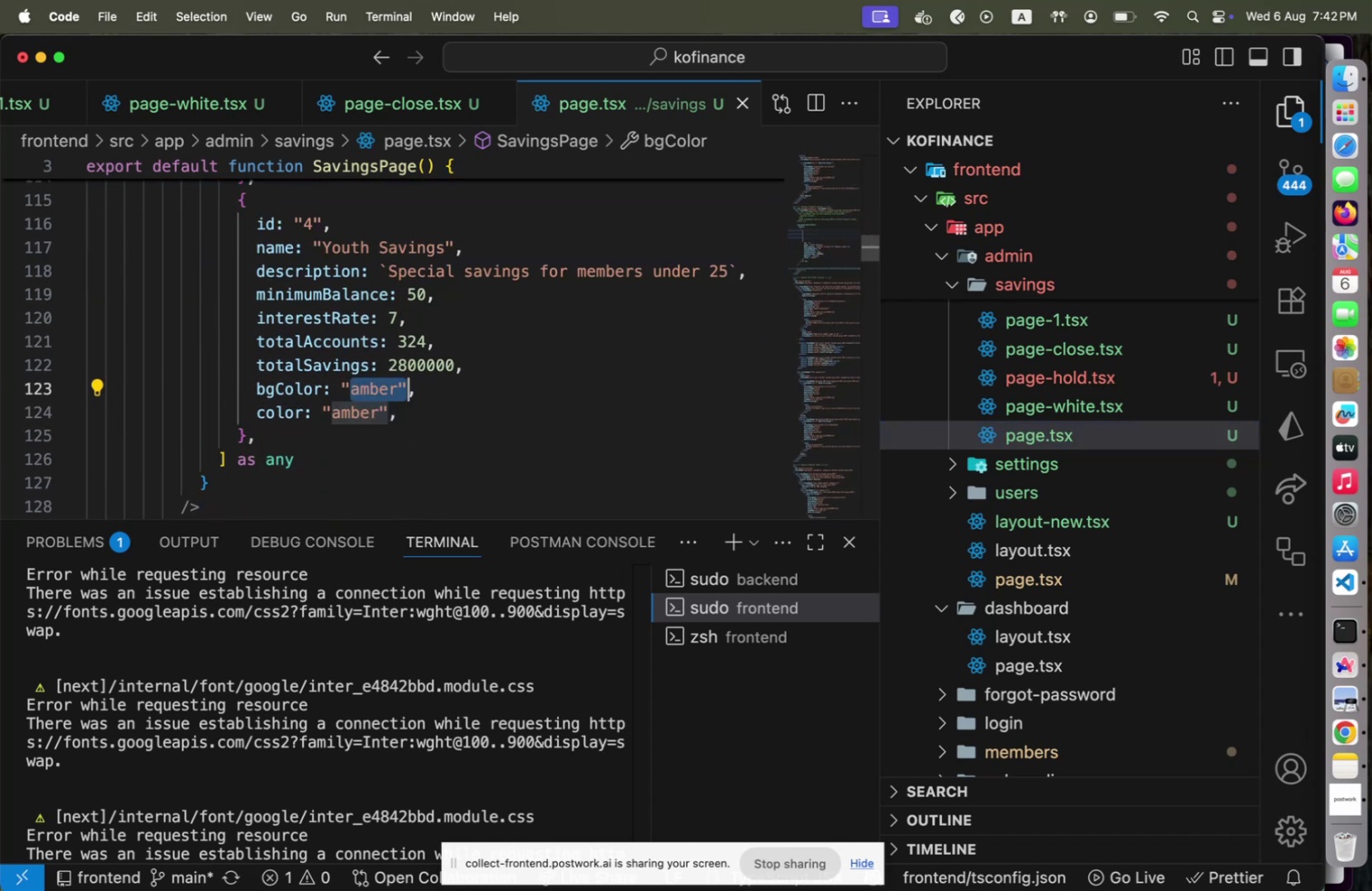 
key(Shift+ArrowLeft)
 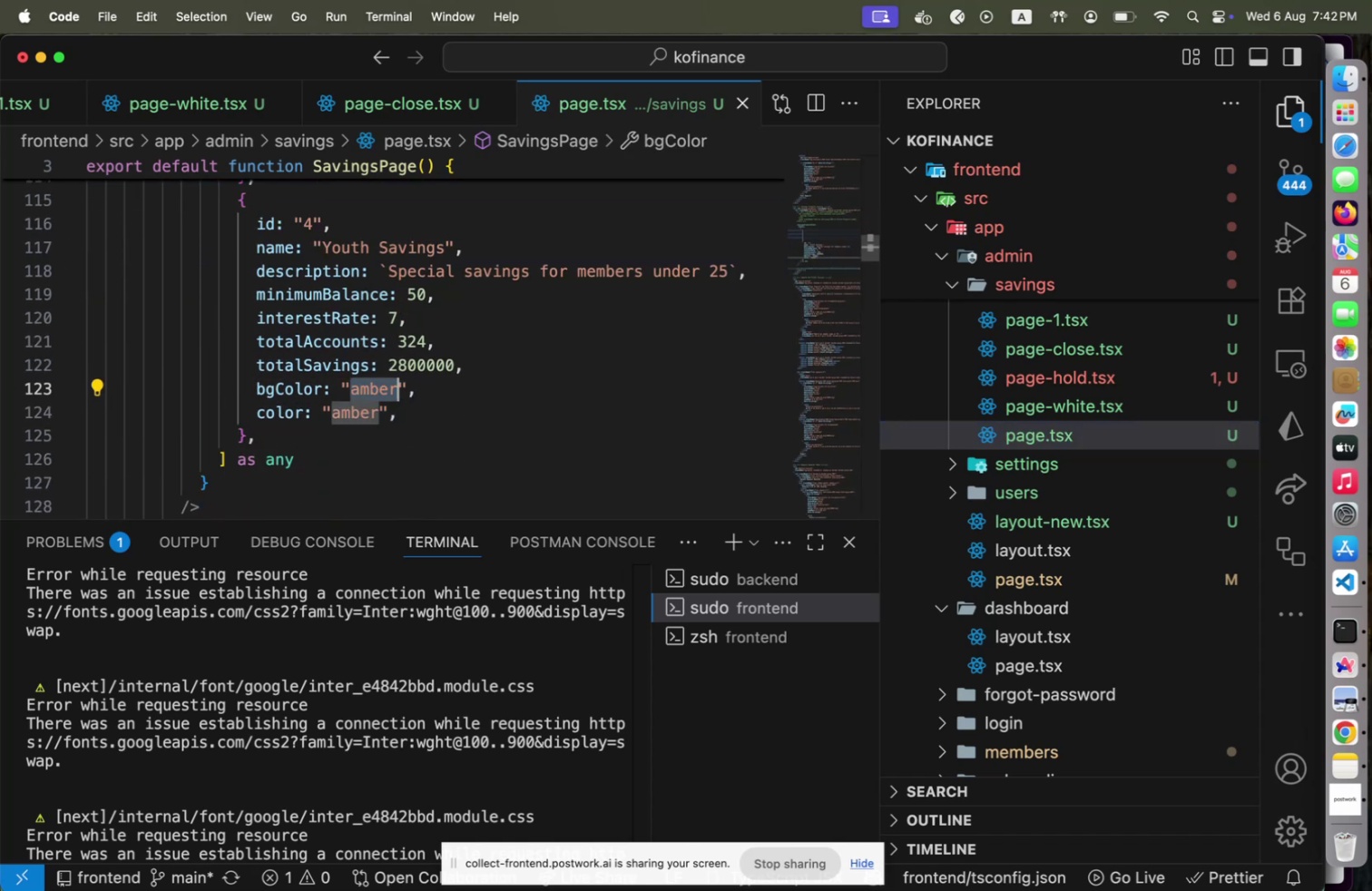 
type(purl)
key(Backspace)
type(ple)
 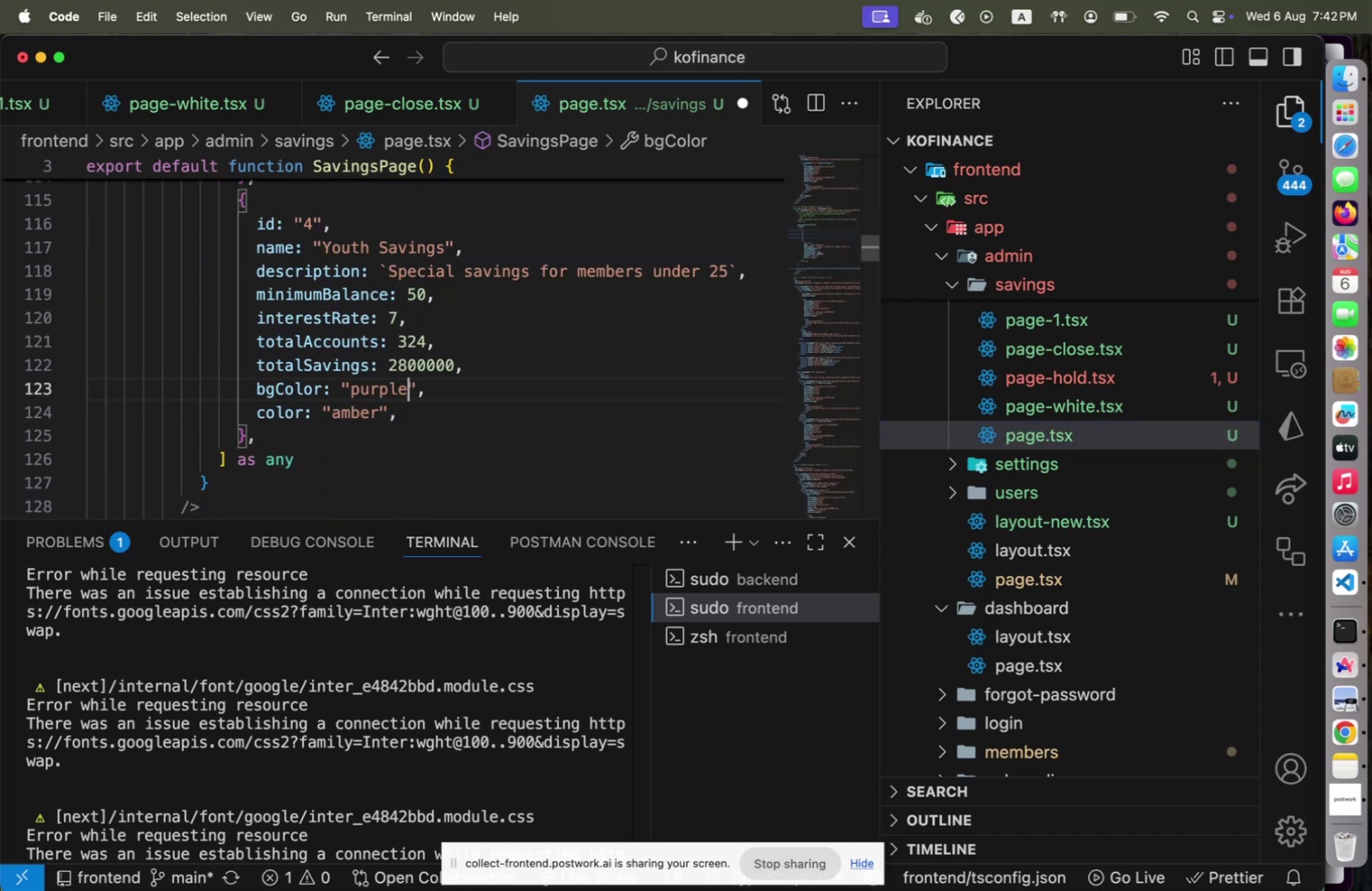 
key(ArrowUp)
 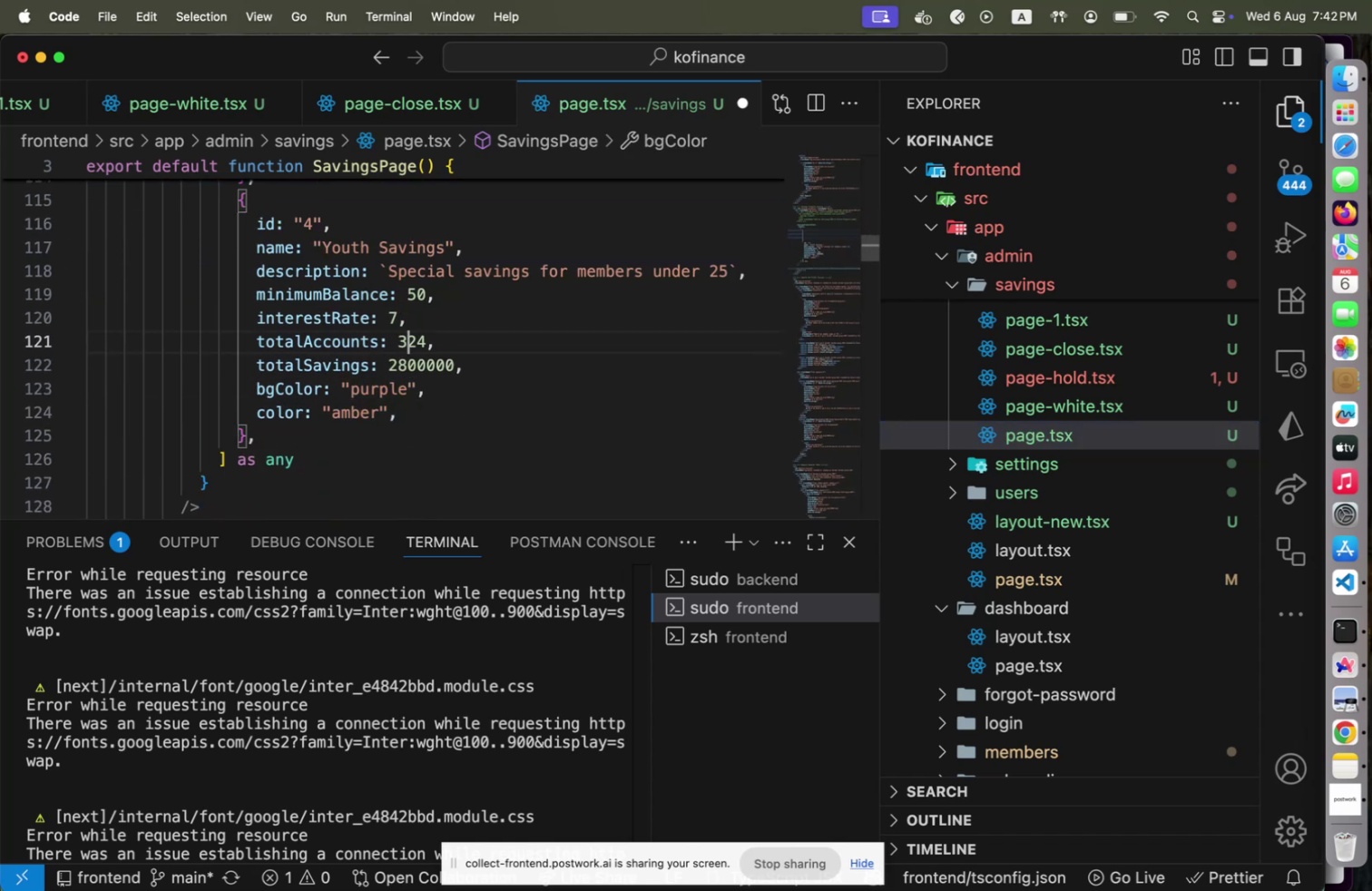 
key(ArrowUp)
 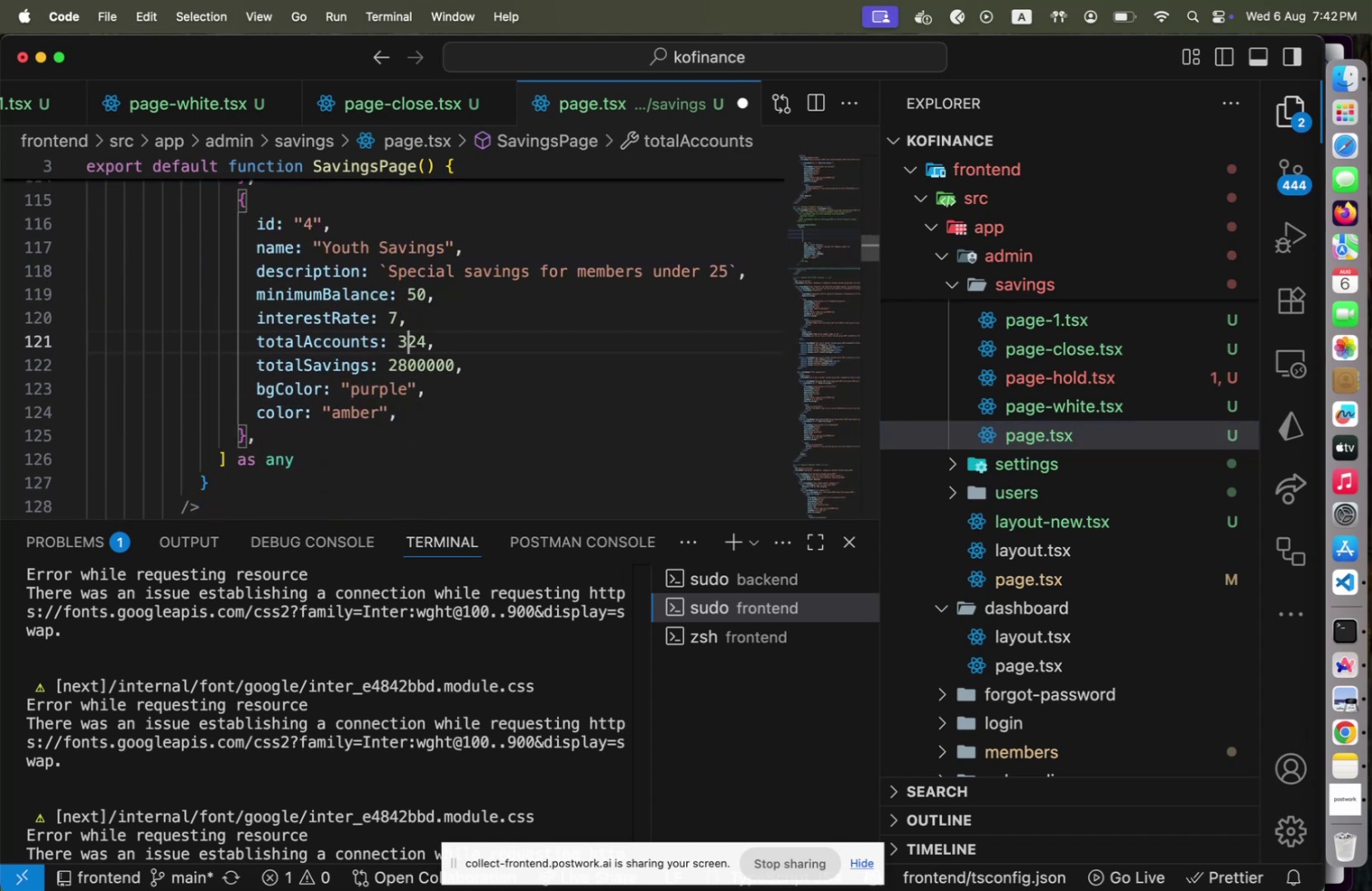 
key(ArrowDown)
 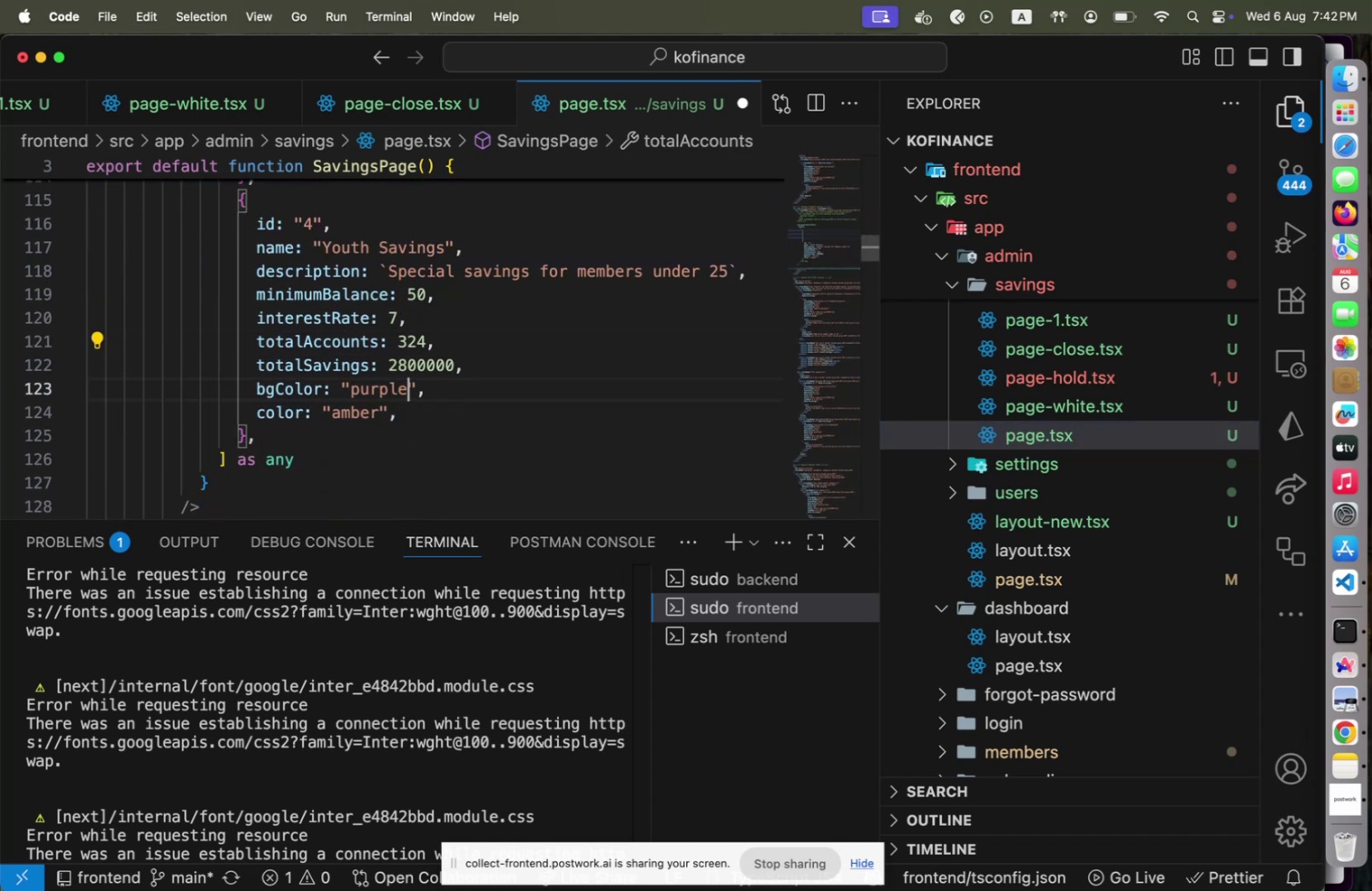 
key(ArrowDown)
 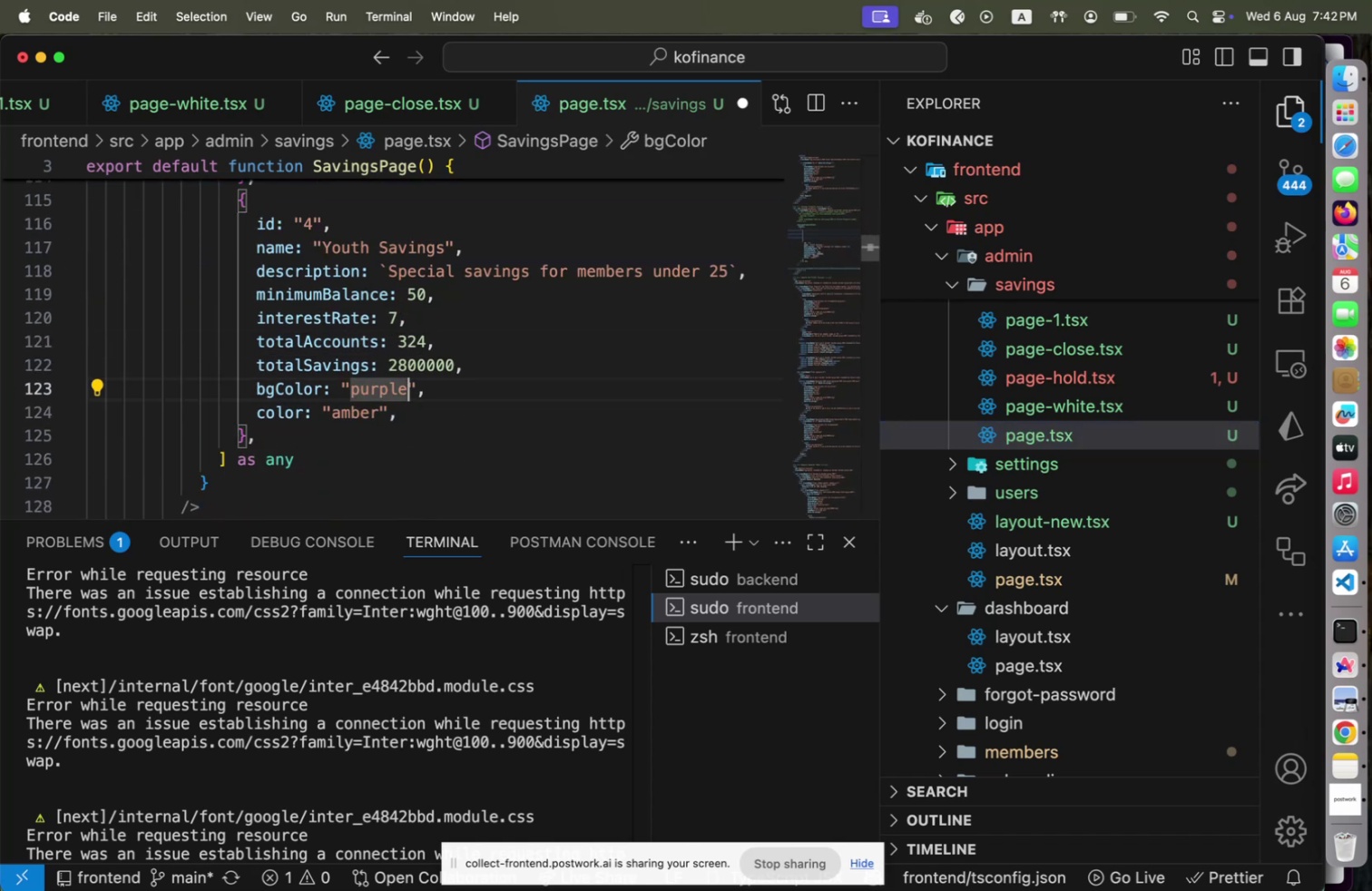 
key(ArrowLeft)
 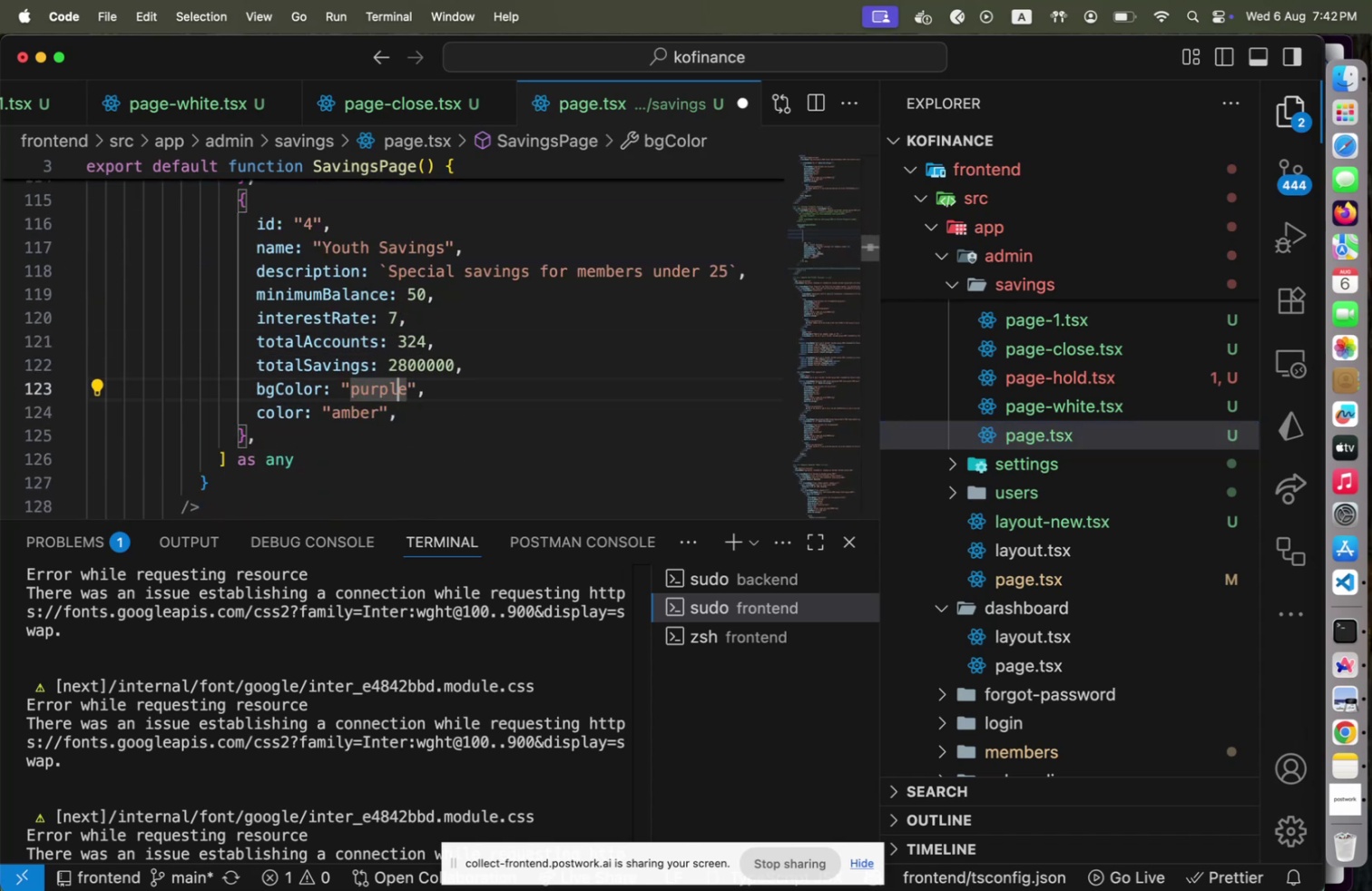 
key(ArrowLeft)
 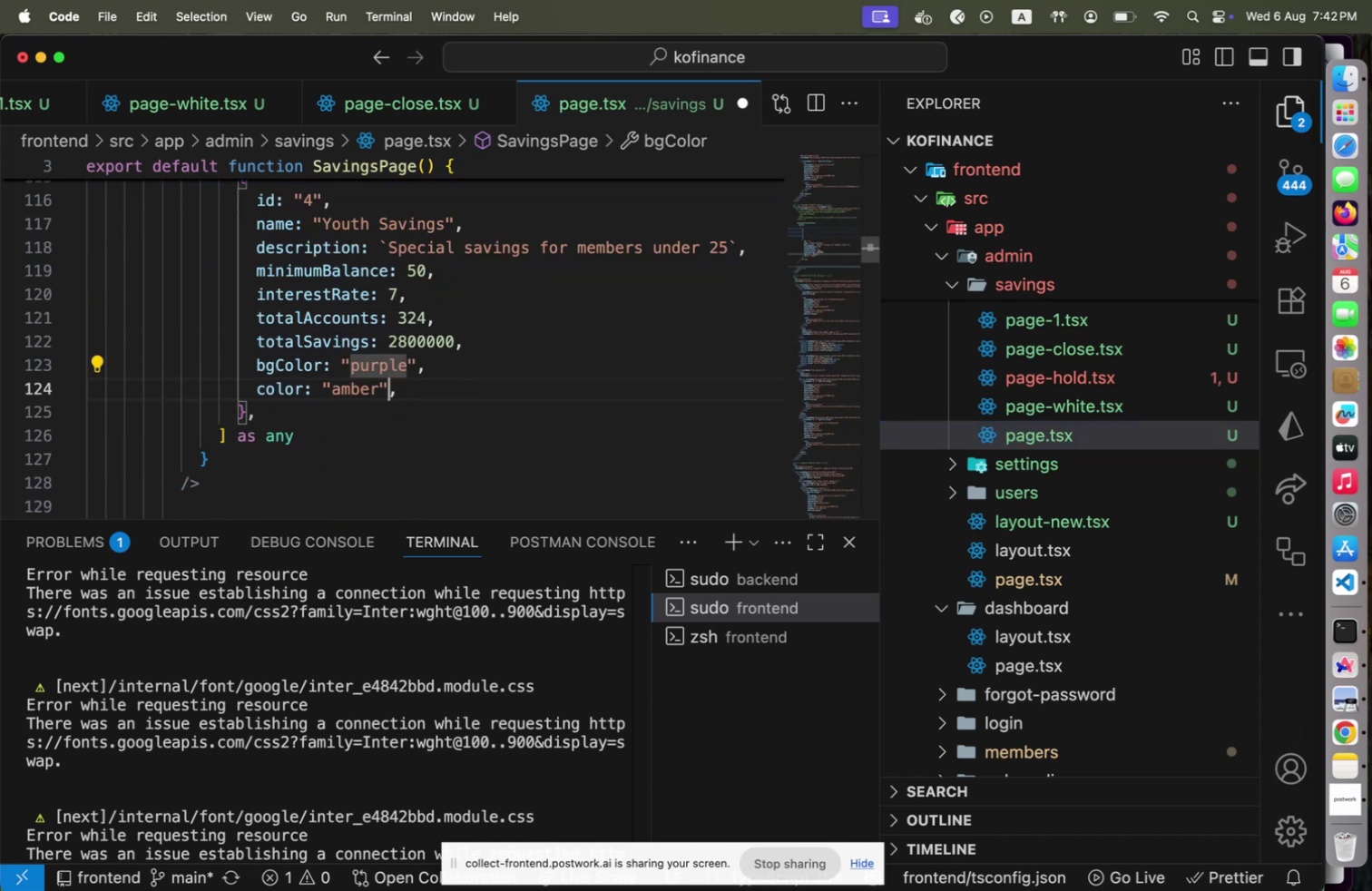 
key(ArrowDown)
 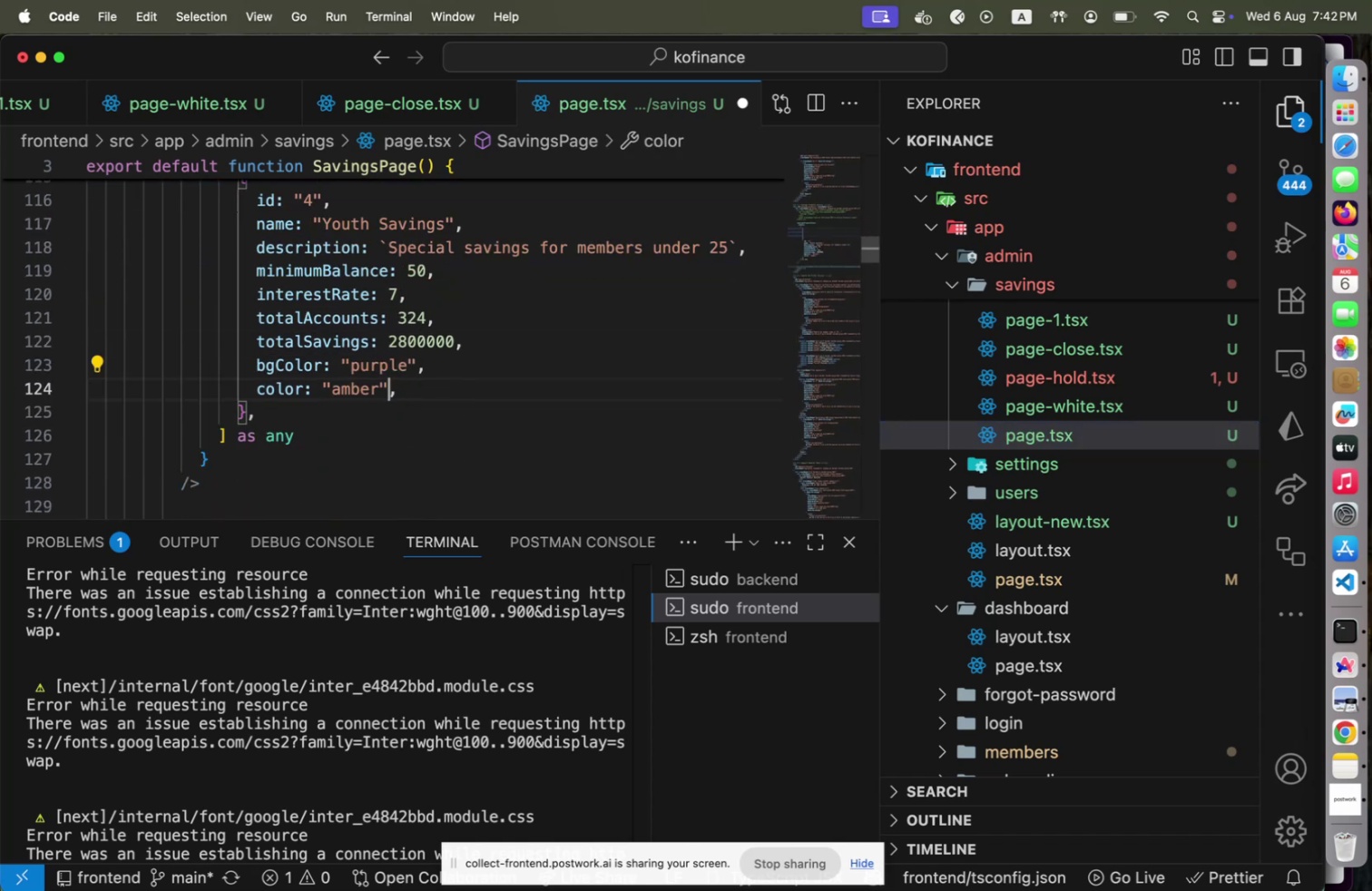 
key(ArrowLeft)
 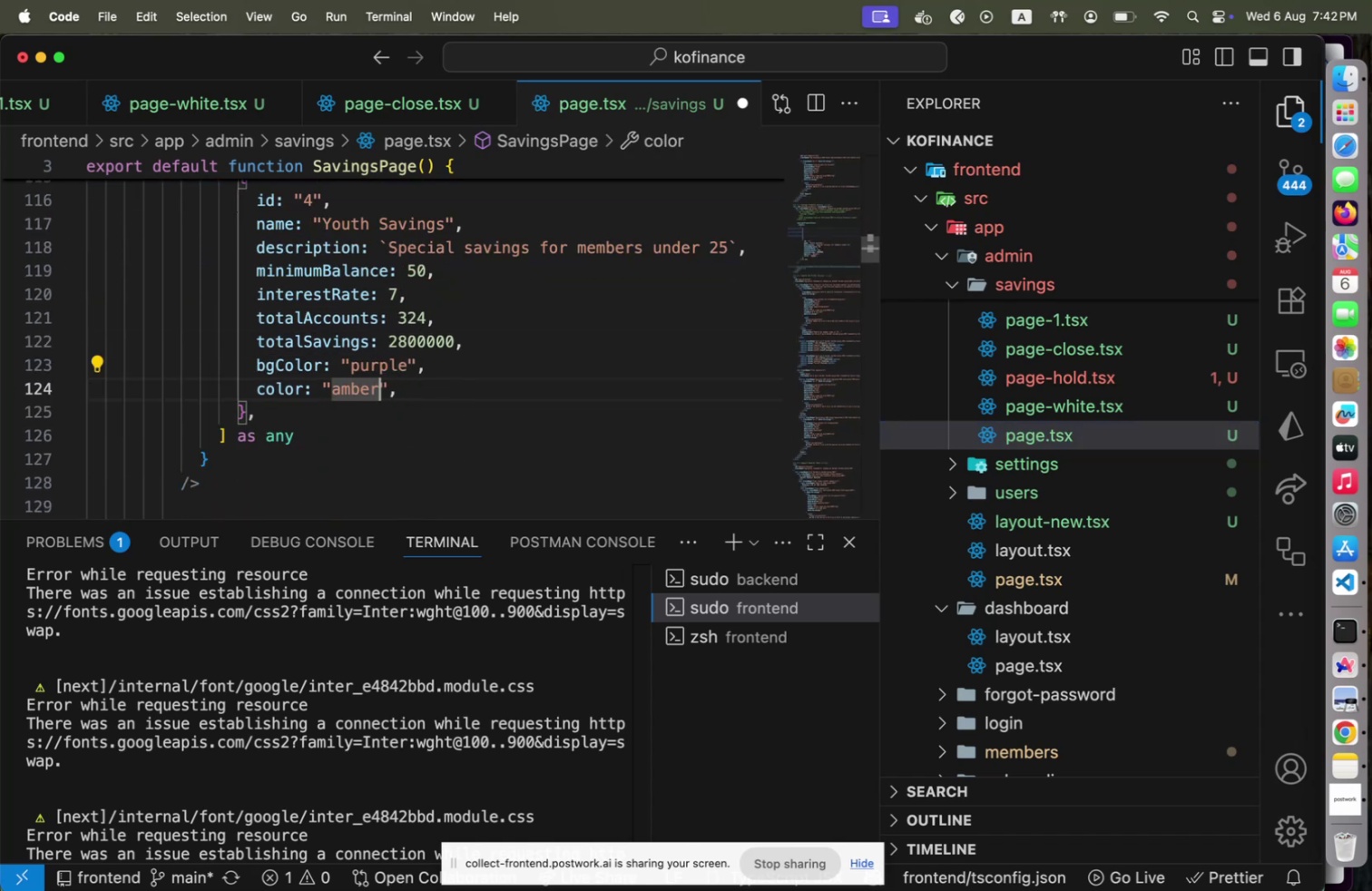 
key(Shift+ArrowLeft)
 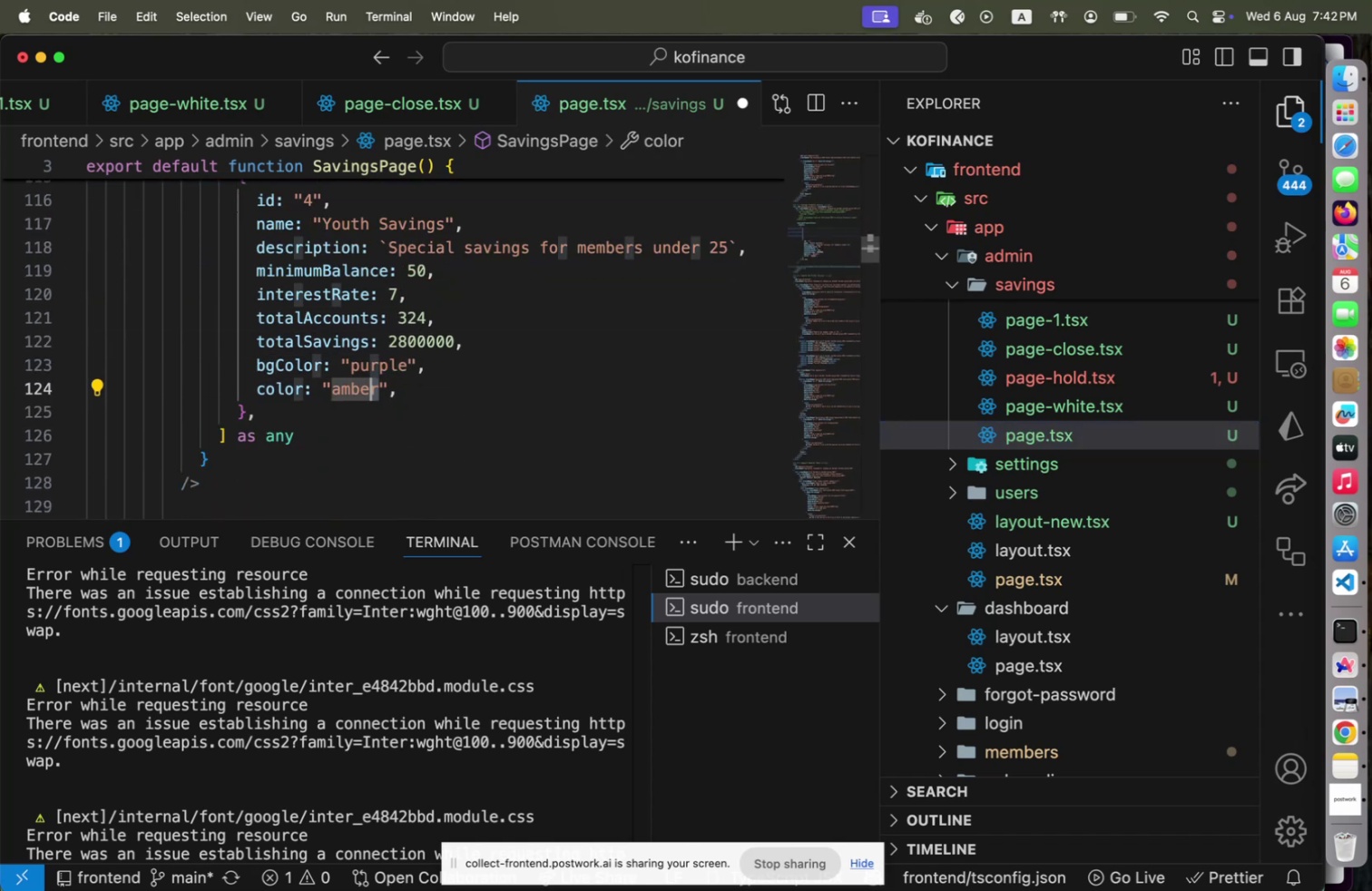 
key(Shift+ArrowLeft)
 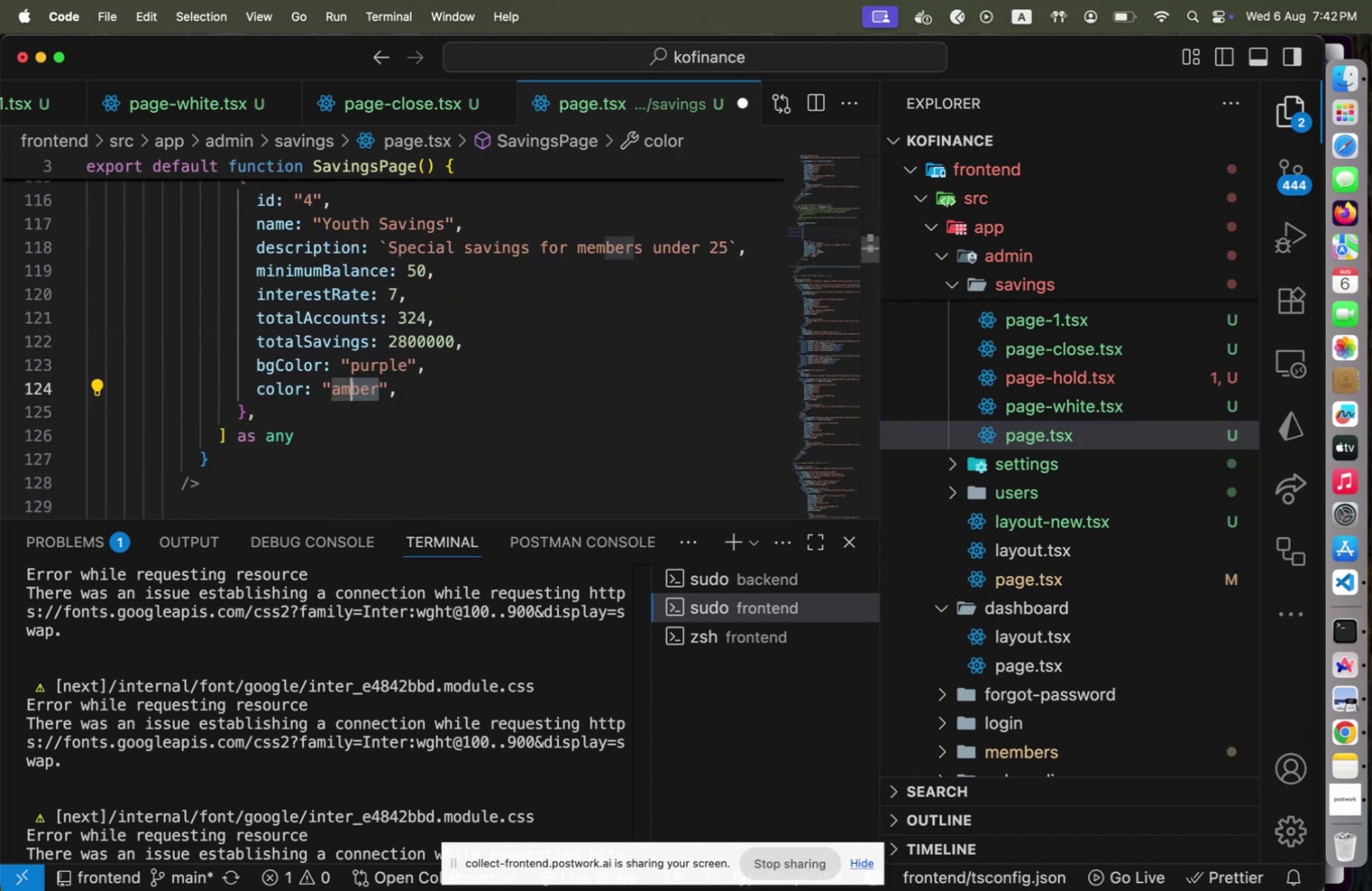 
key(Shift+ArrowLeft)
 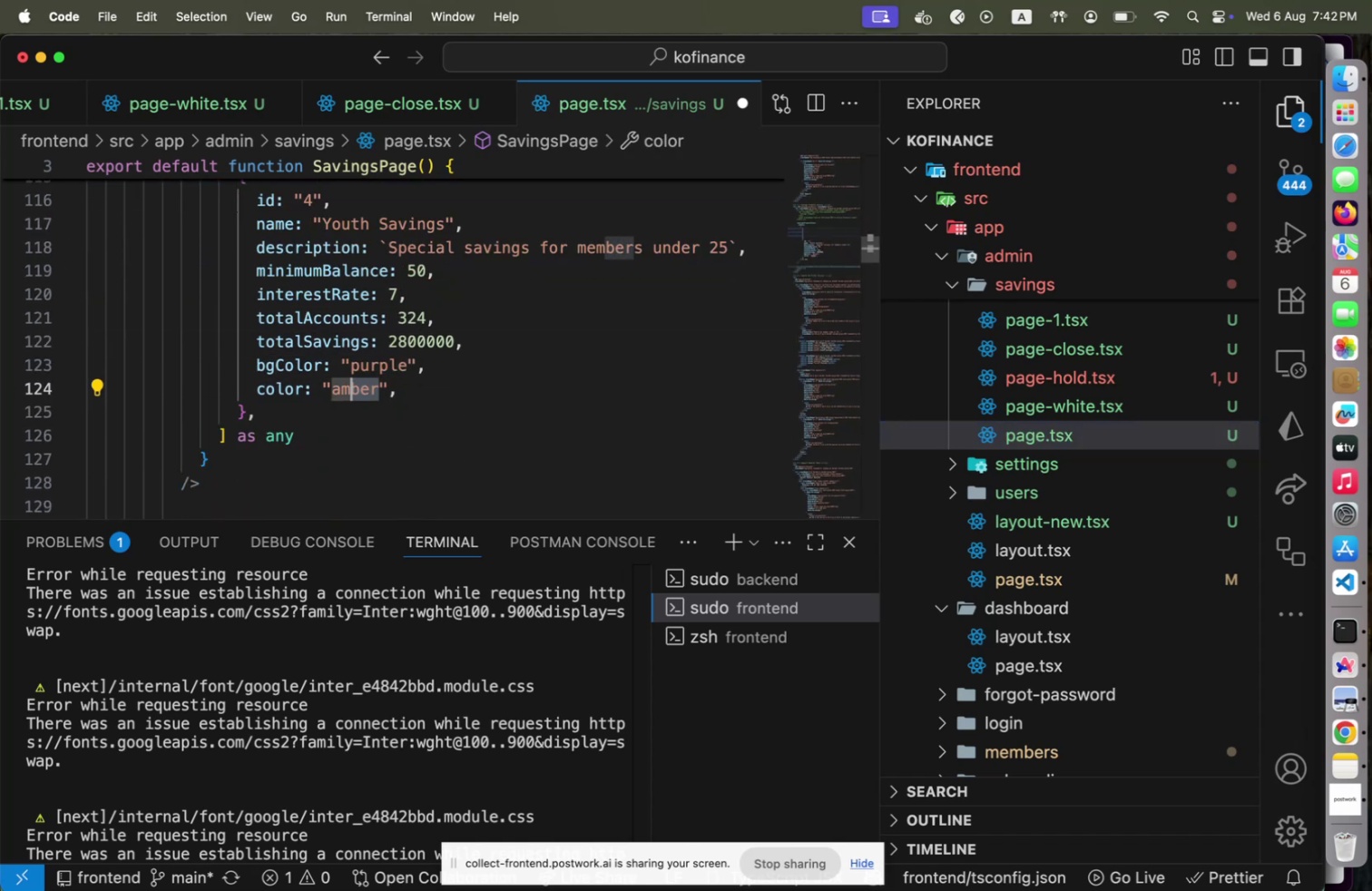 
key(Shift+ArrowLeft)
 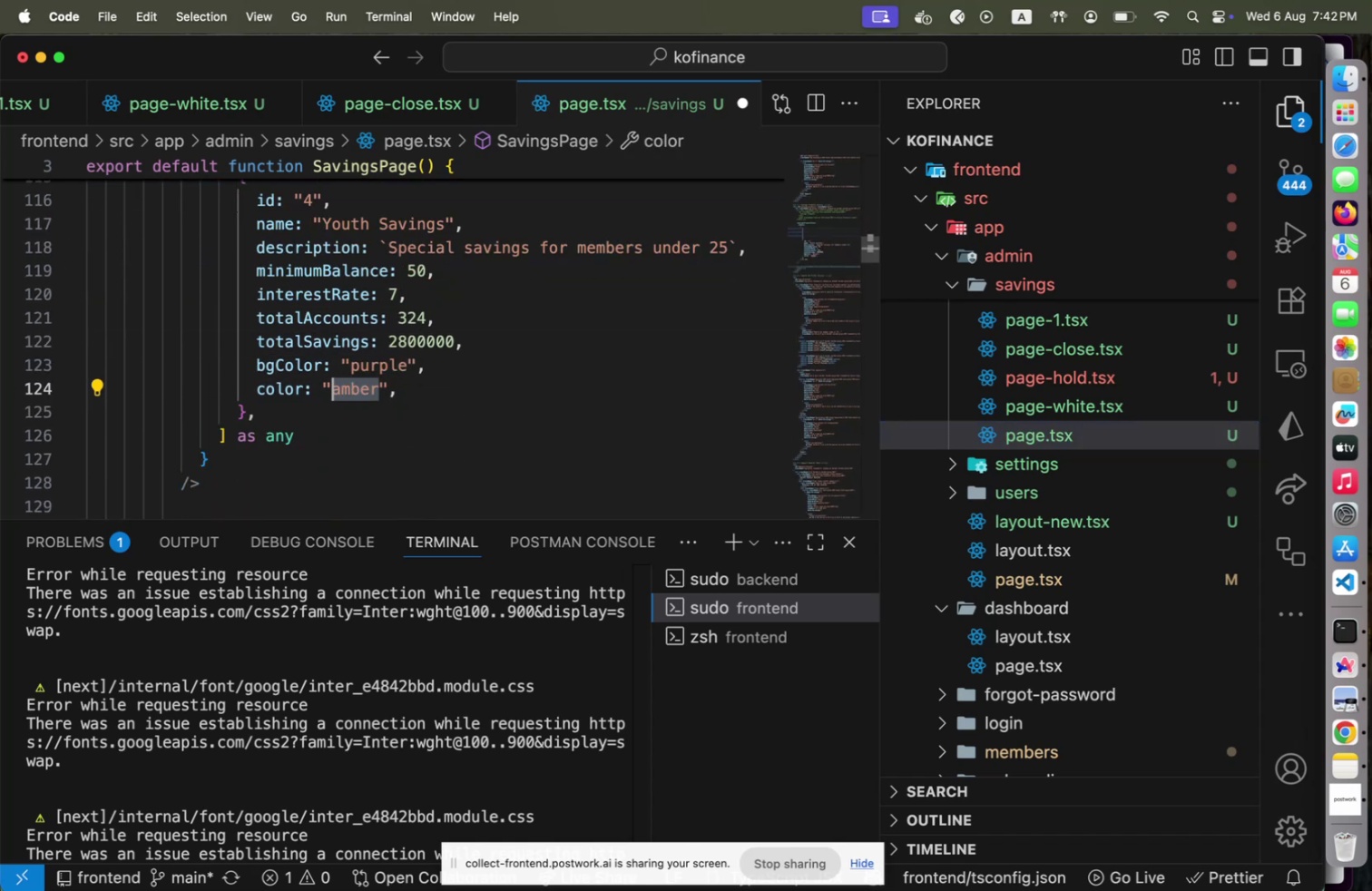 
key(Shift+ArrowLeft)
 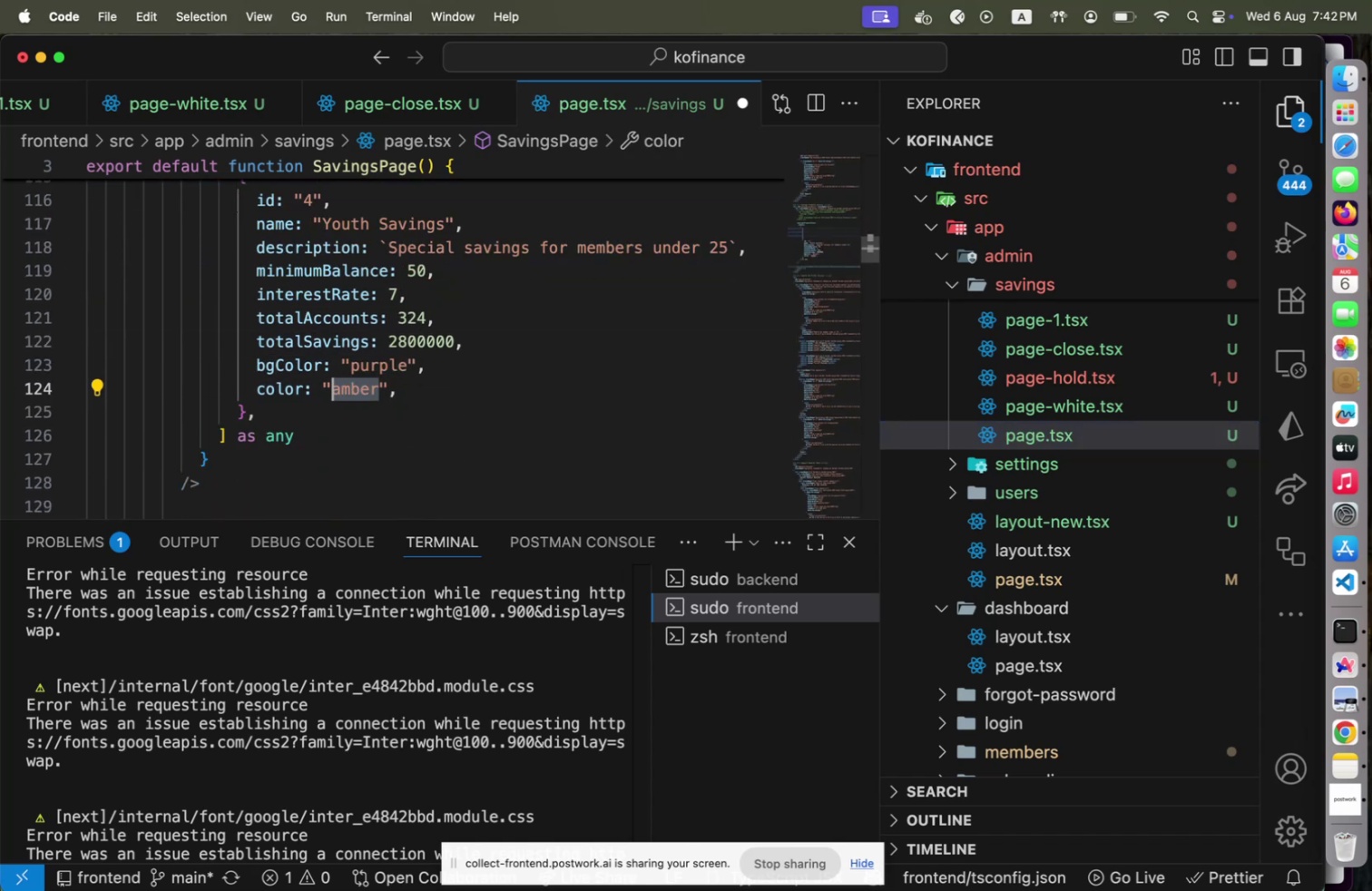 
type(purple)
 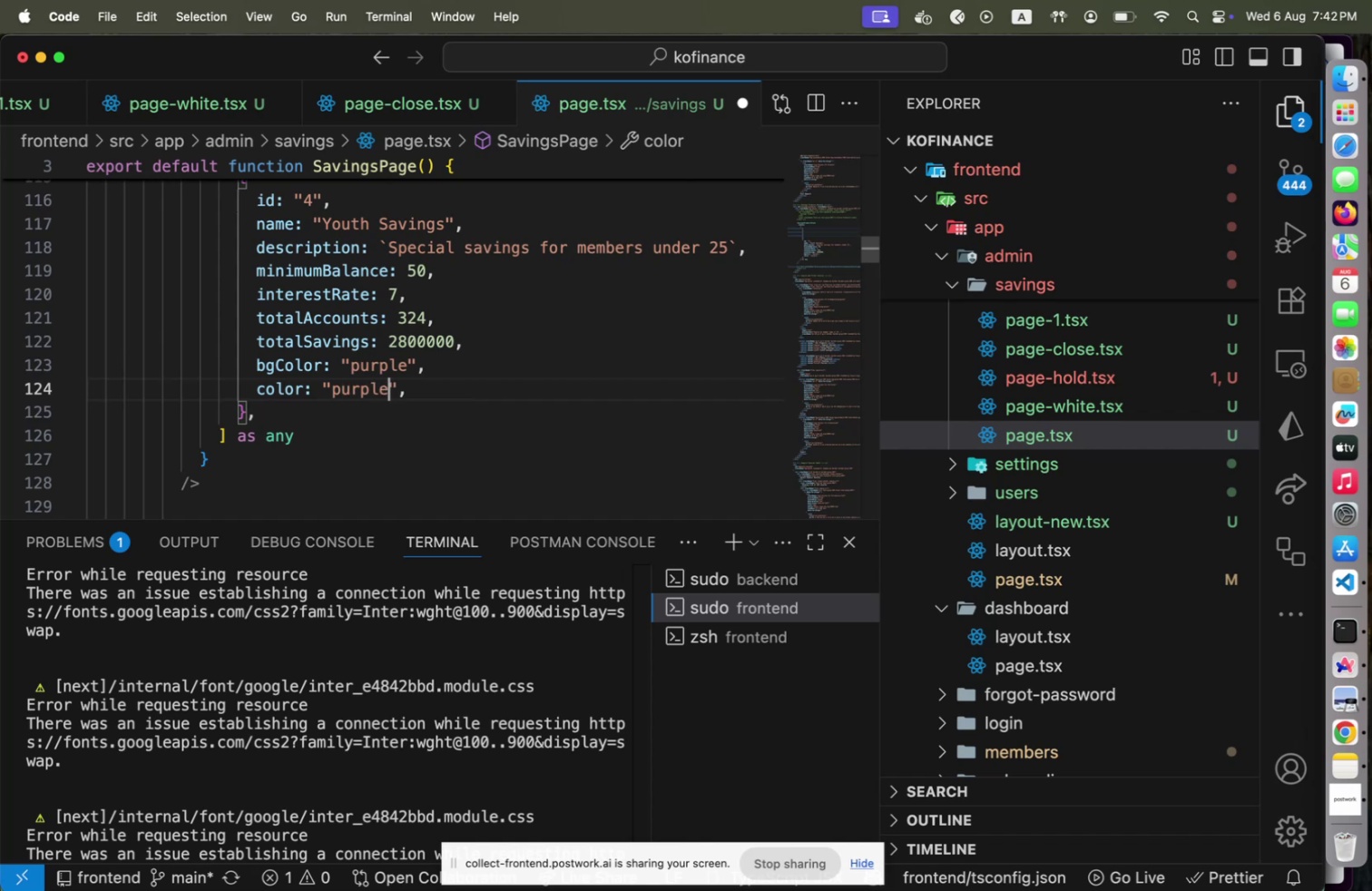 
key(Meta+CommandLeft)
 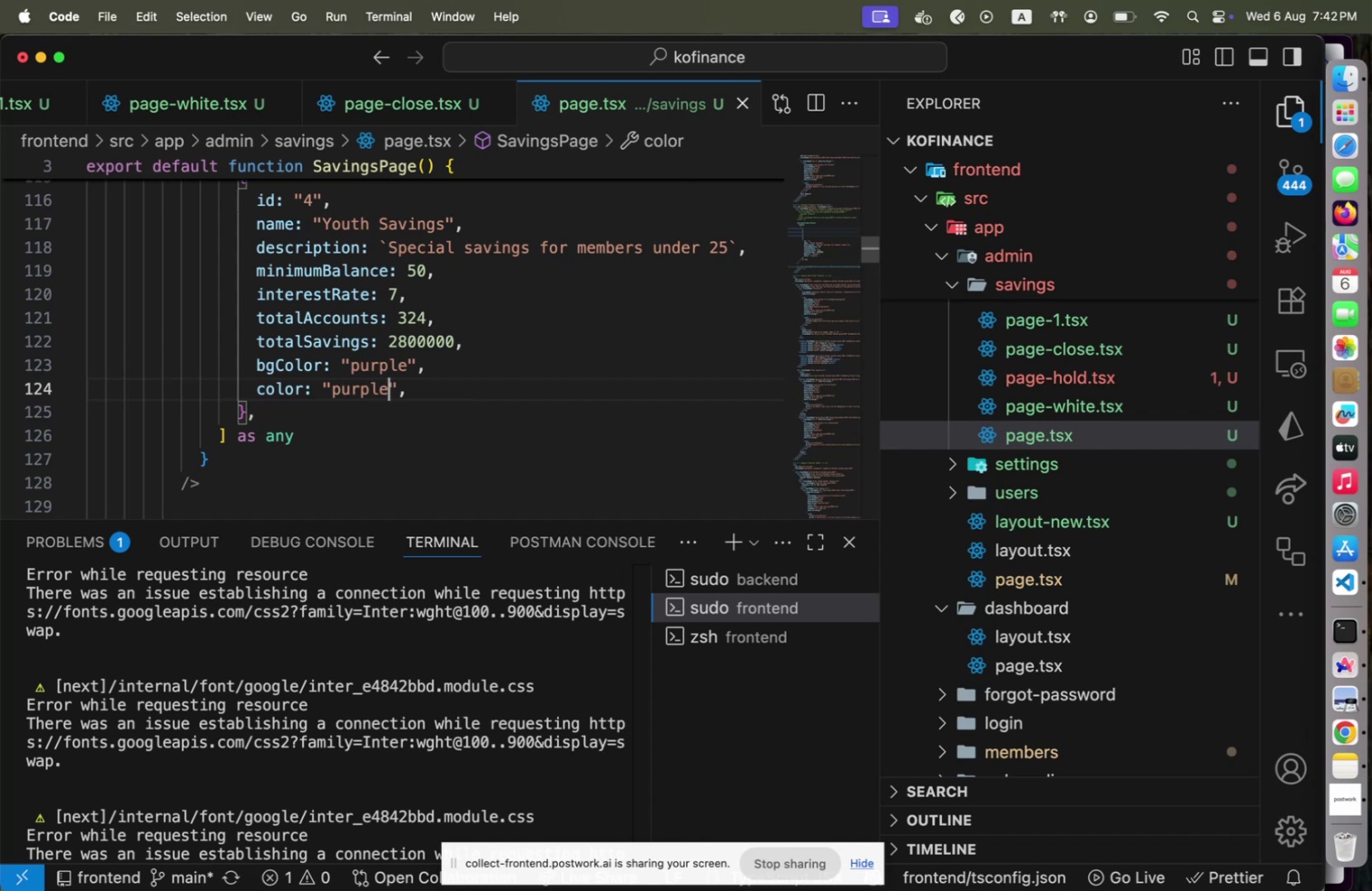 
key(Meta+S)
 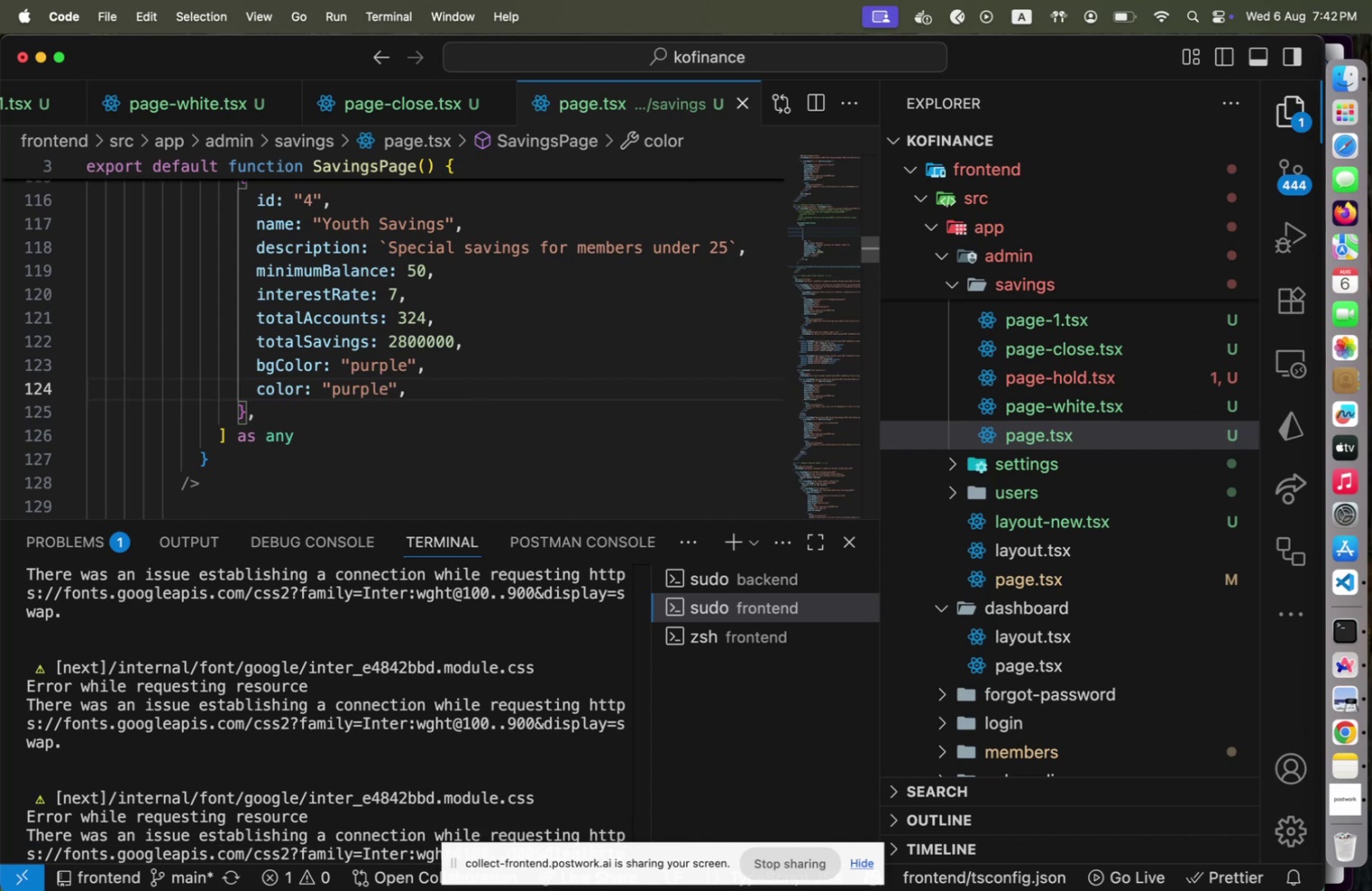 
key(Meta+CommandLeft)
 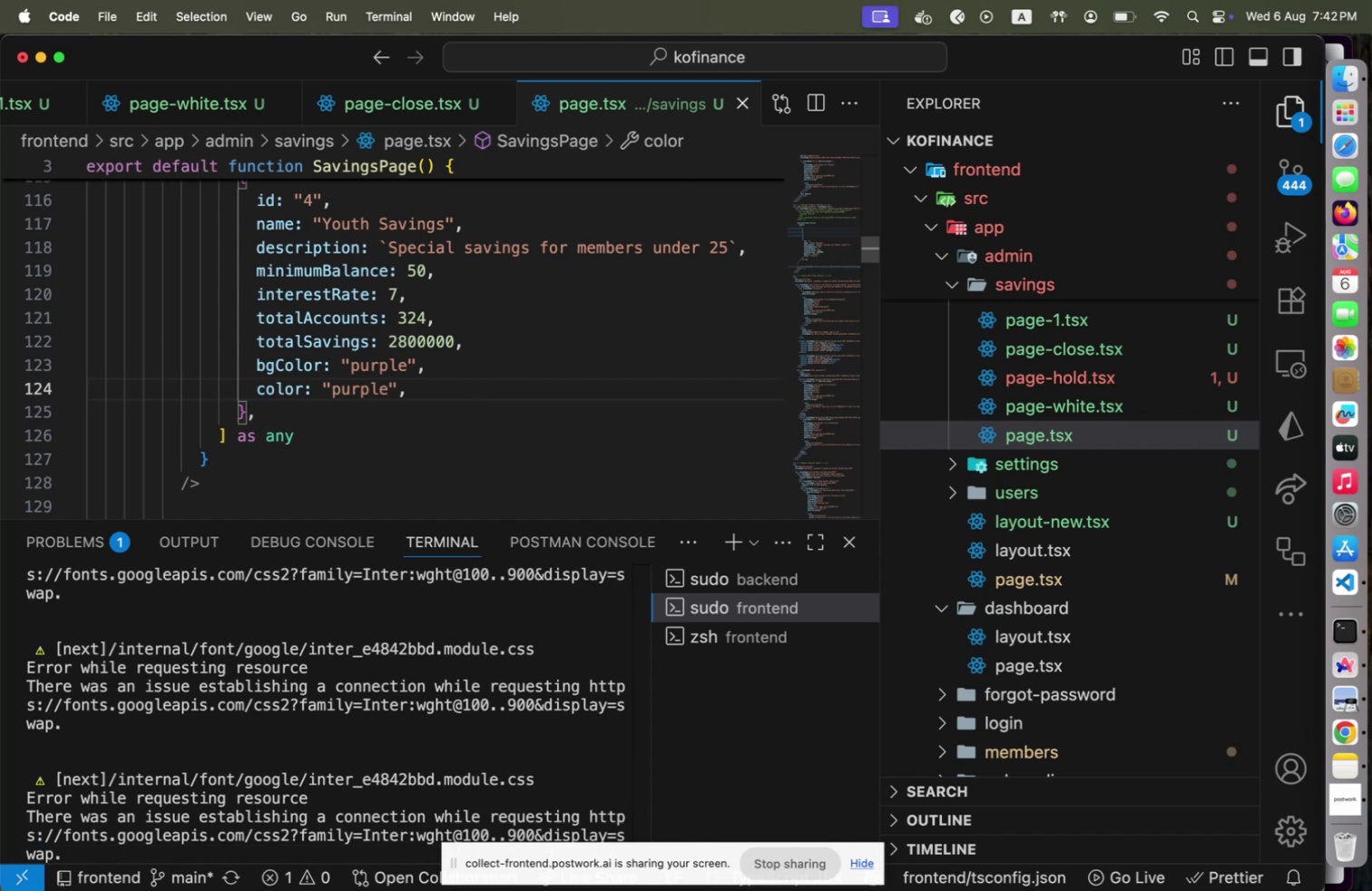 
key(Meta+Tab)
 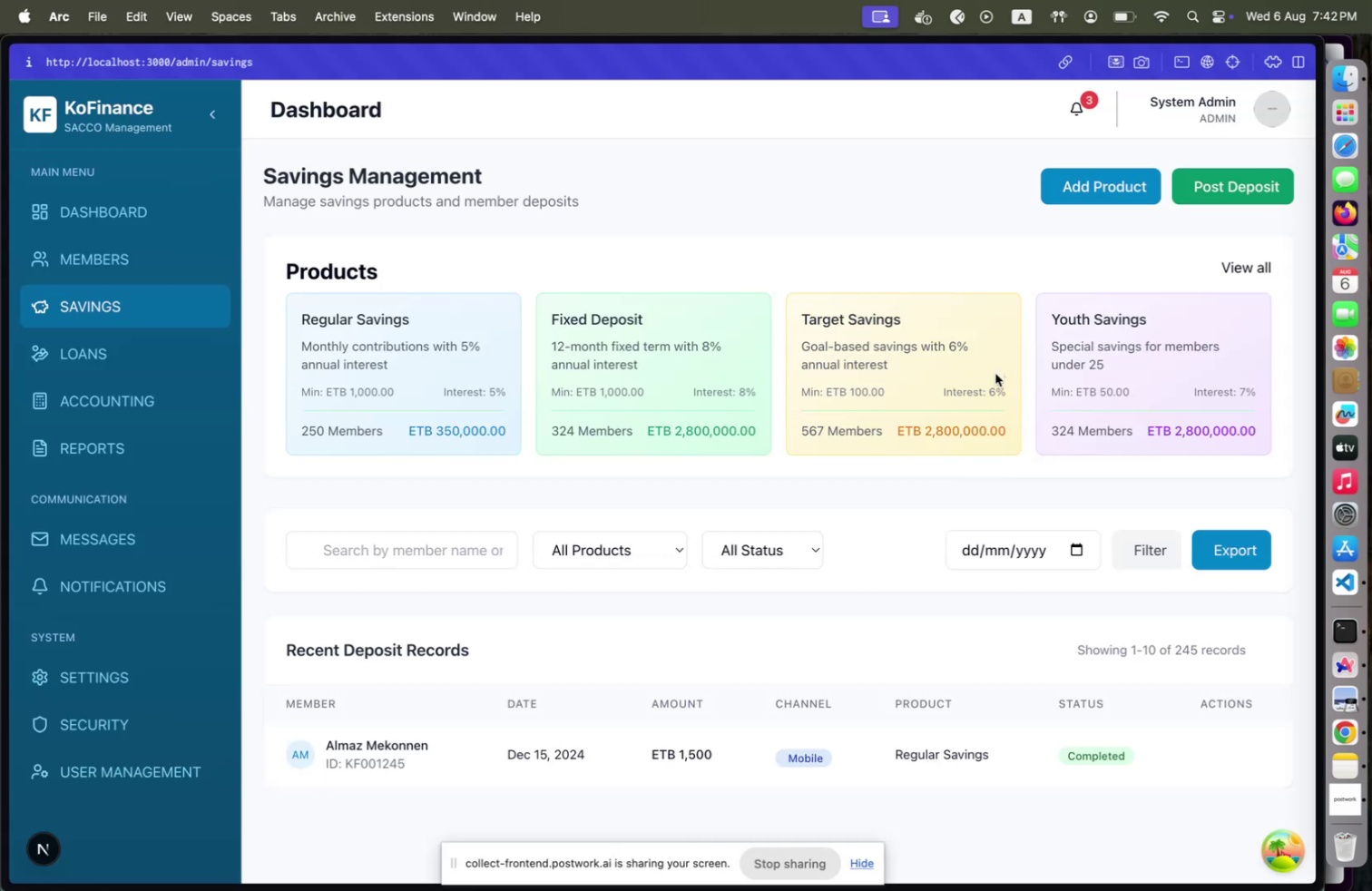 
wait(11.19)
 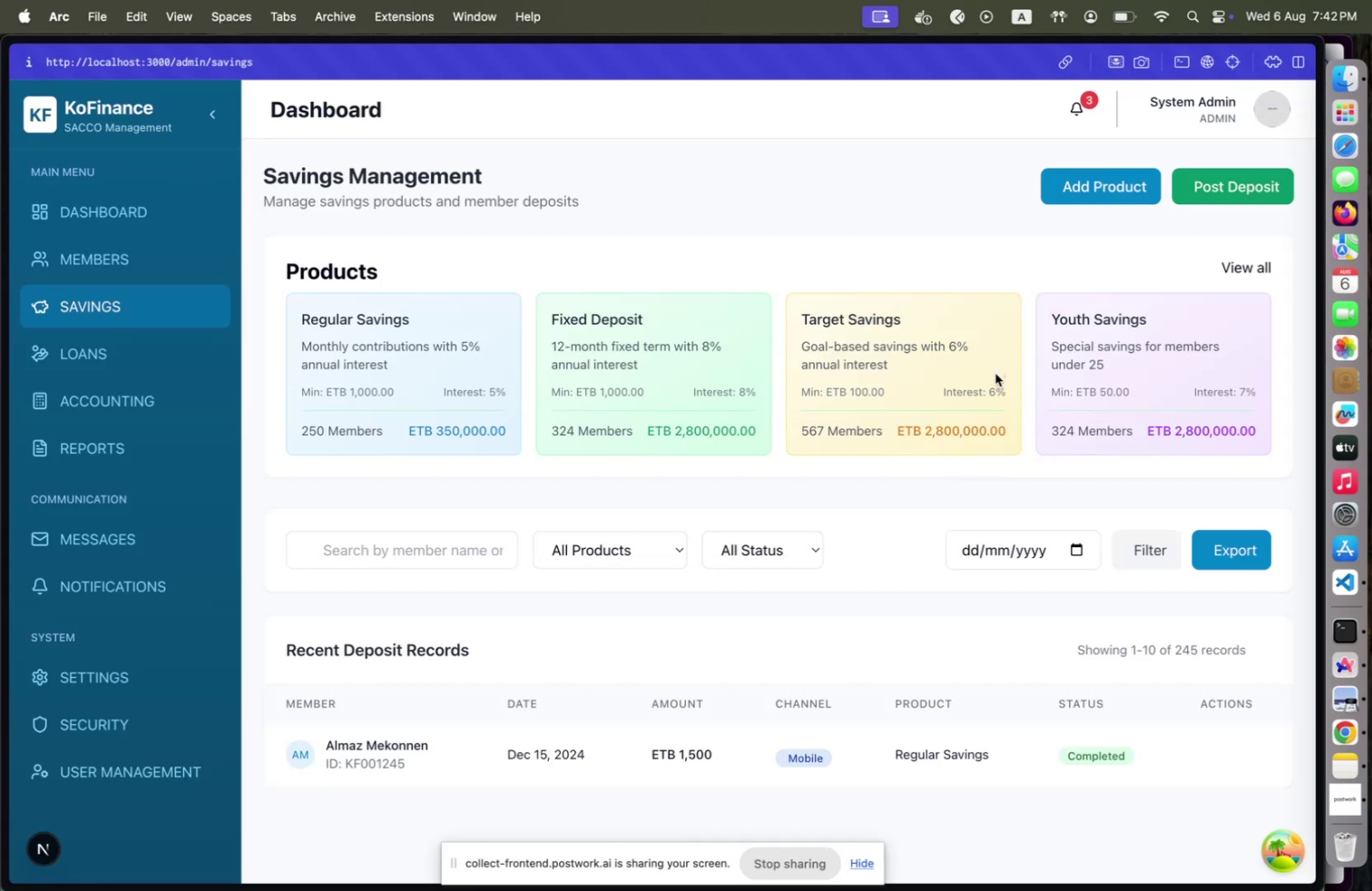 
key(Meta+CommandLeft)
 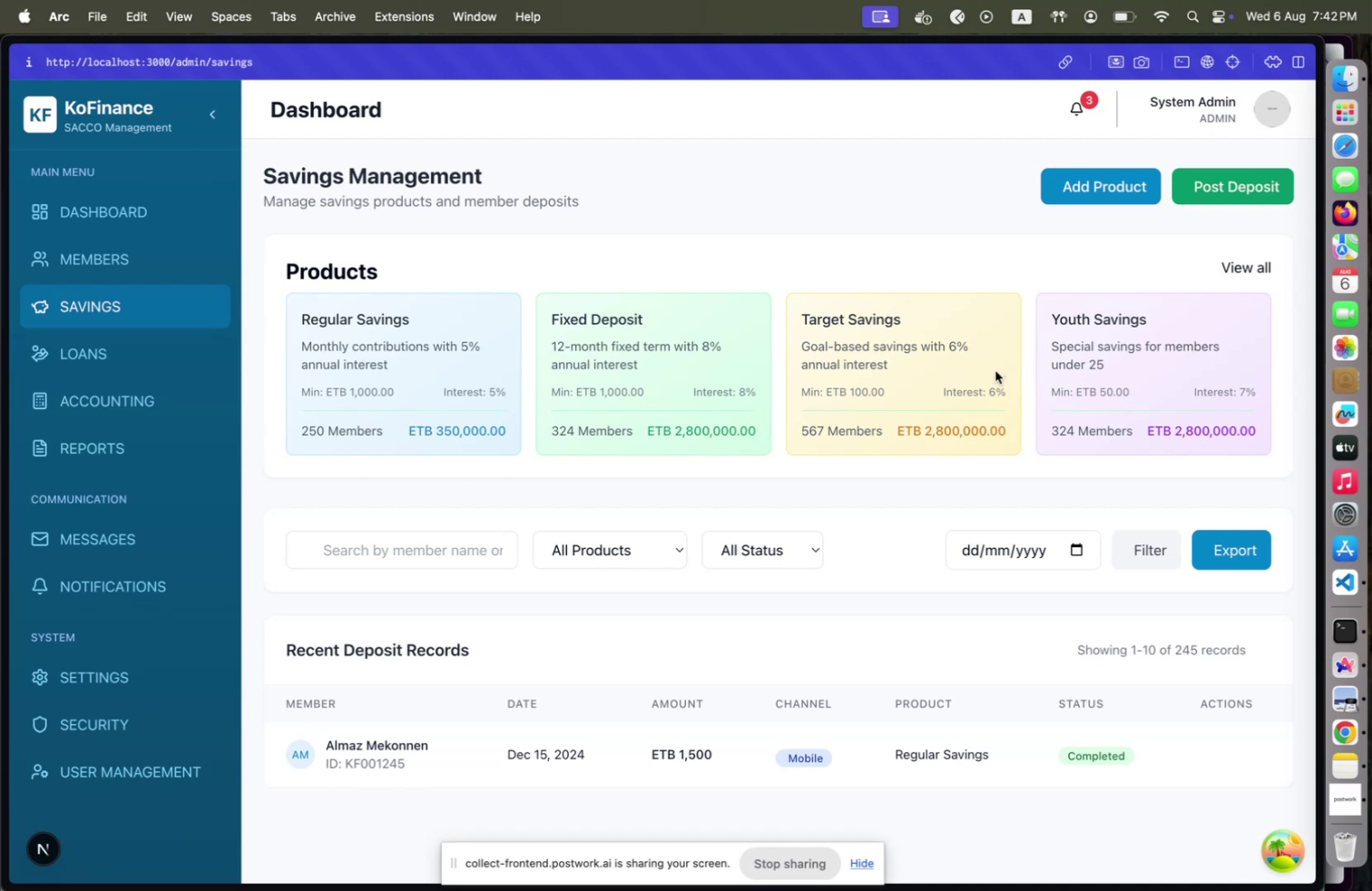 
key(Meta+Tab)
 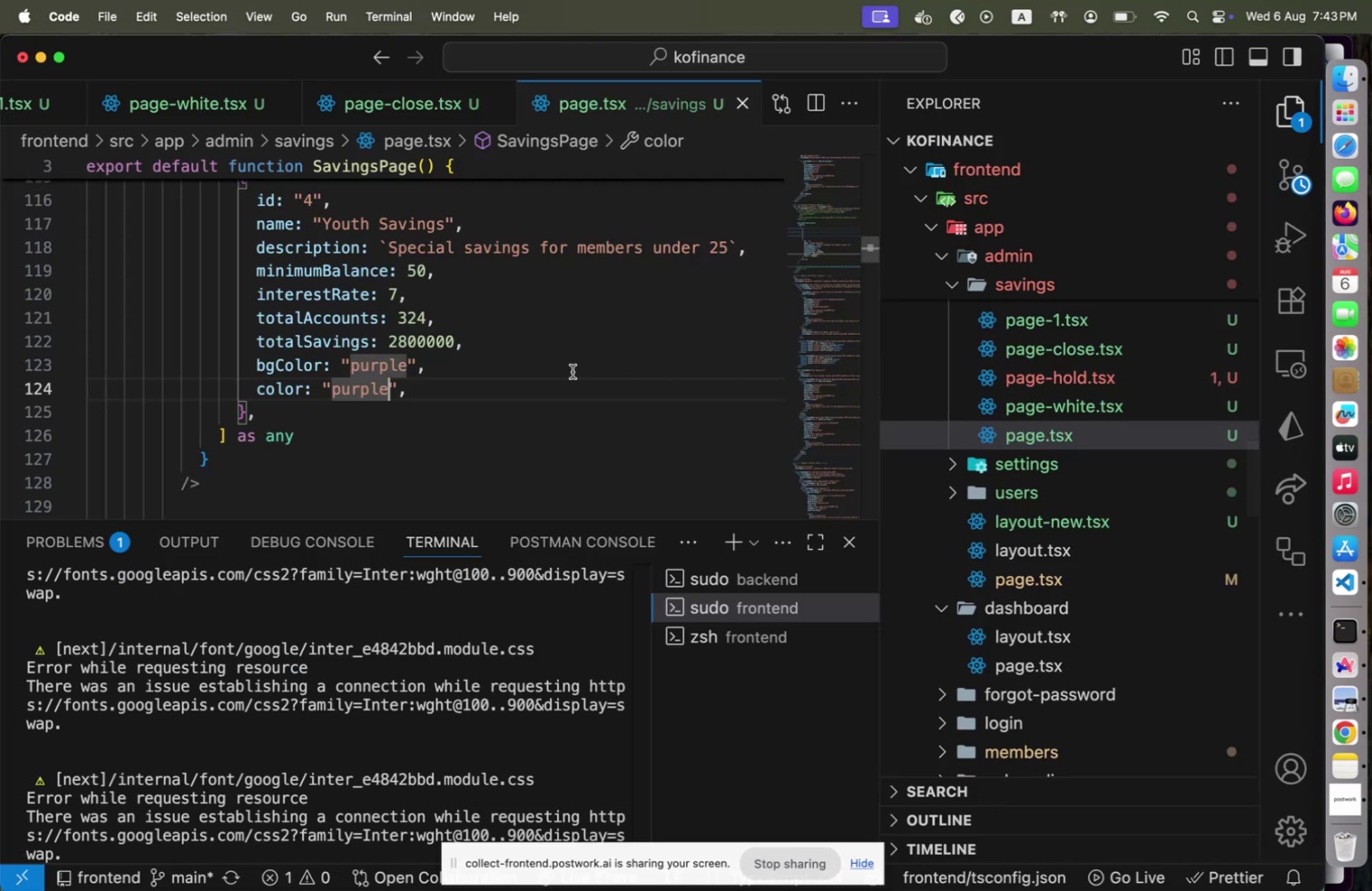 
scroll: coordinate [573, 371], scroll_direction: up, amount: 4.0
 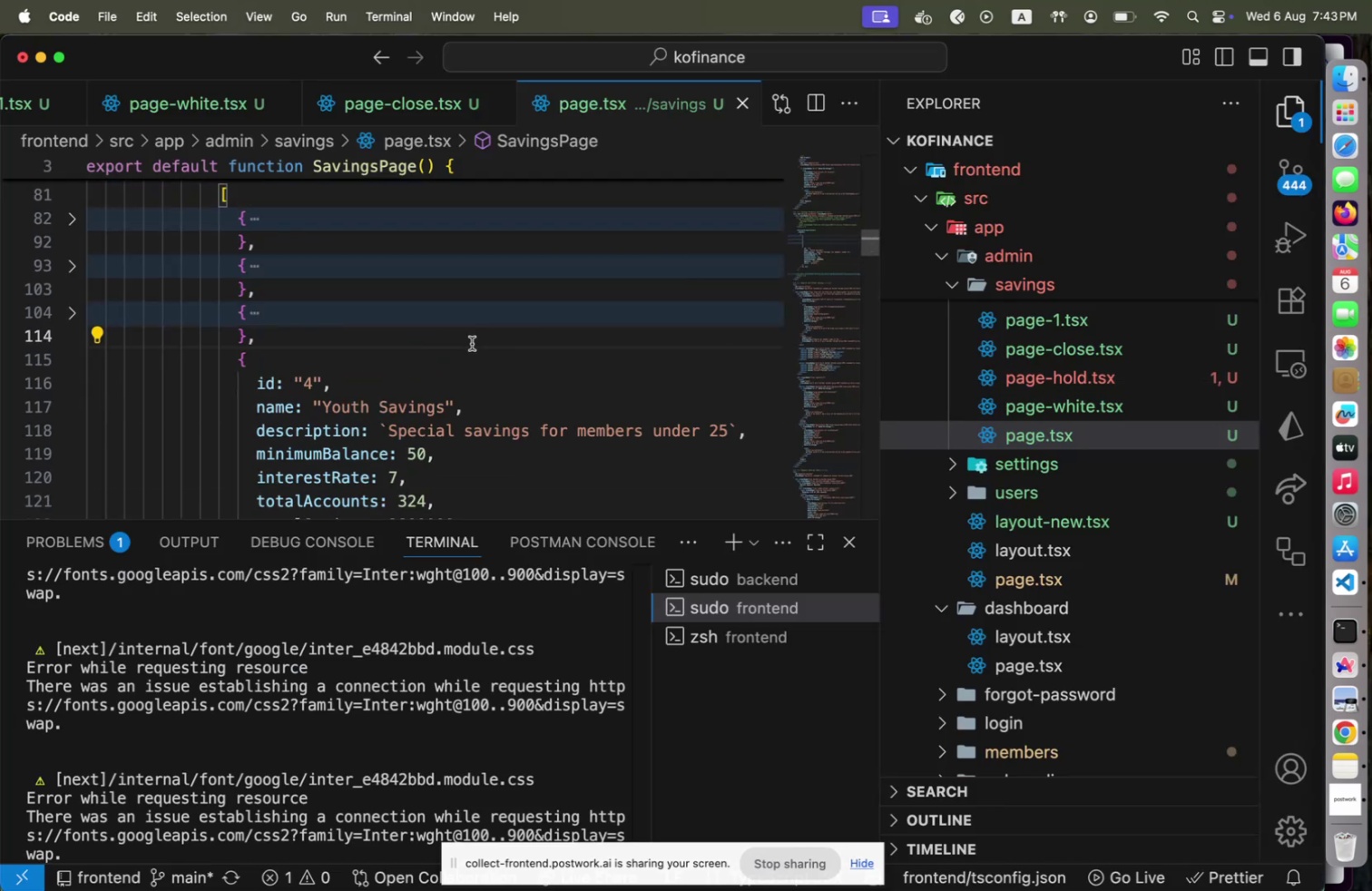 
key(ArrowDown)
 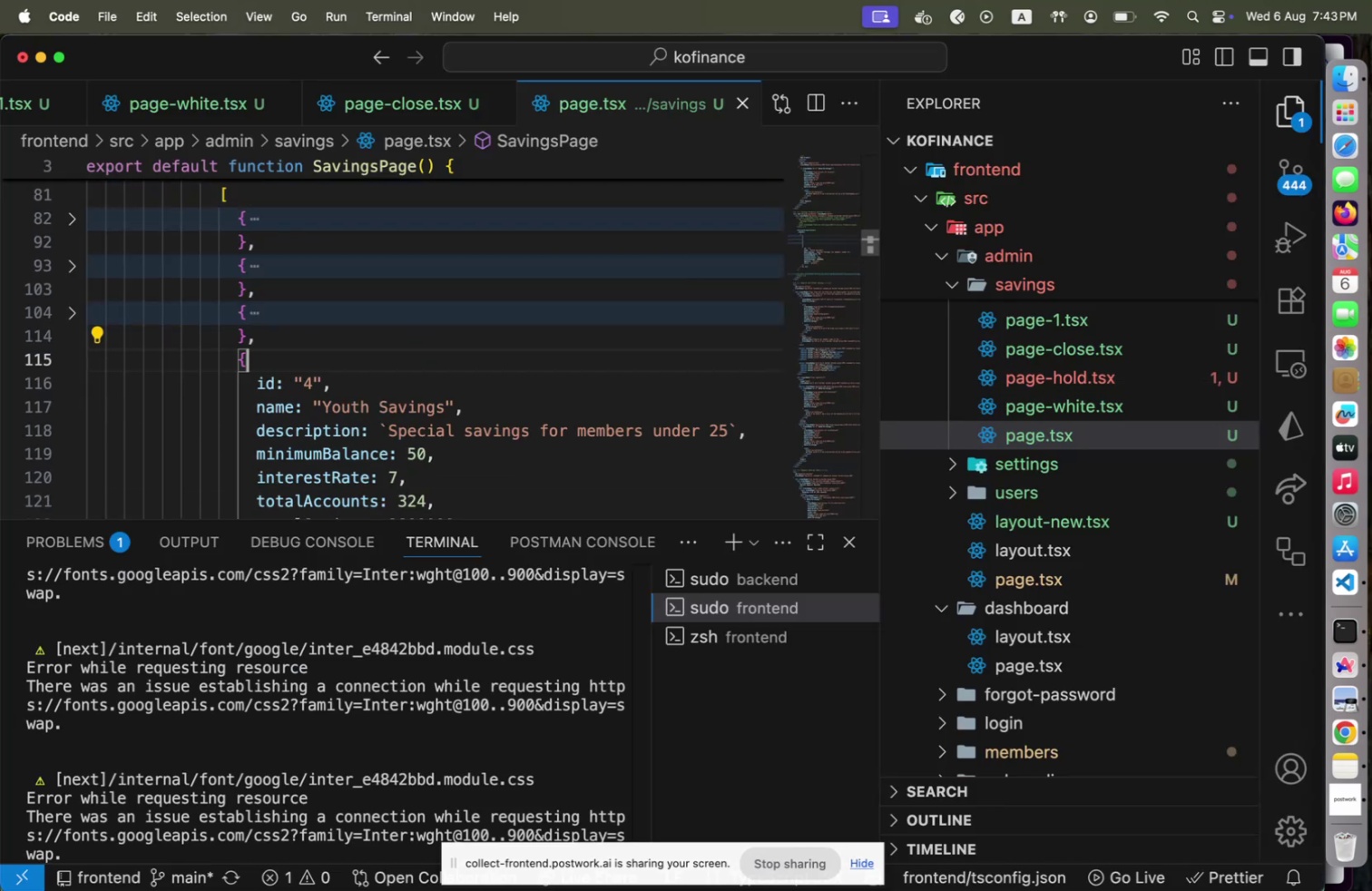 
key(Home)
 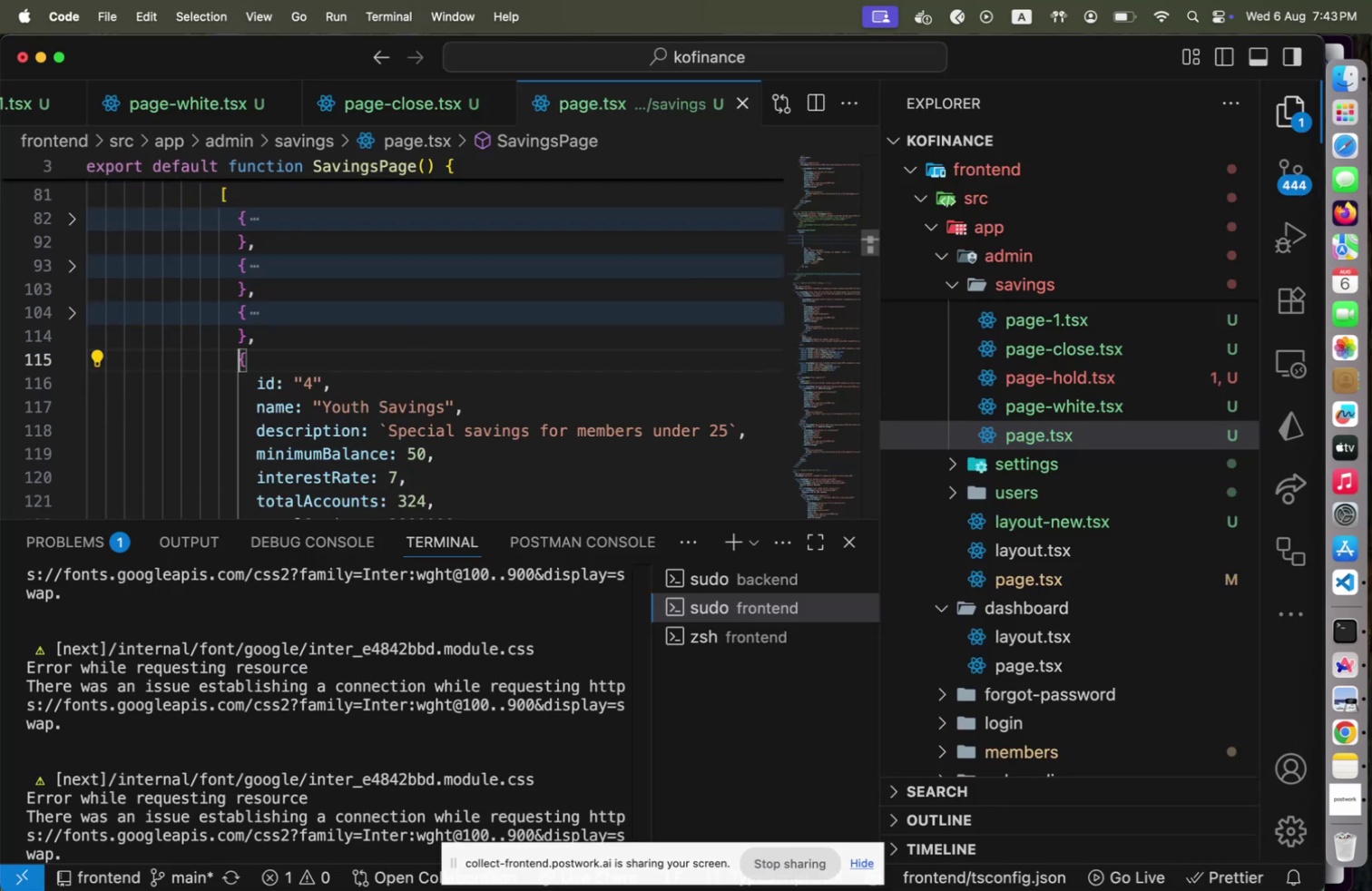 
hold_key(key=ArrowDown, duration=1.16)
 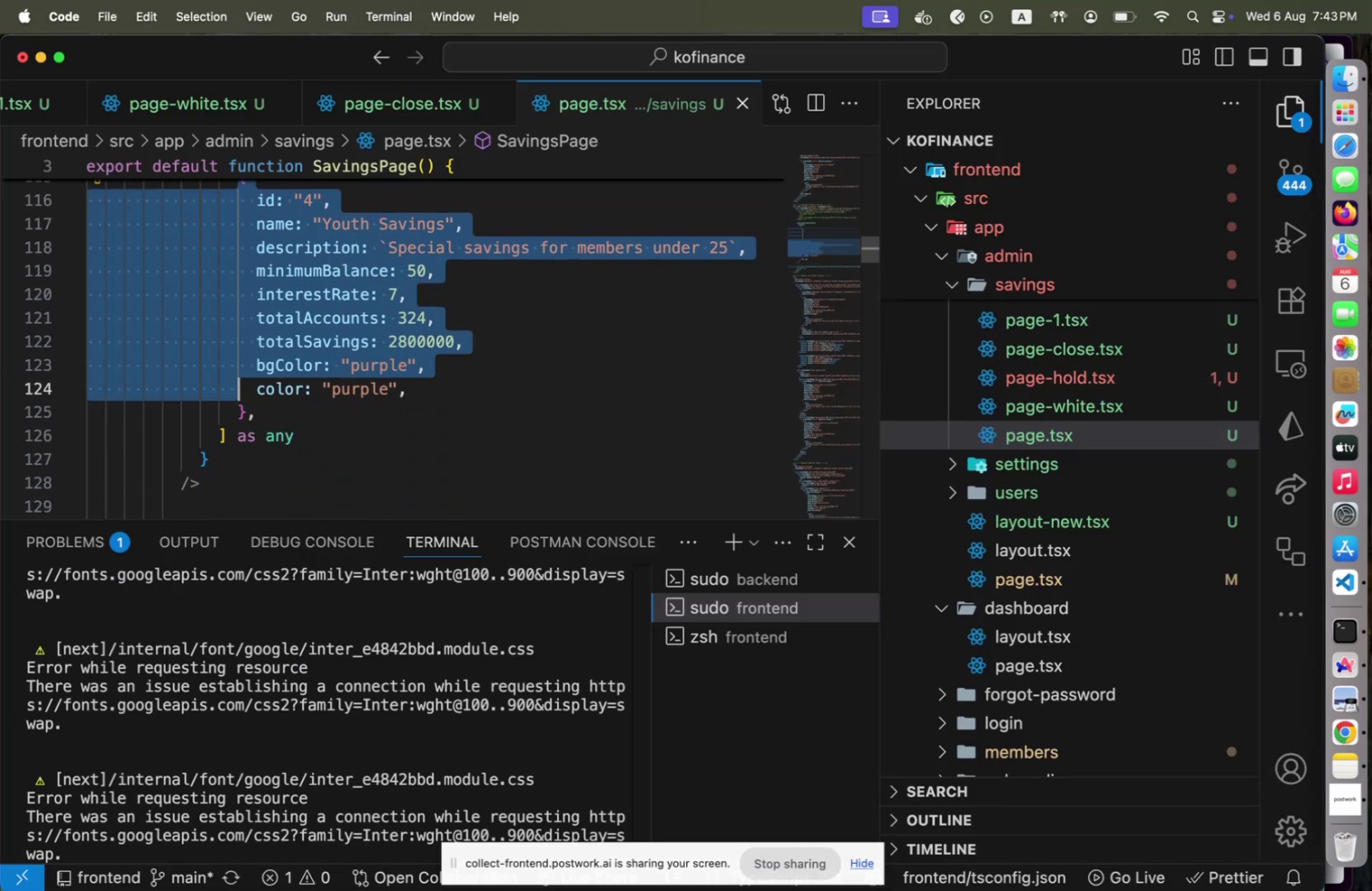 
key(Shift+End)
 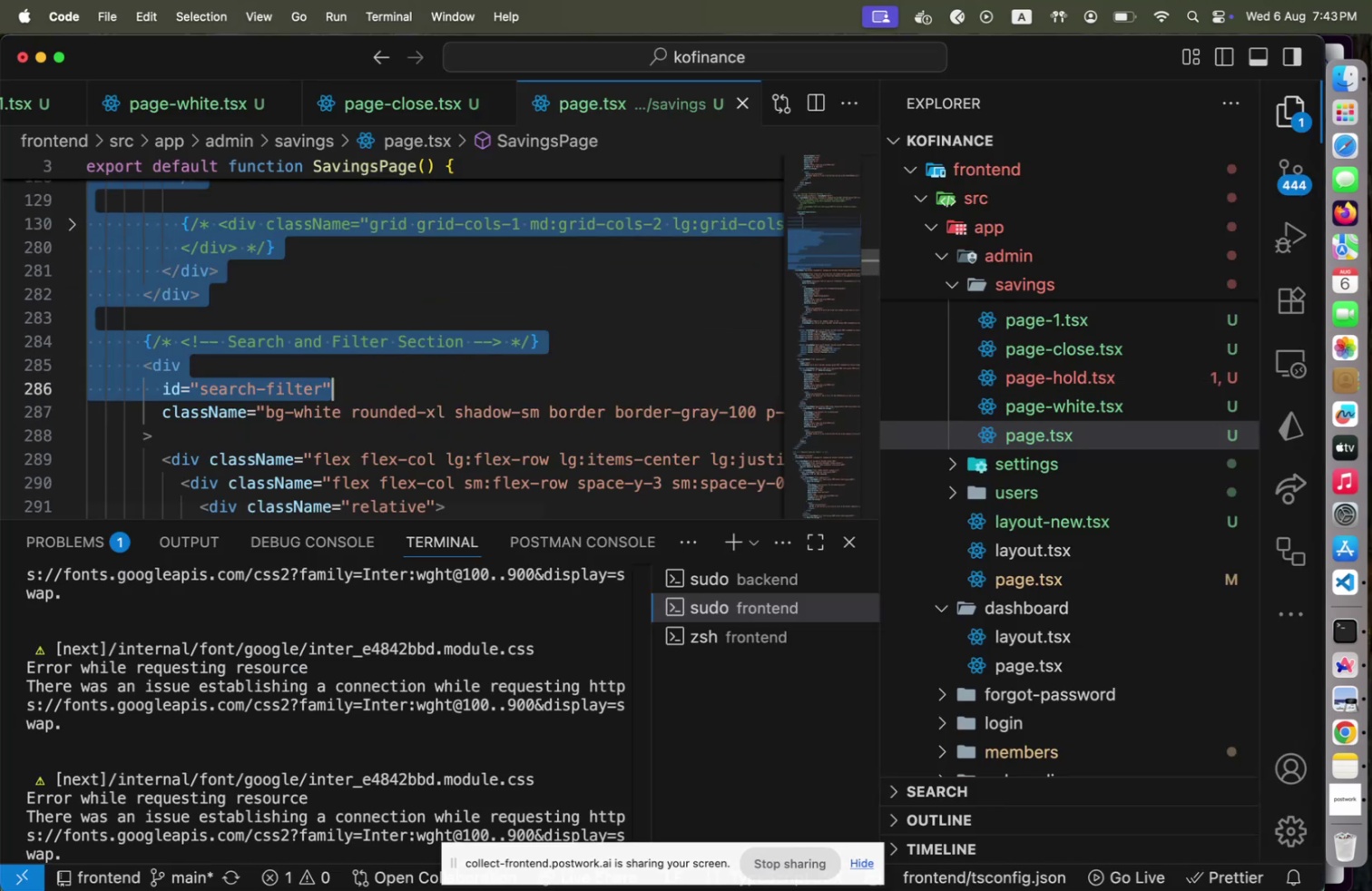 
key(Shift+PageDown)
 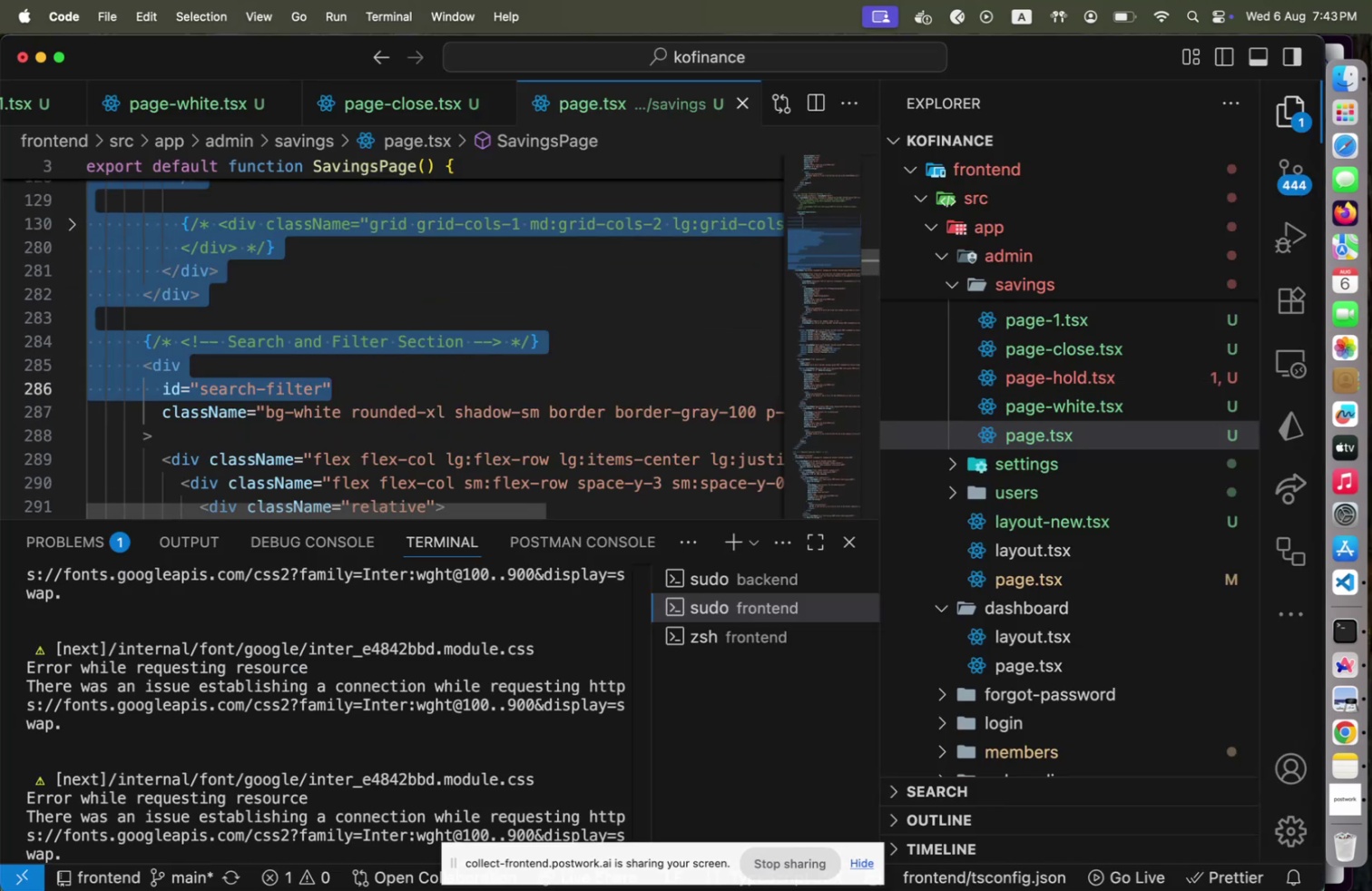 
key(ArrowLeft)
 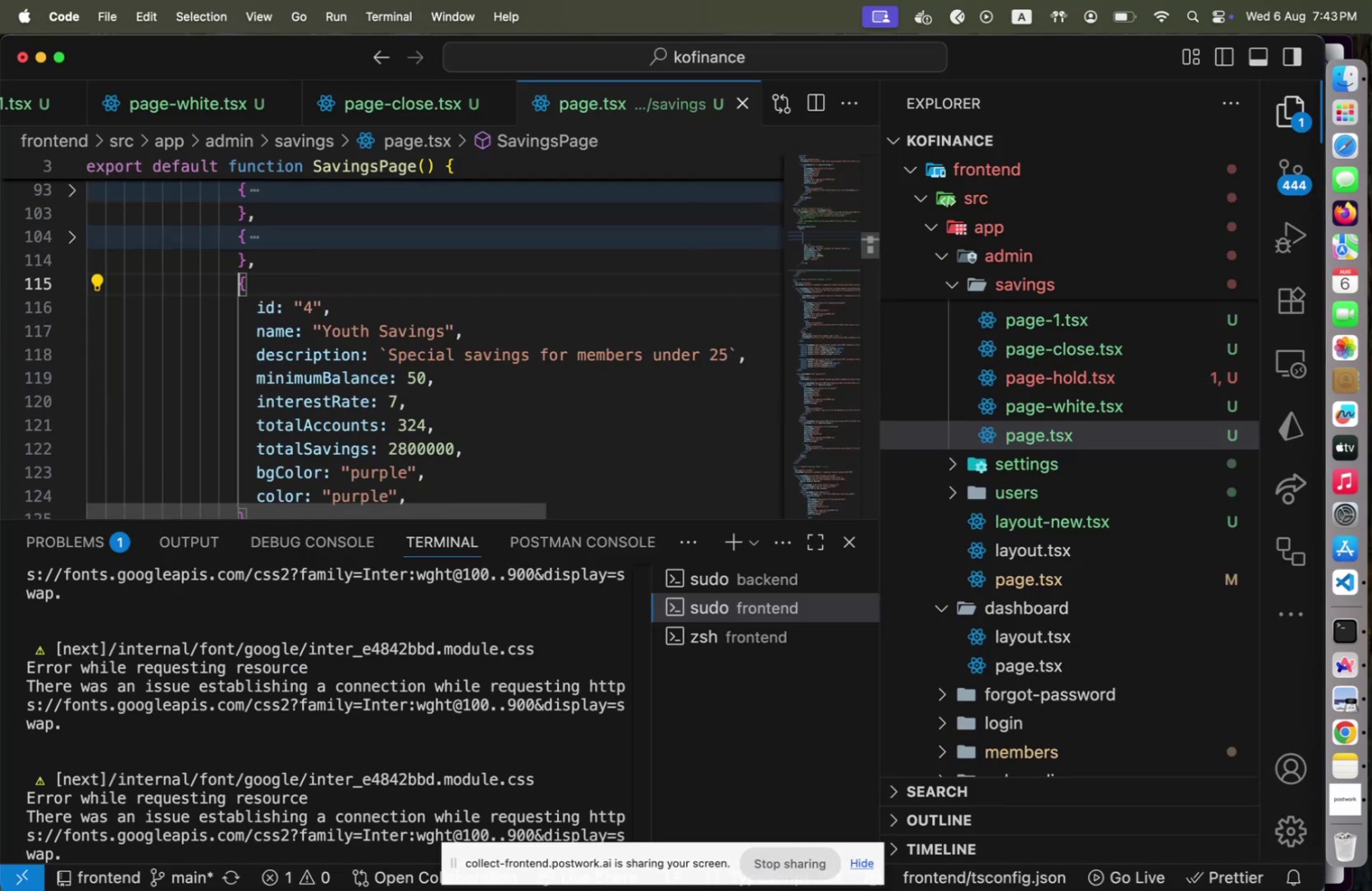 
key(Shift+ArrowDown)
 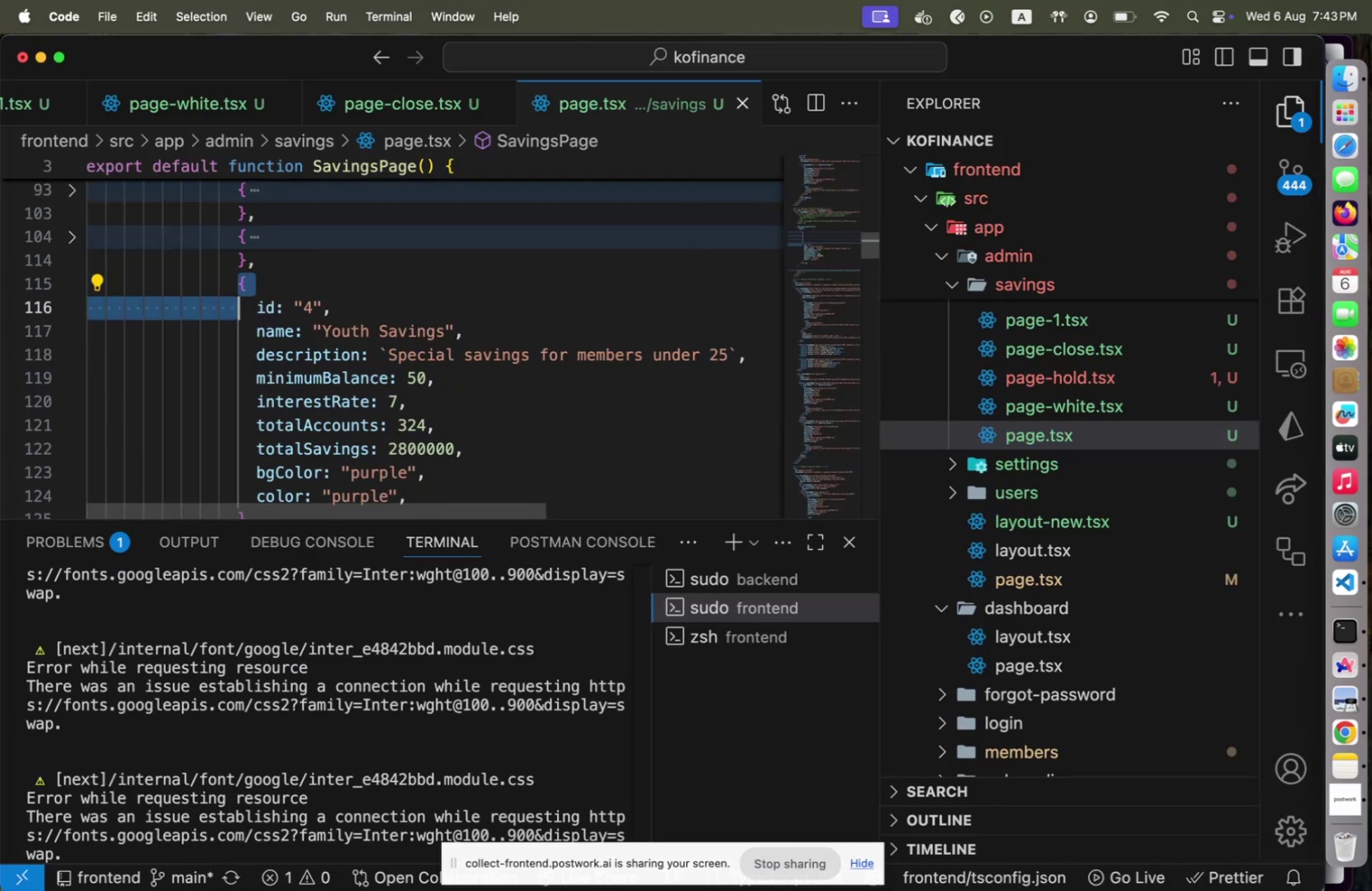 
hold_key(key=ArrowDown, duration=1.16)
 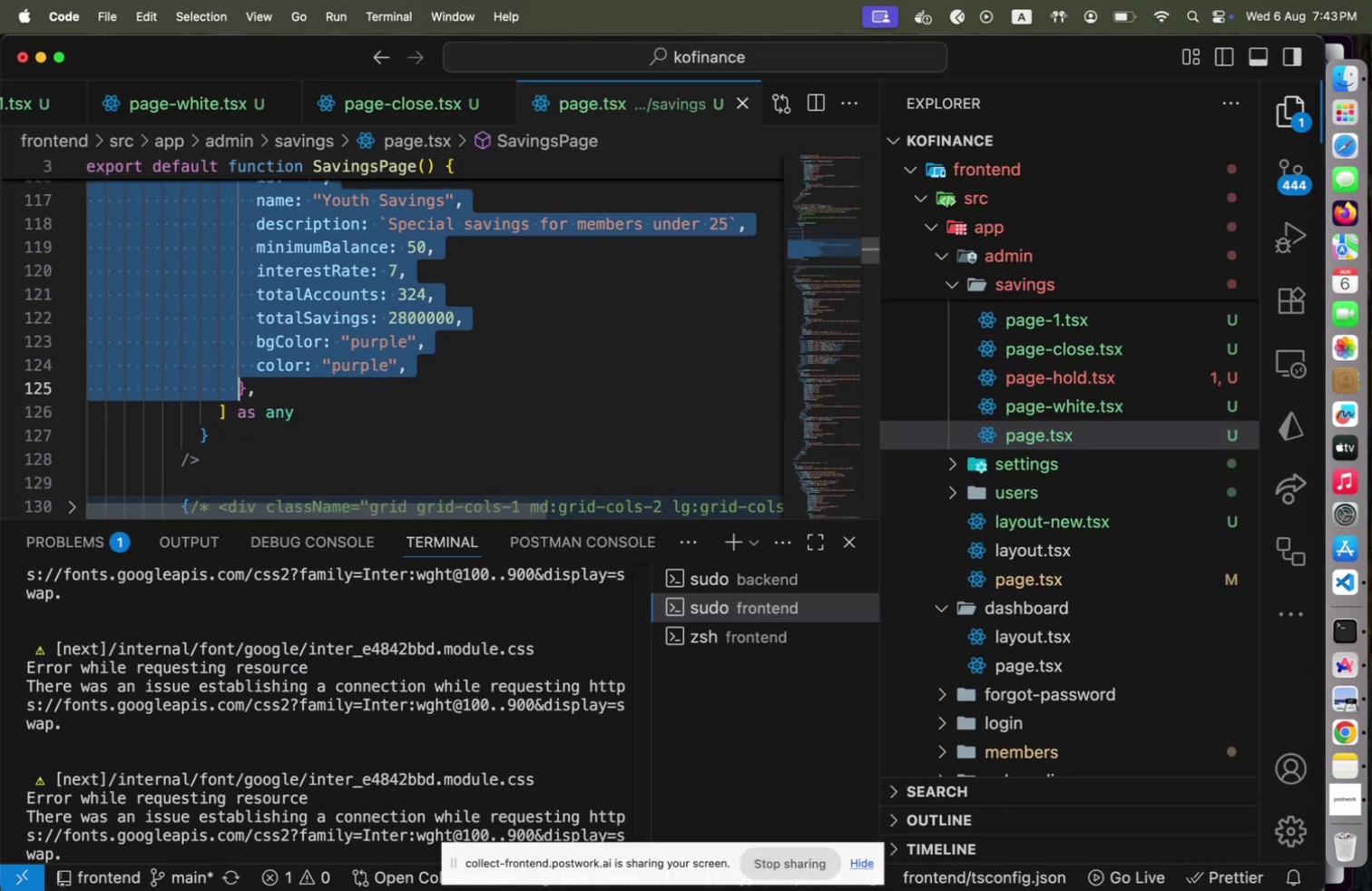 
key(Shift+End)
 